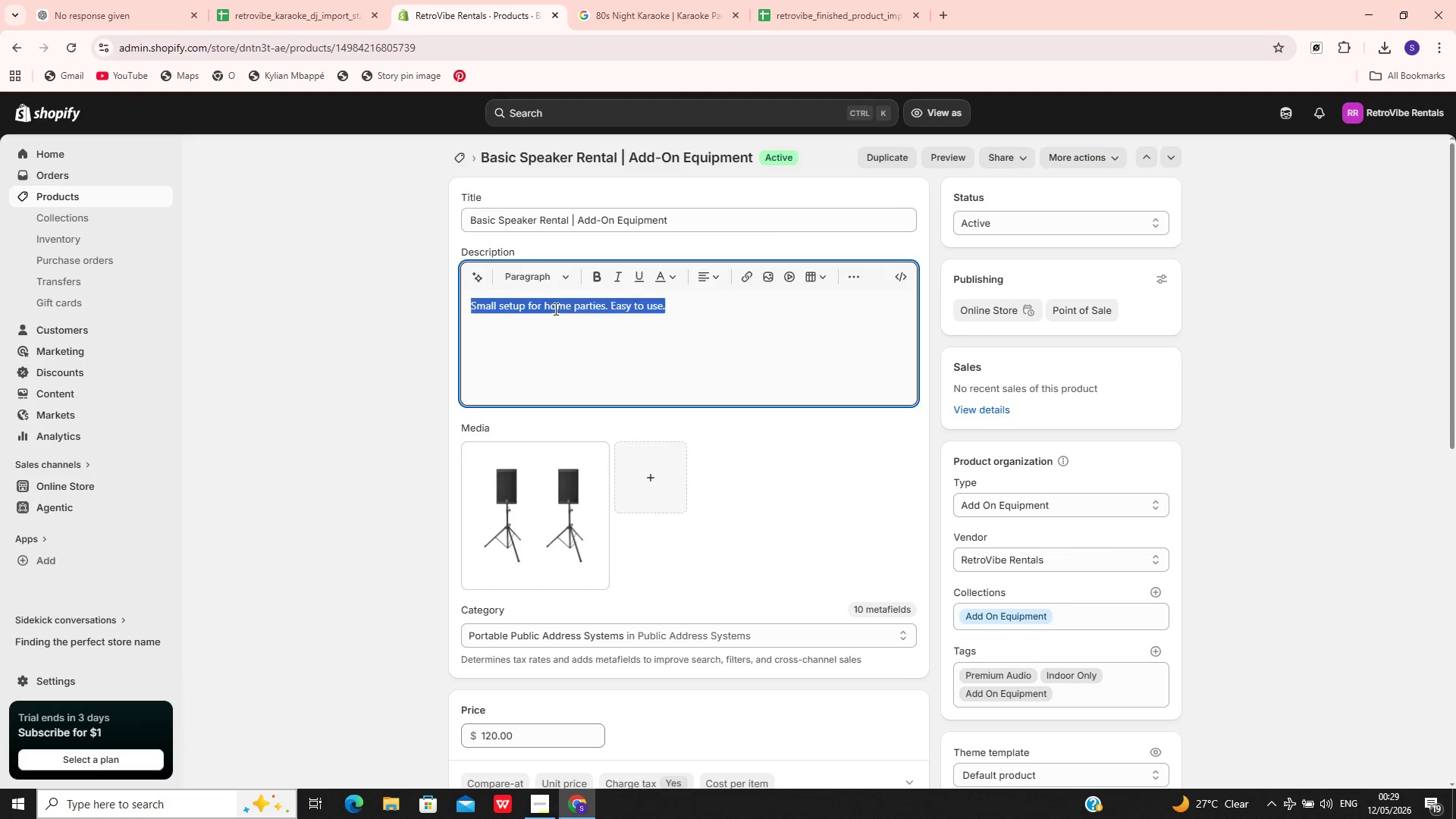 
key(Control+A)
 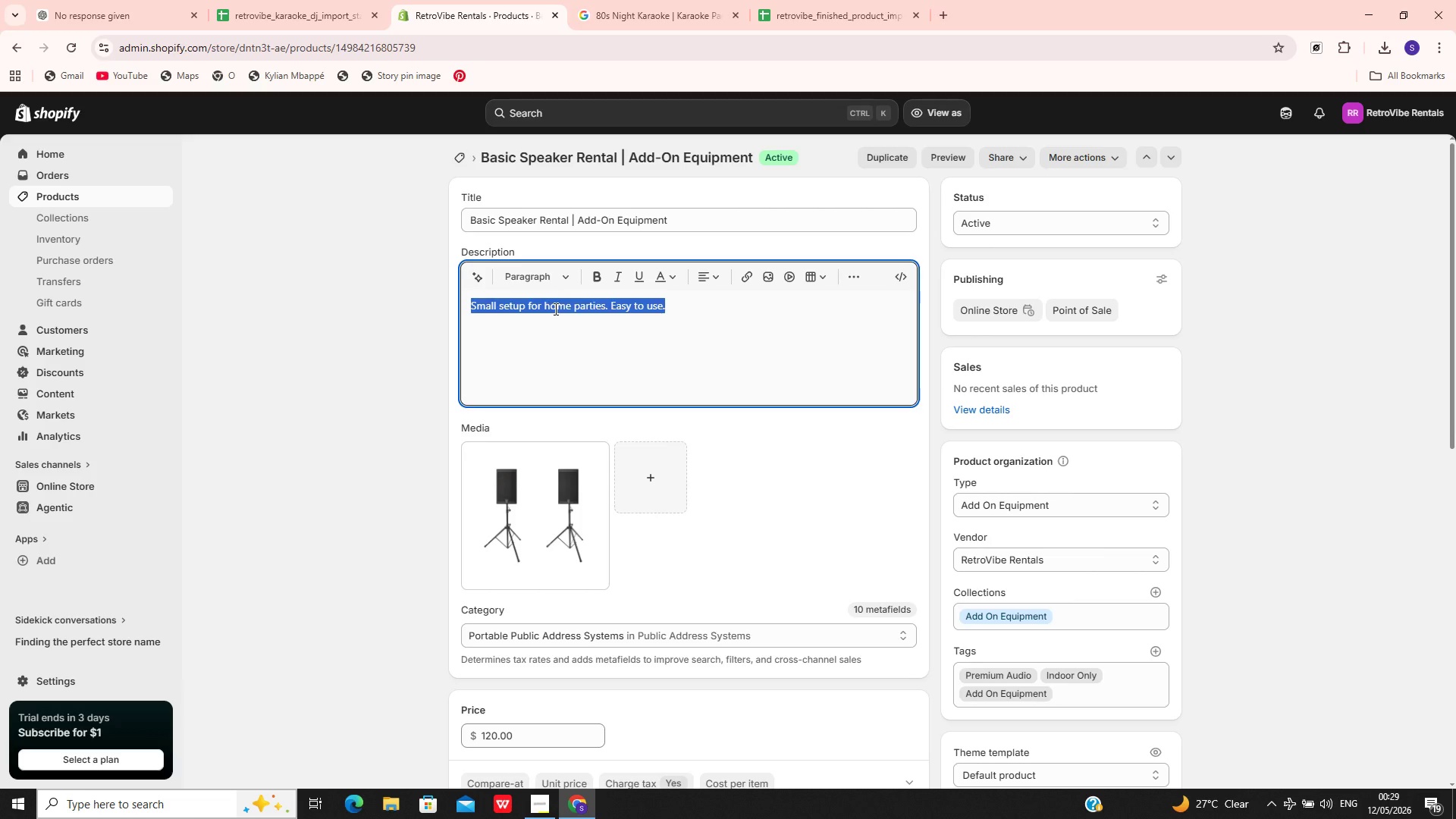 
key(Control+V)
 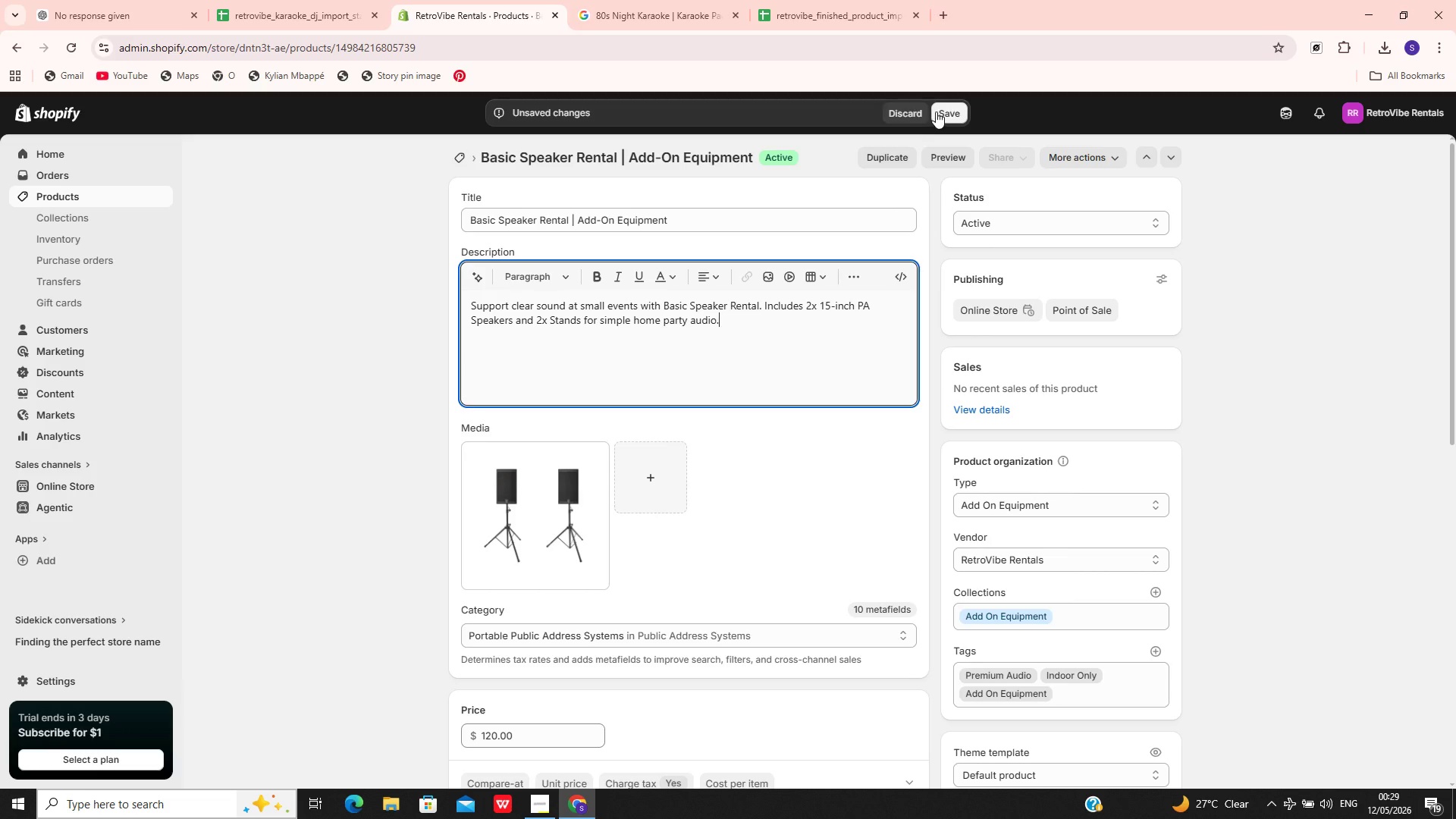 
left_click([936, 111])
 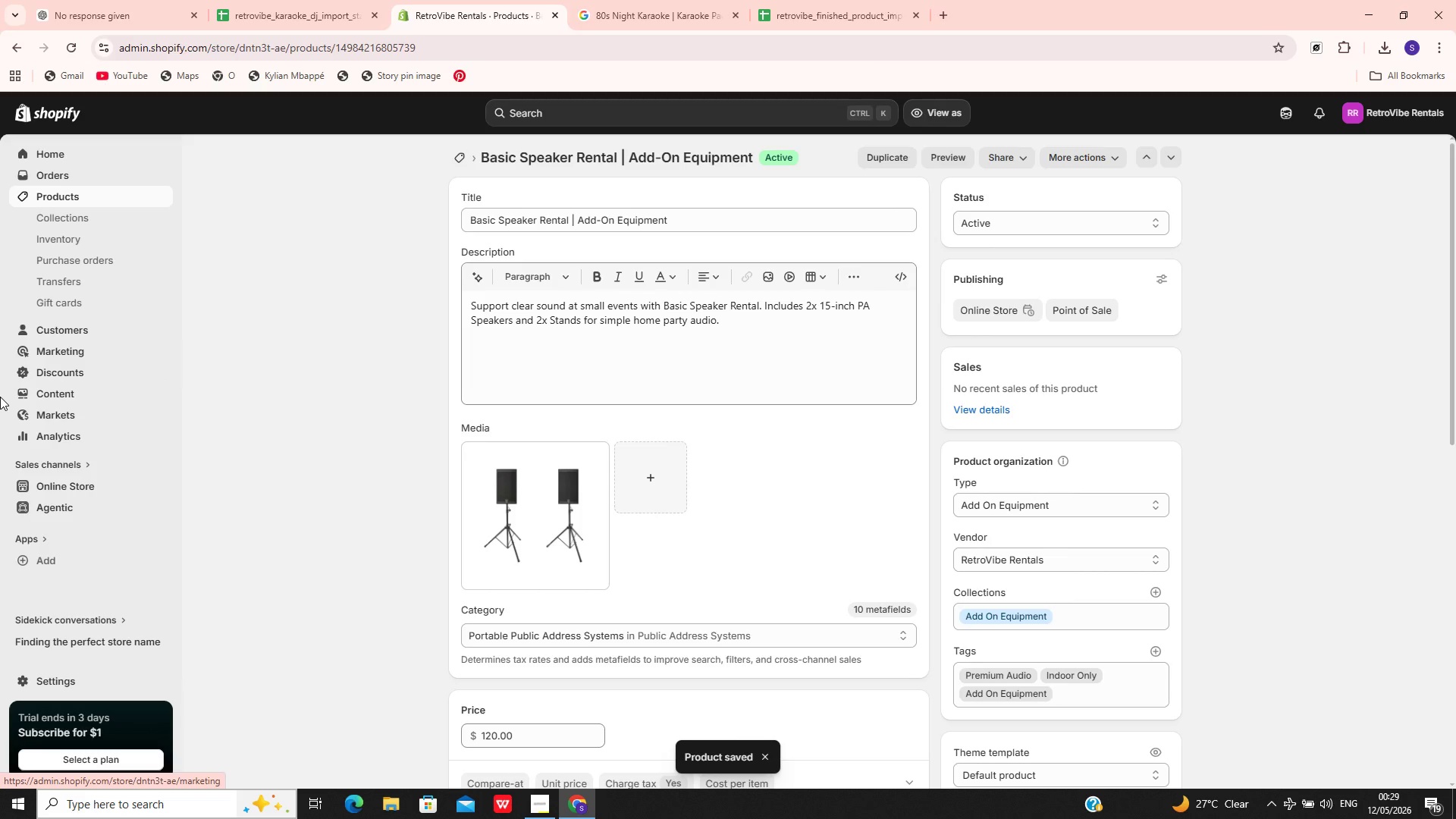 
wait(6.99)
 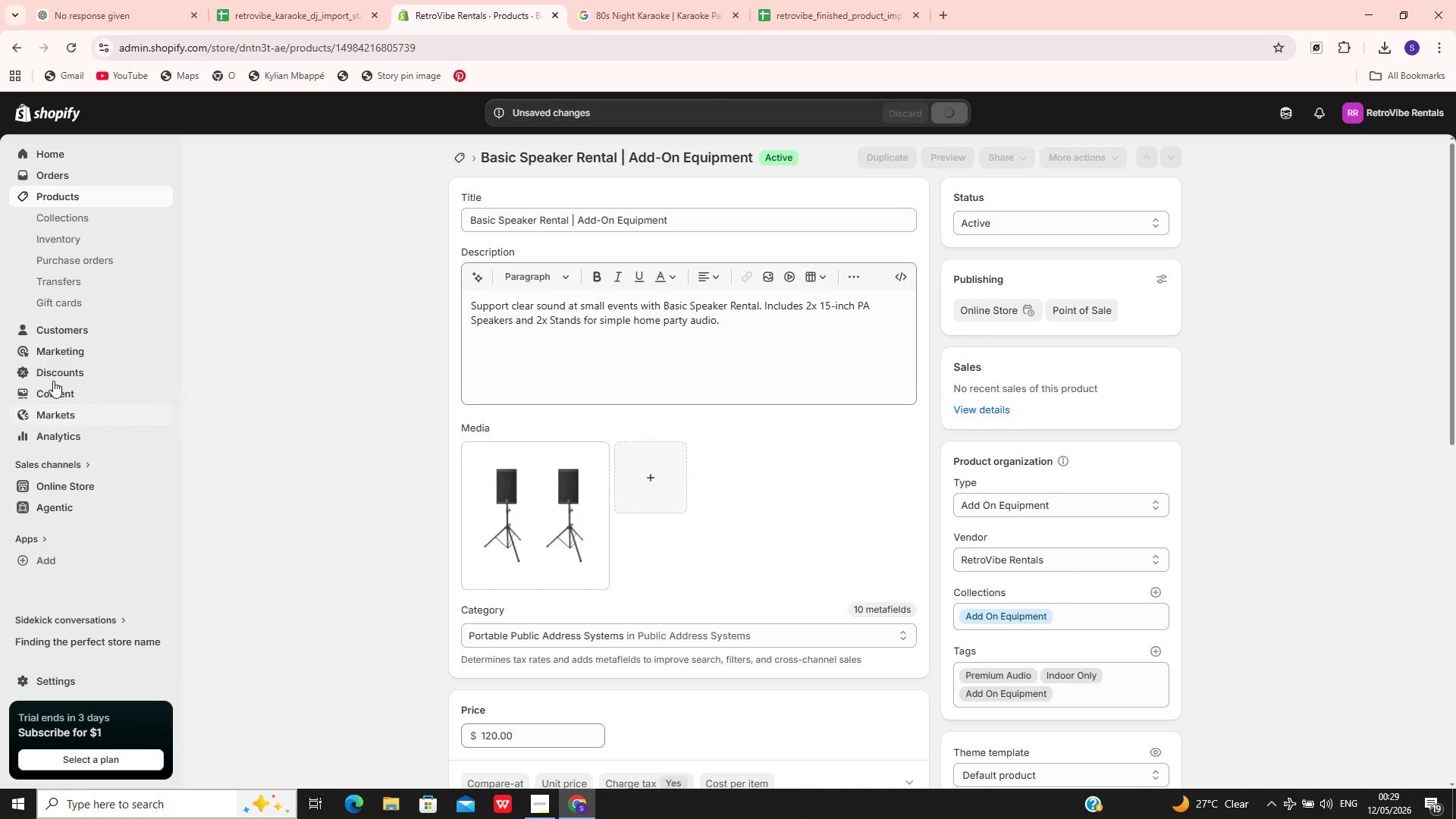 
left_click([121, 193])
 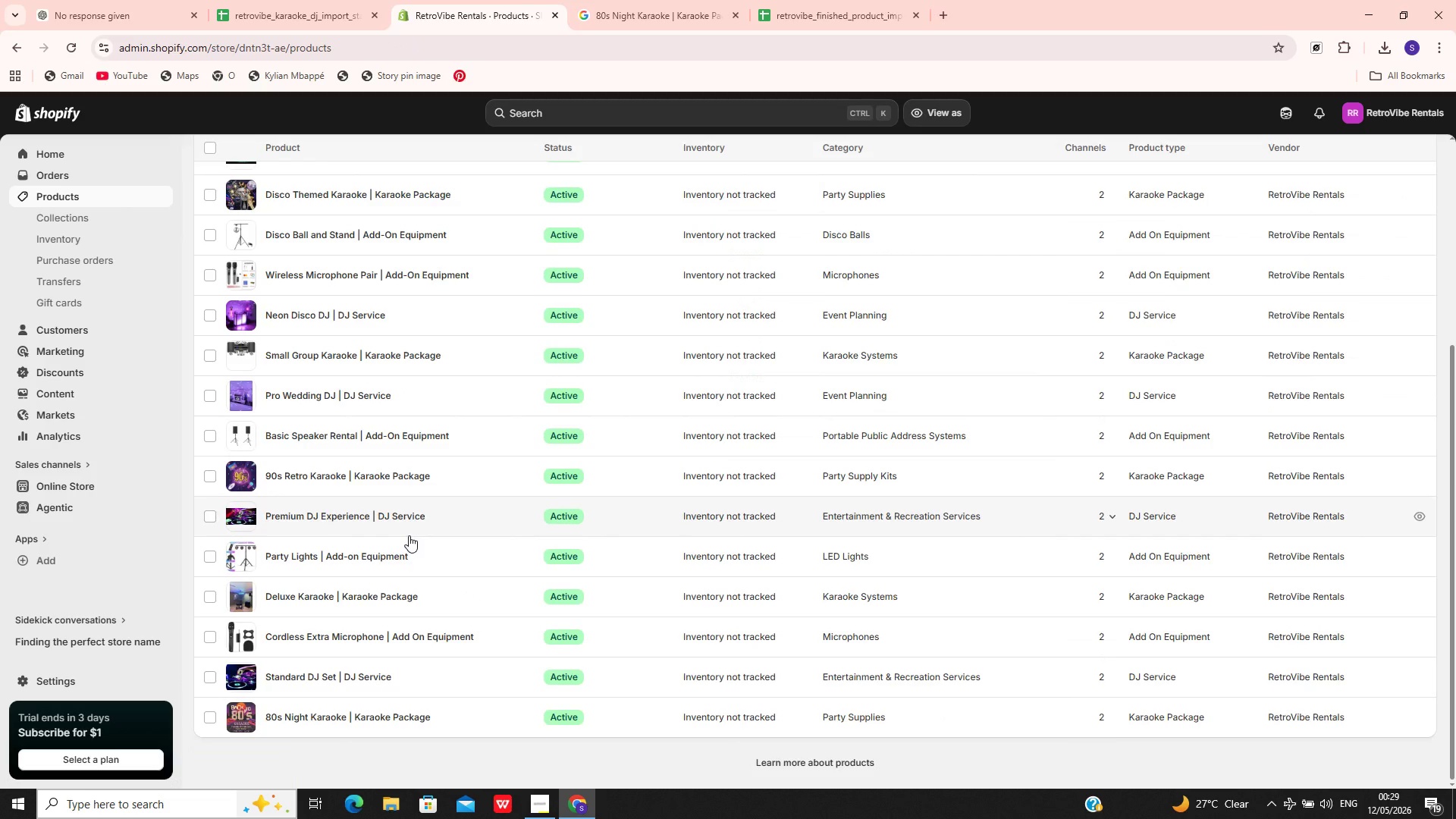 
left_click([469, 401])
 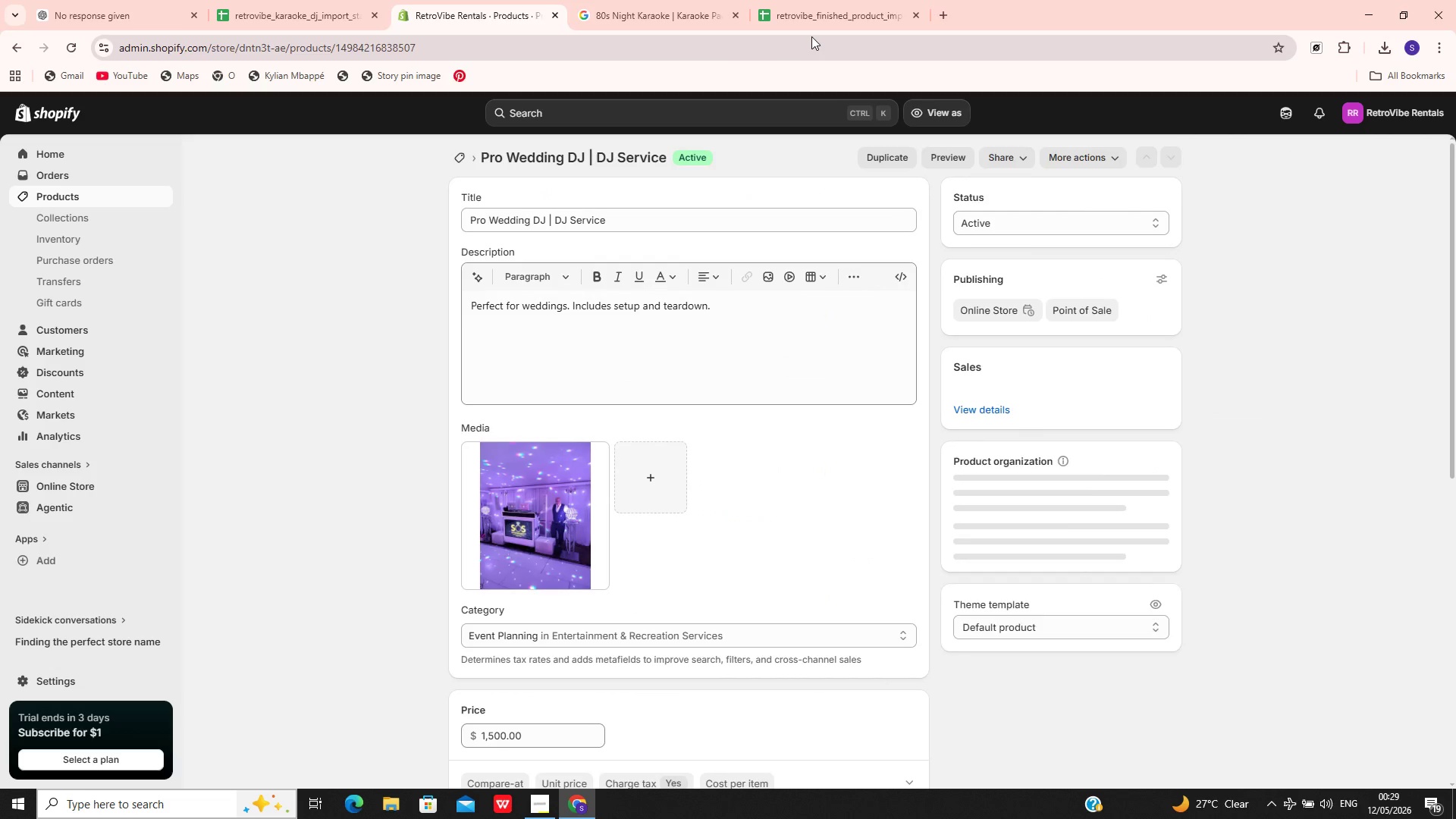 
left_click([819, 11])
 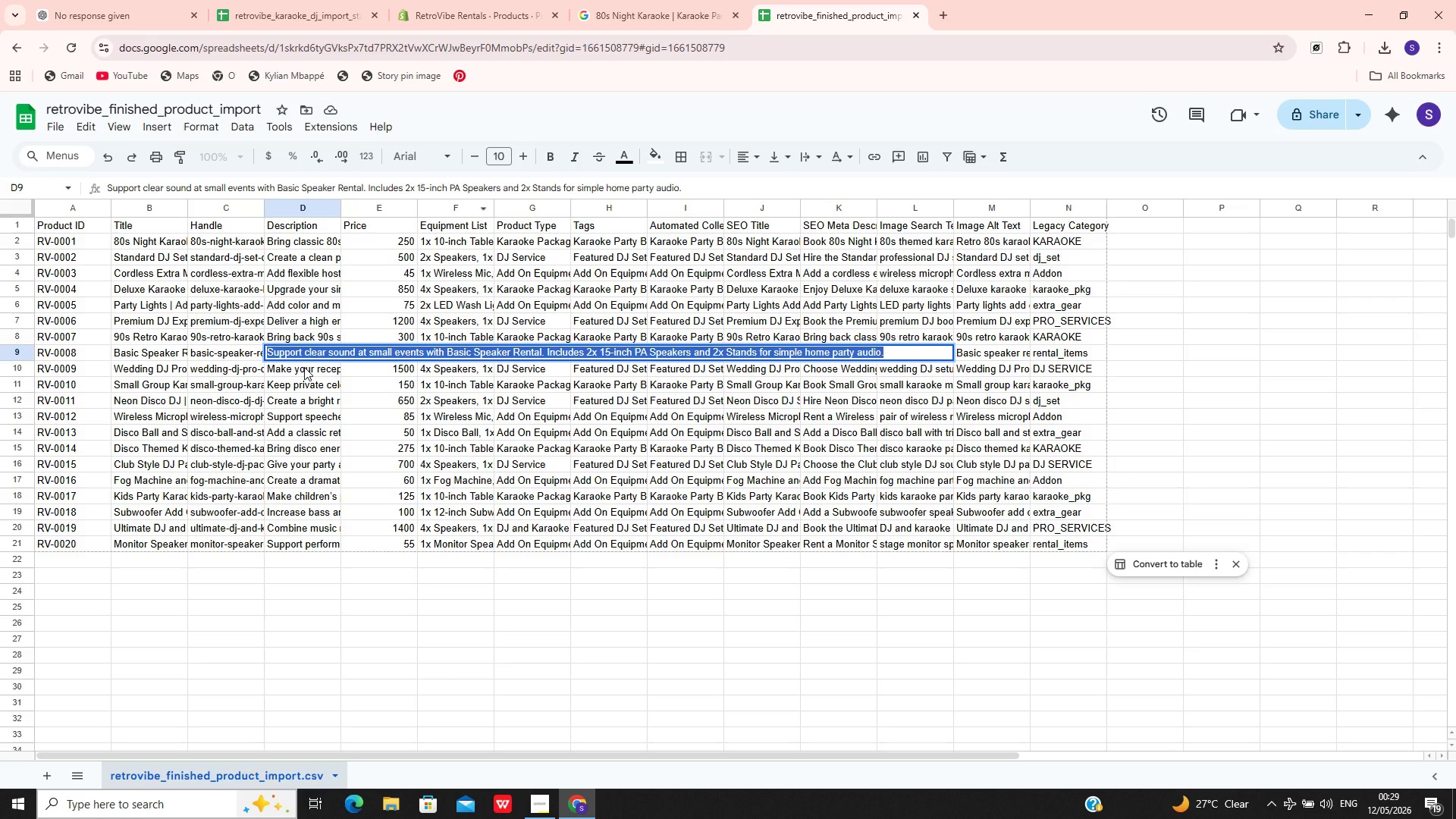 
left_click([304, 368])
 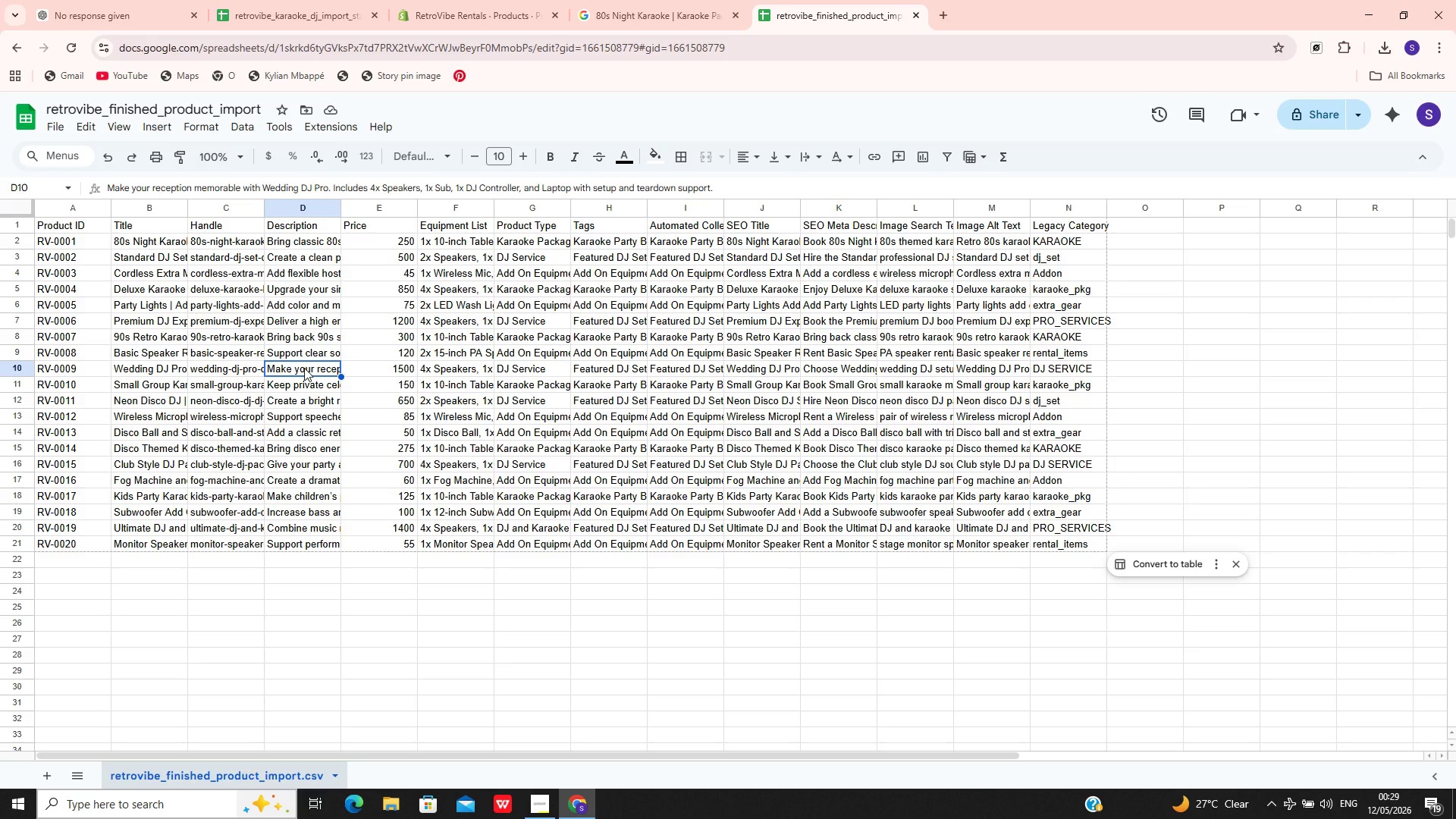 
double_click([304, 368])
 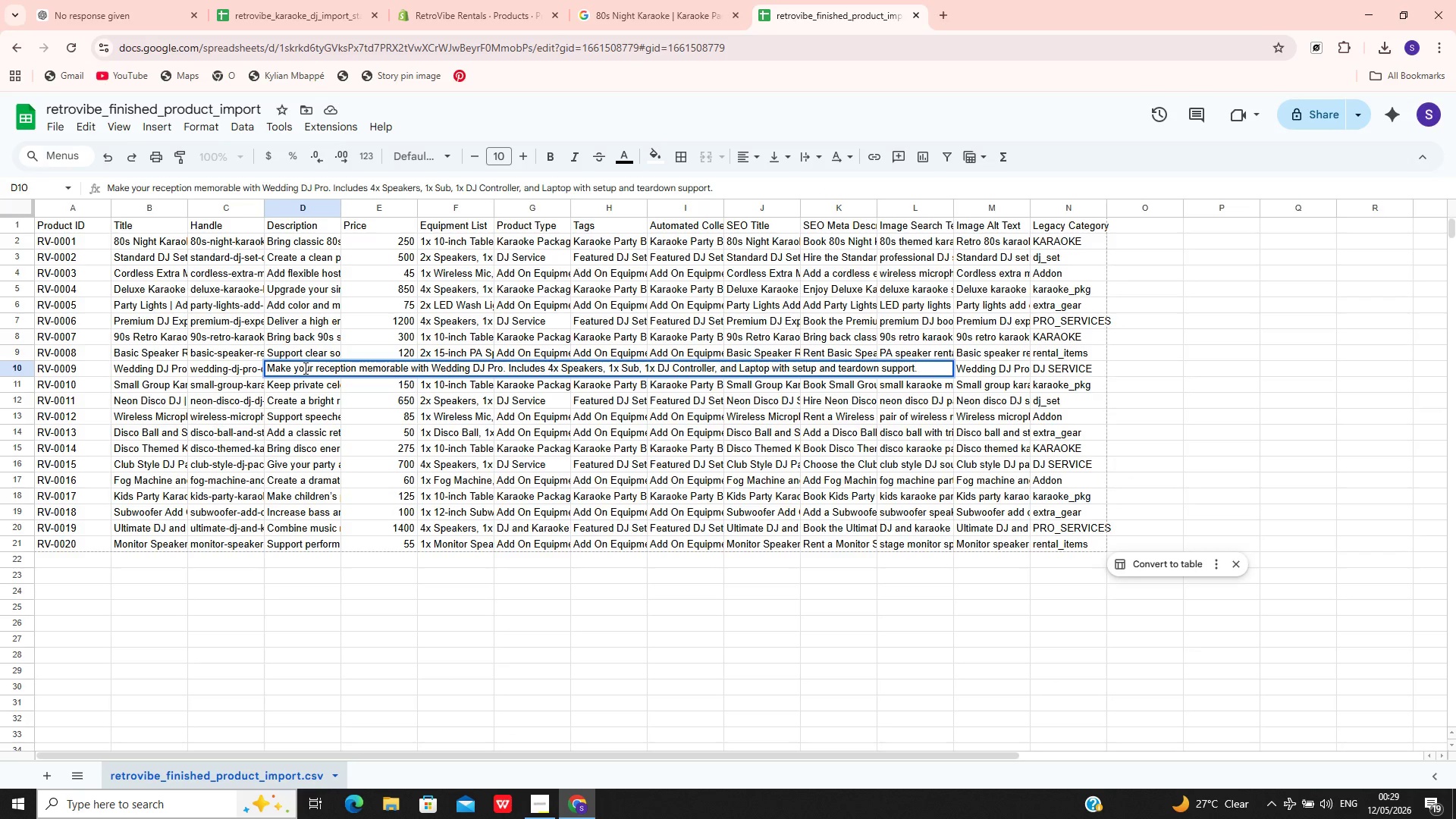 
key(Control+A)
 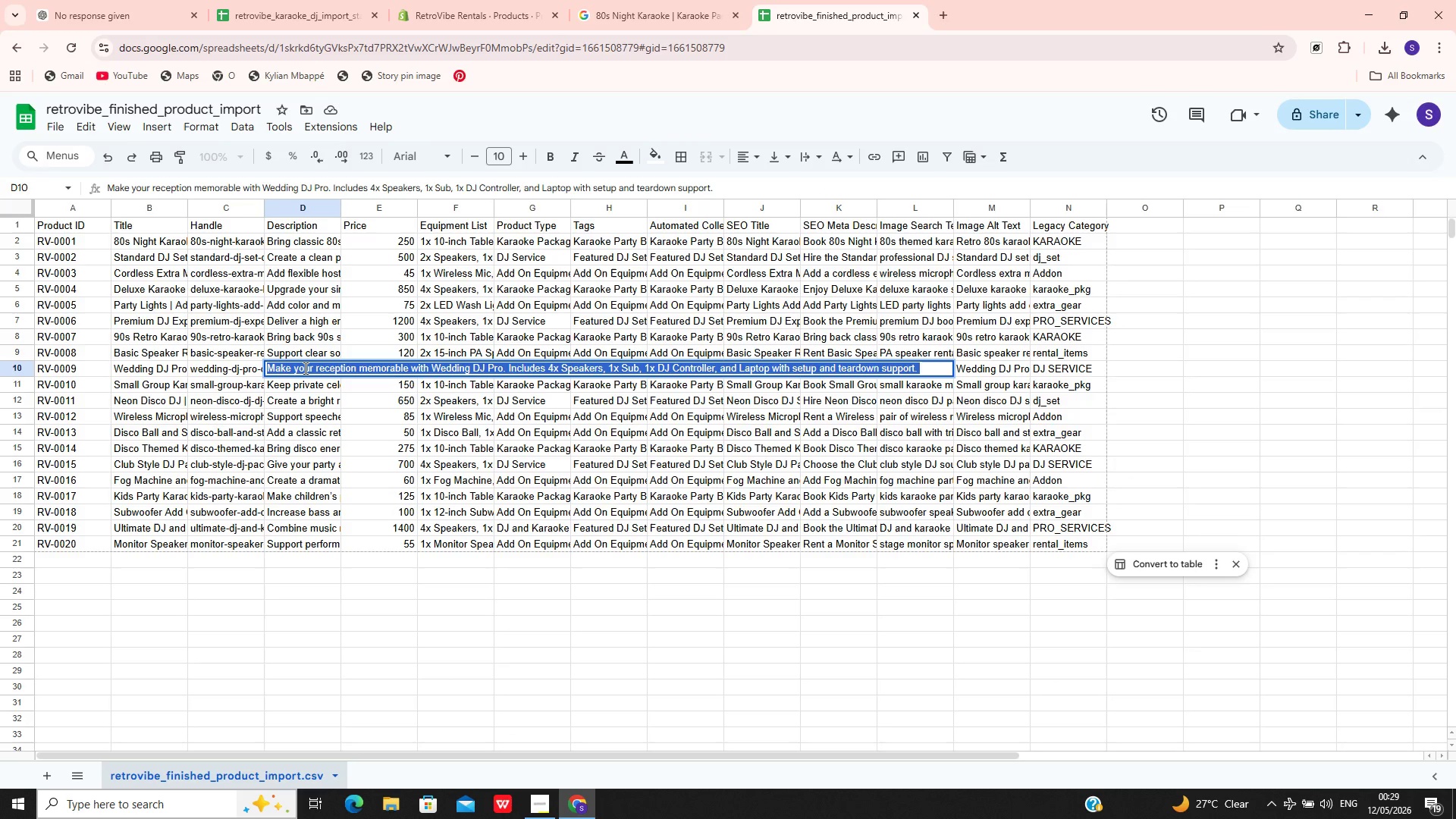 
key(Control+C)
 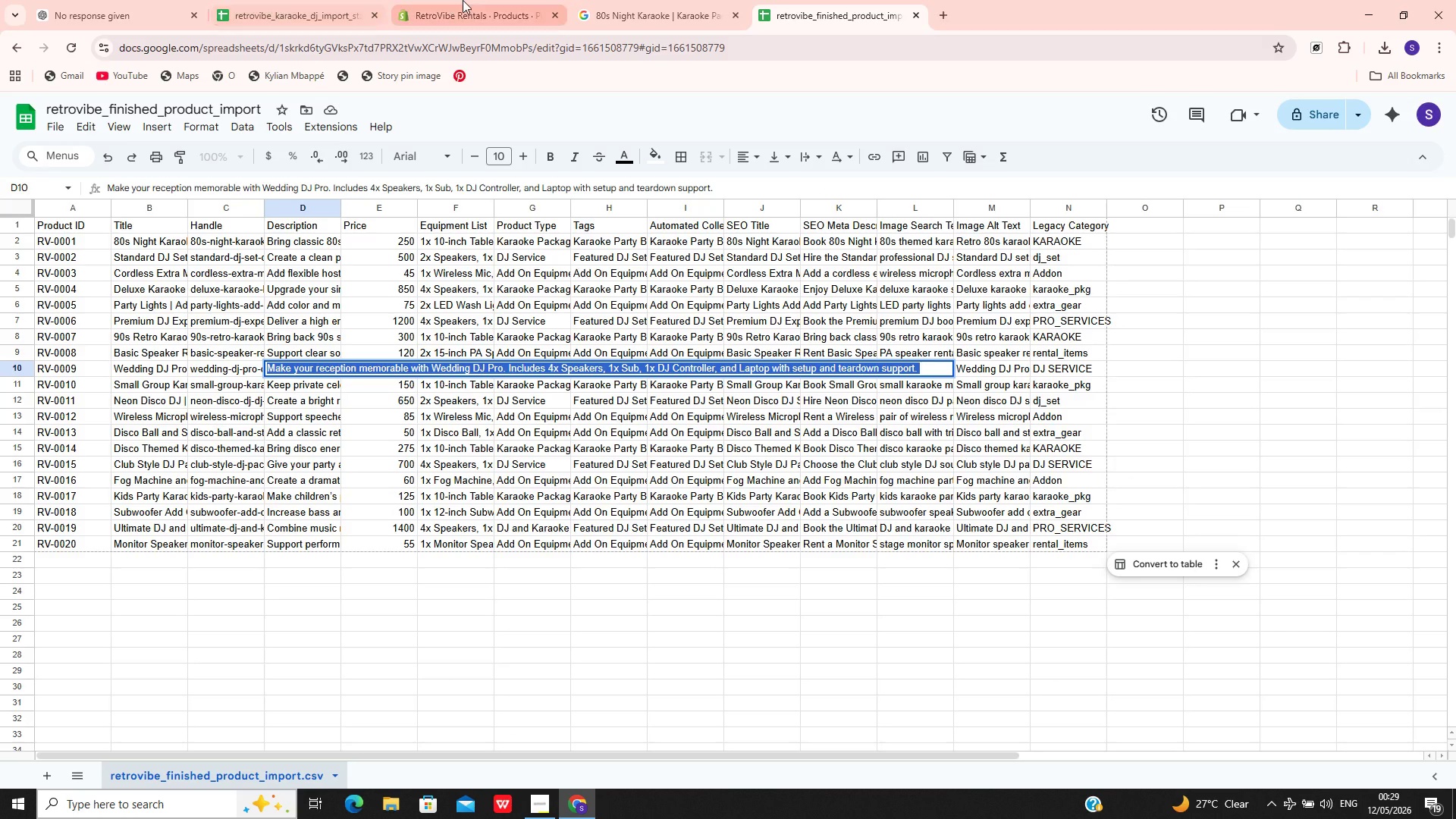 
left_click([463, 0])
 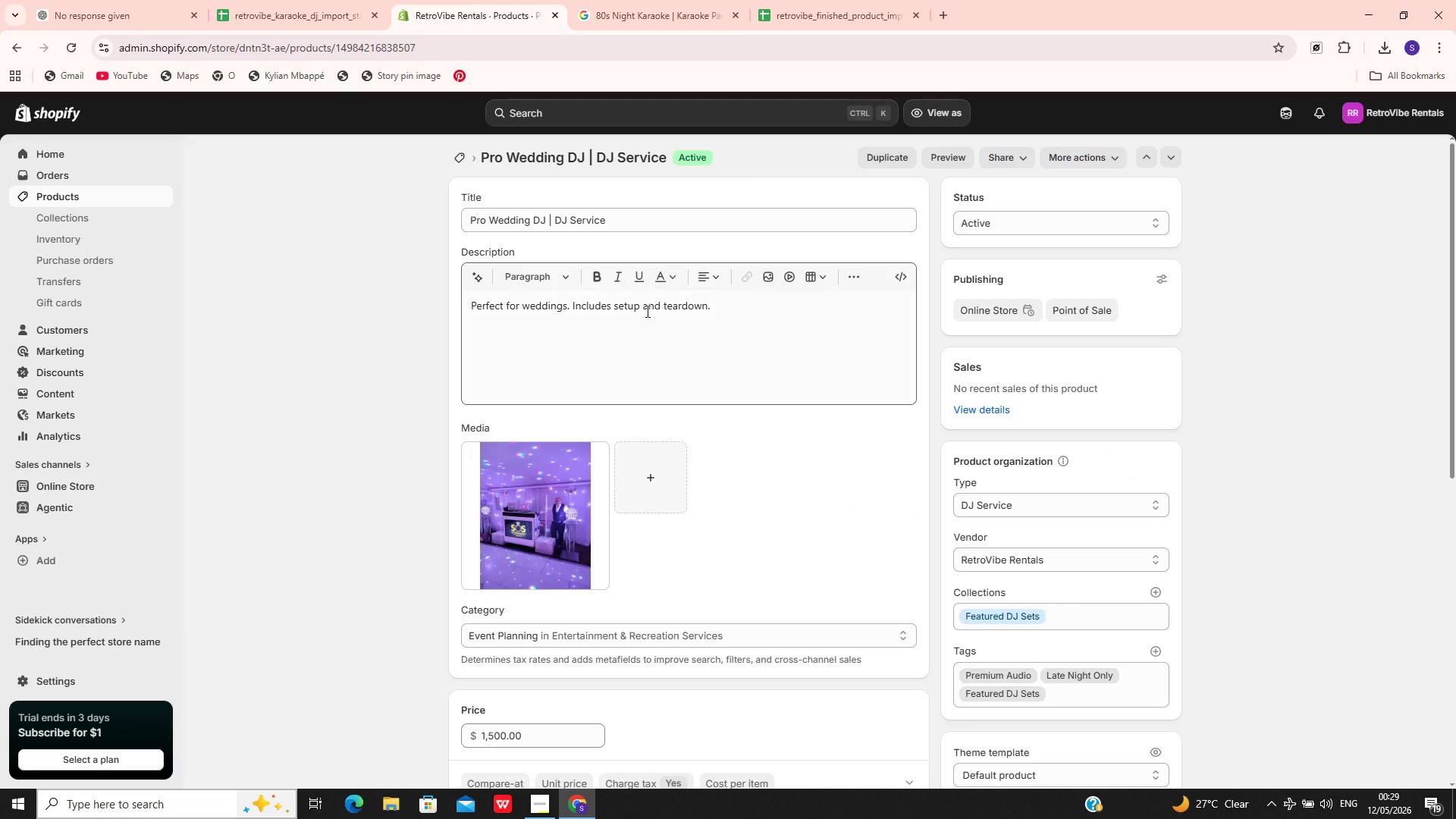 
left_click([646, 326])
 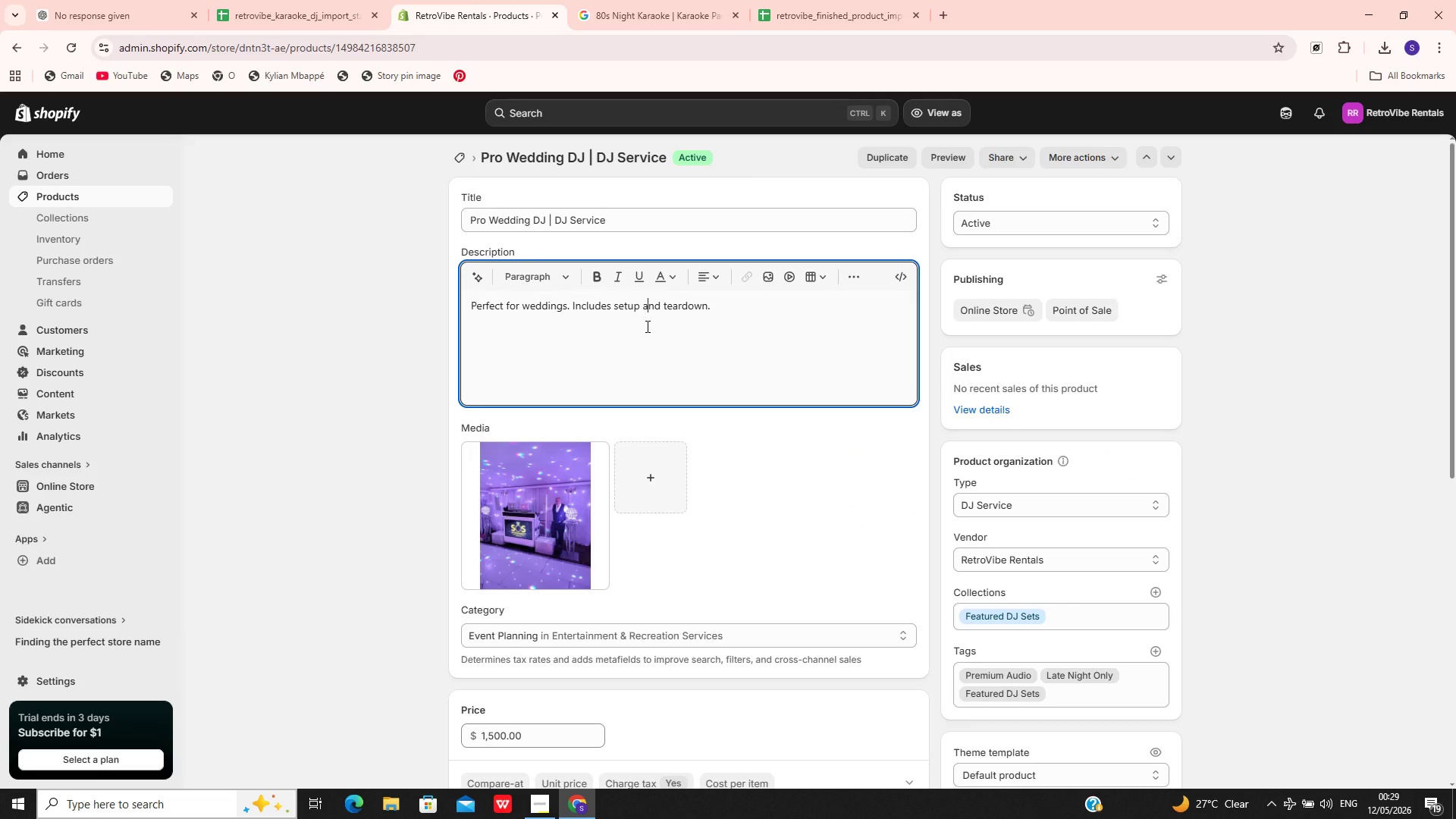 
key(Control+A)
 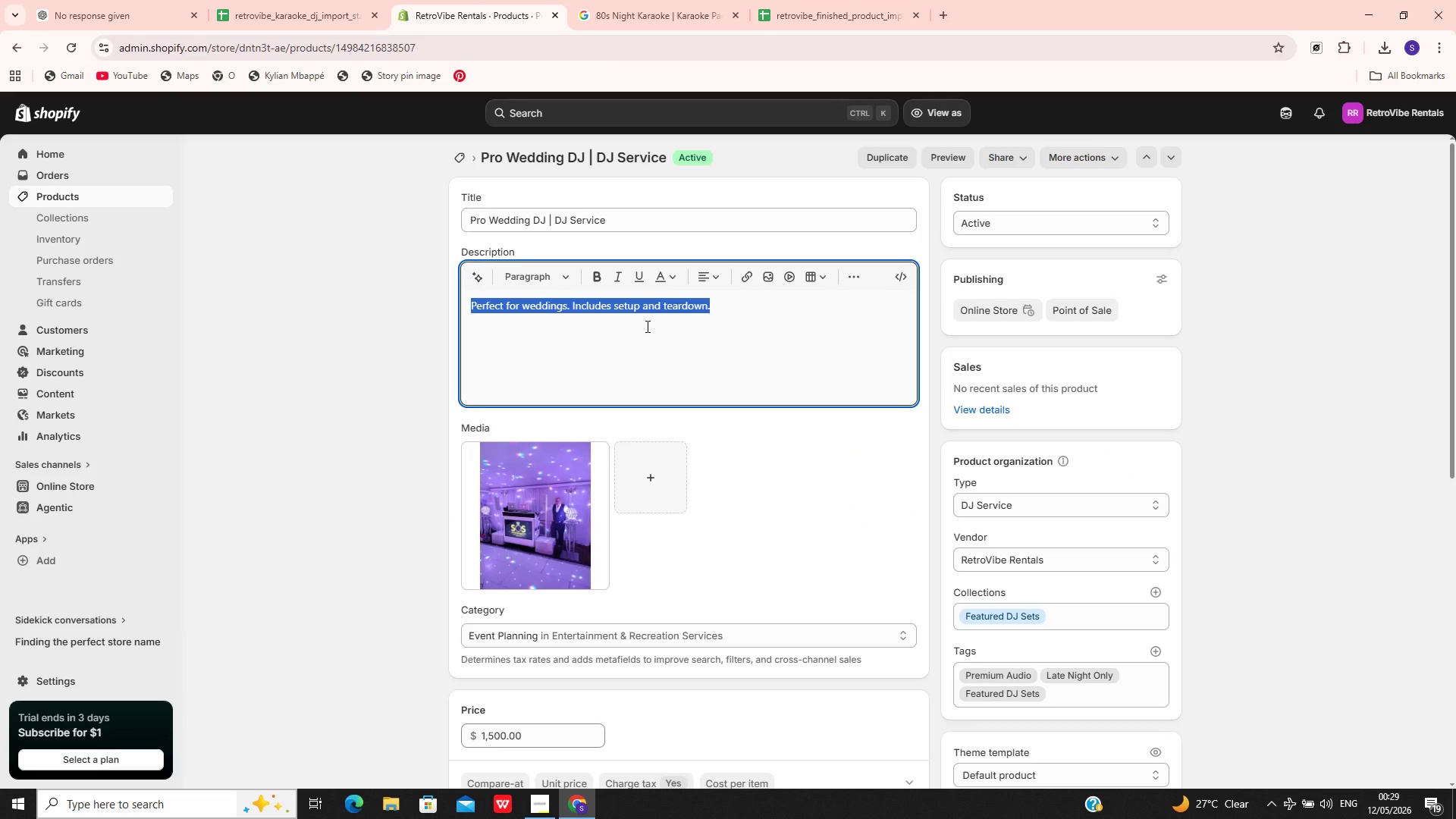 
key(Control+V)
 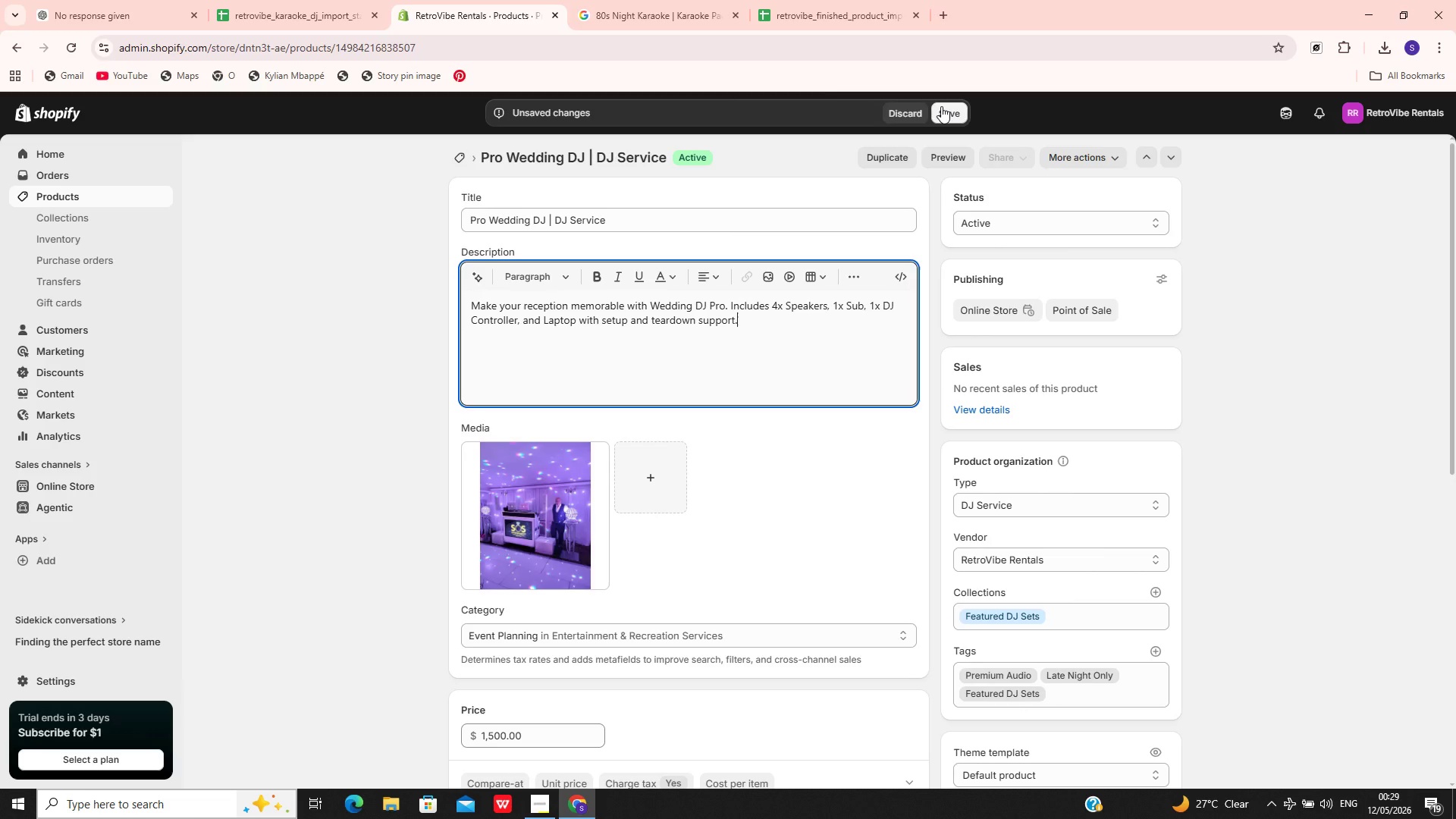 
left_click([942, 106])
 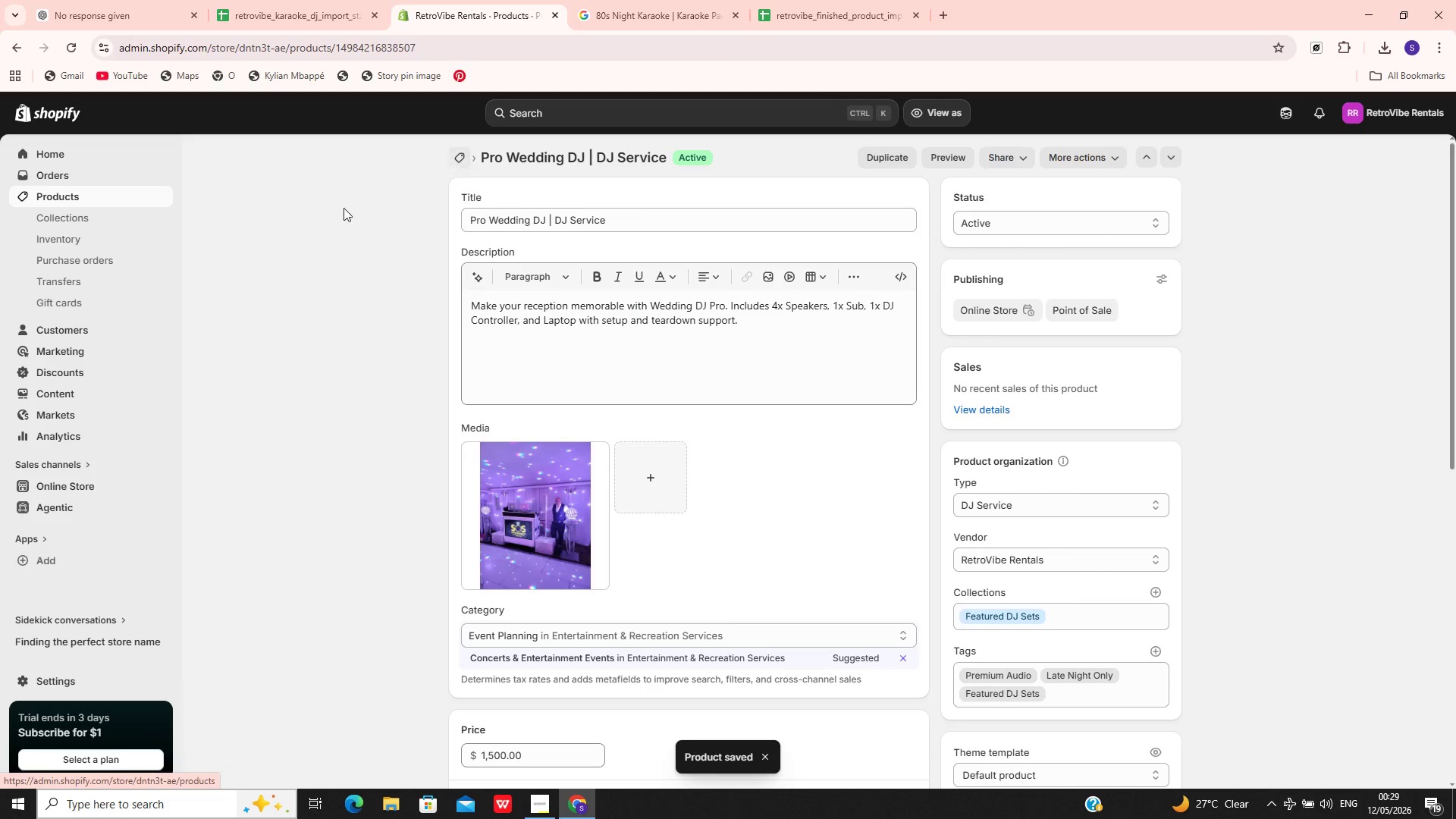 
wait(5.74)
 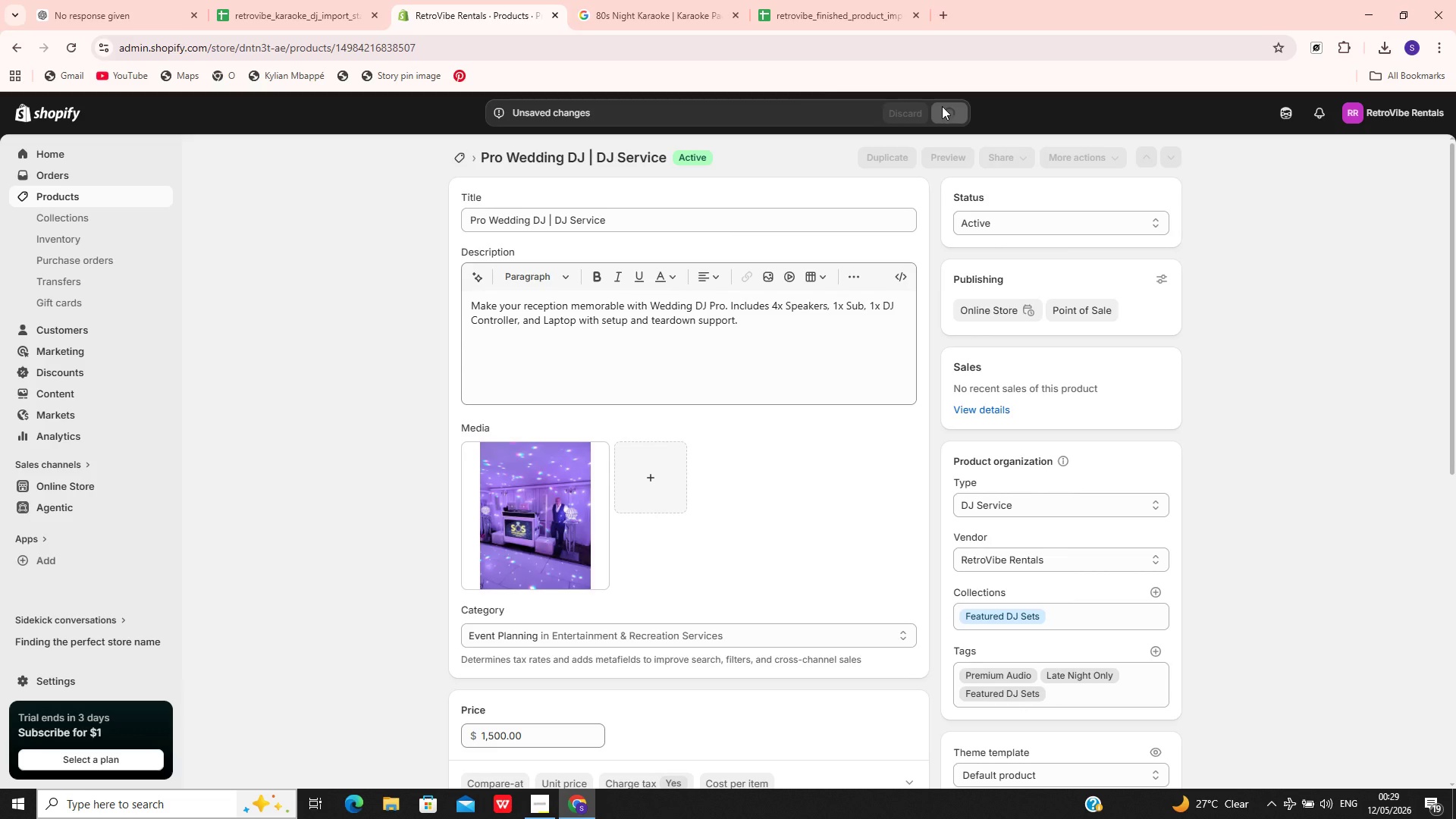 
left_click([127, 202])
 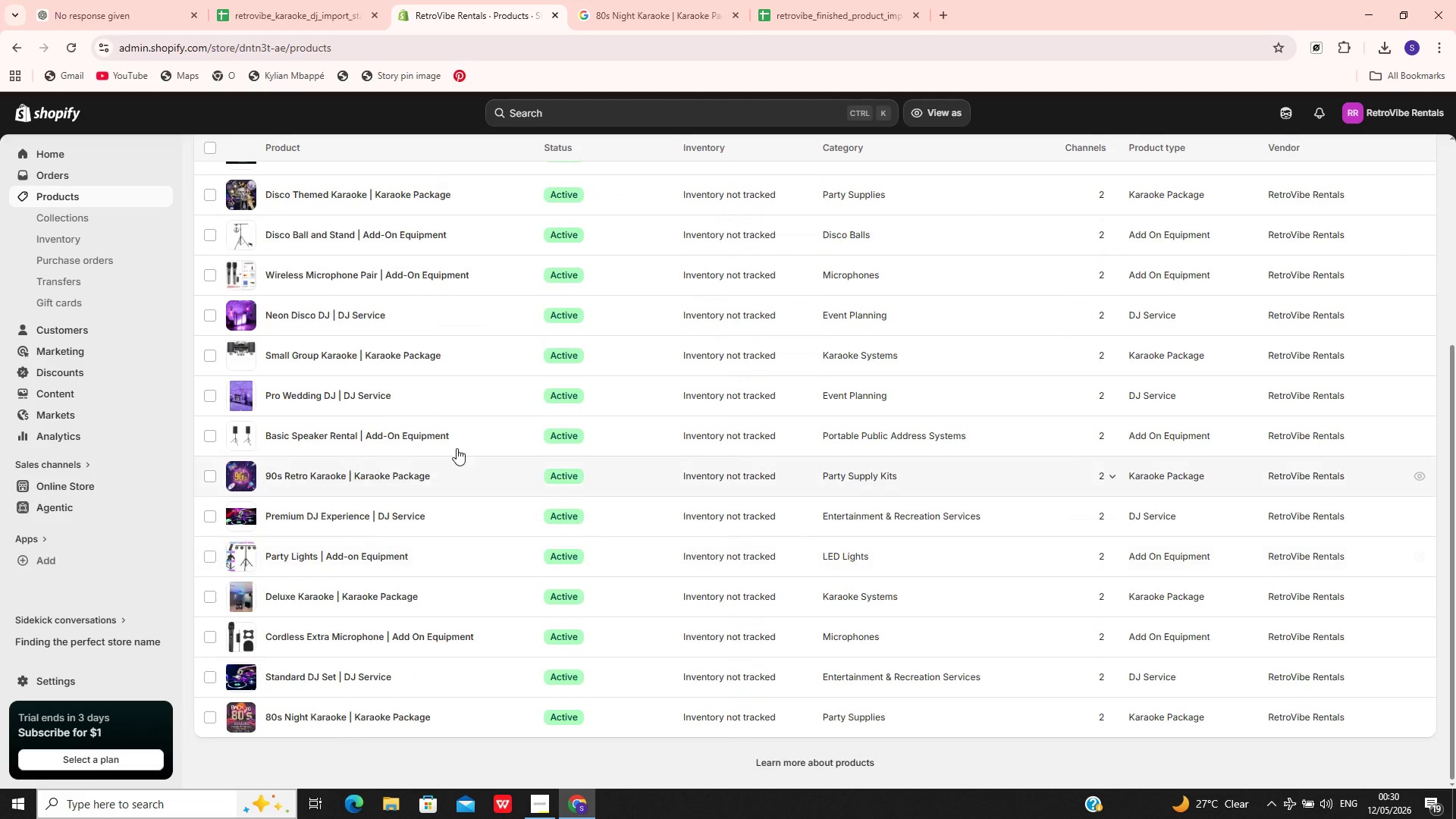 
wait(7.42)
 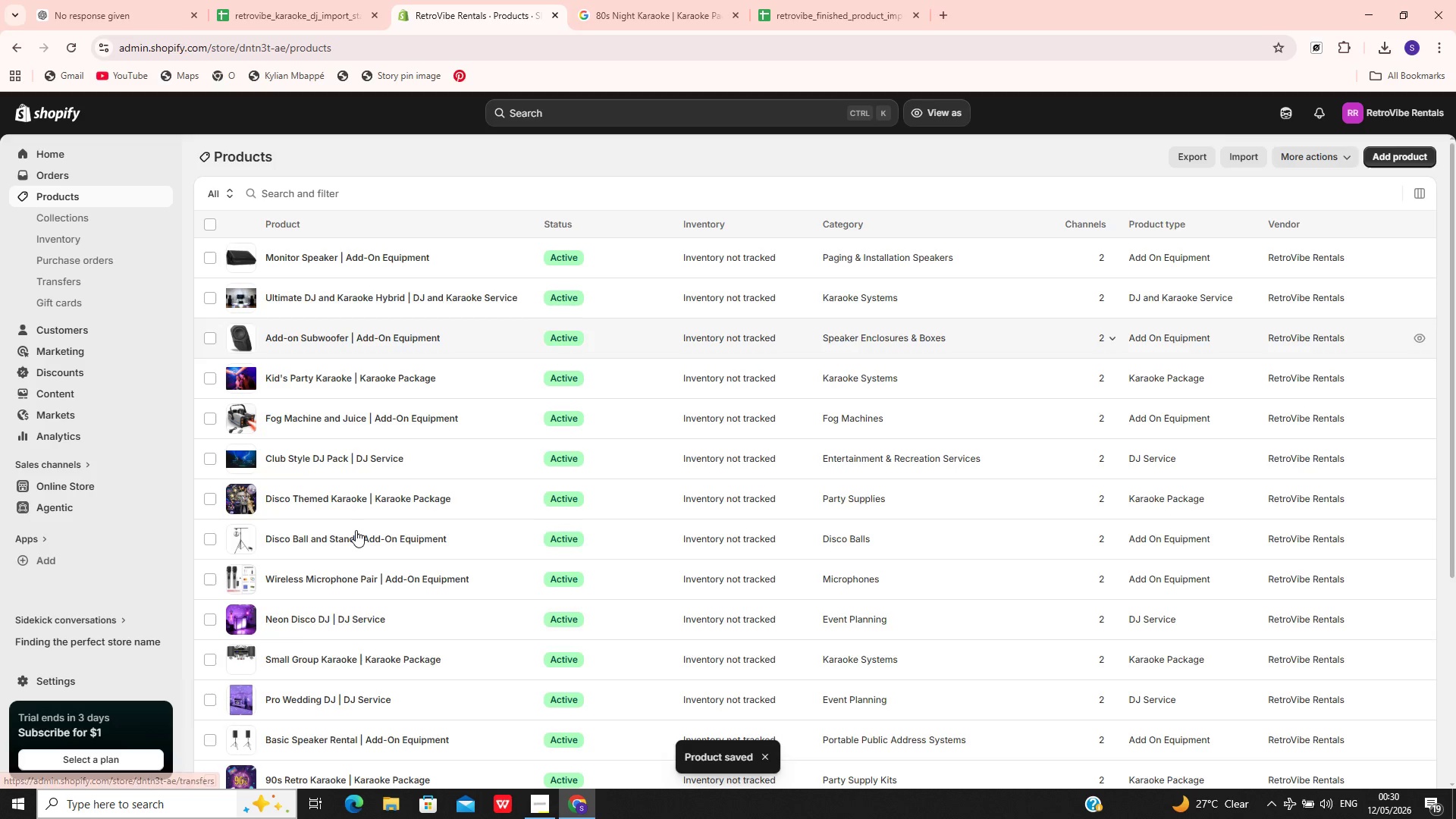 
left_click([494, 347])
 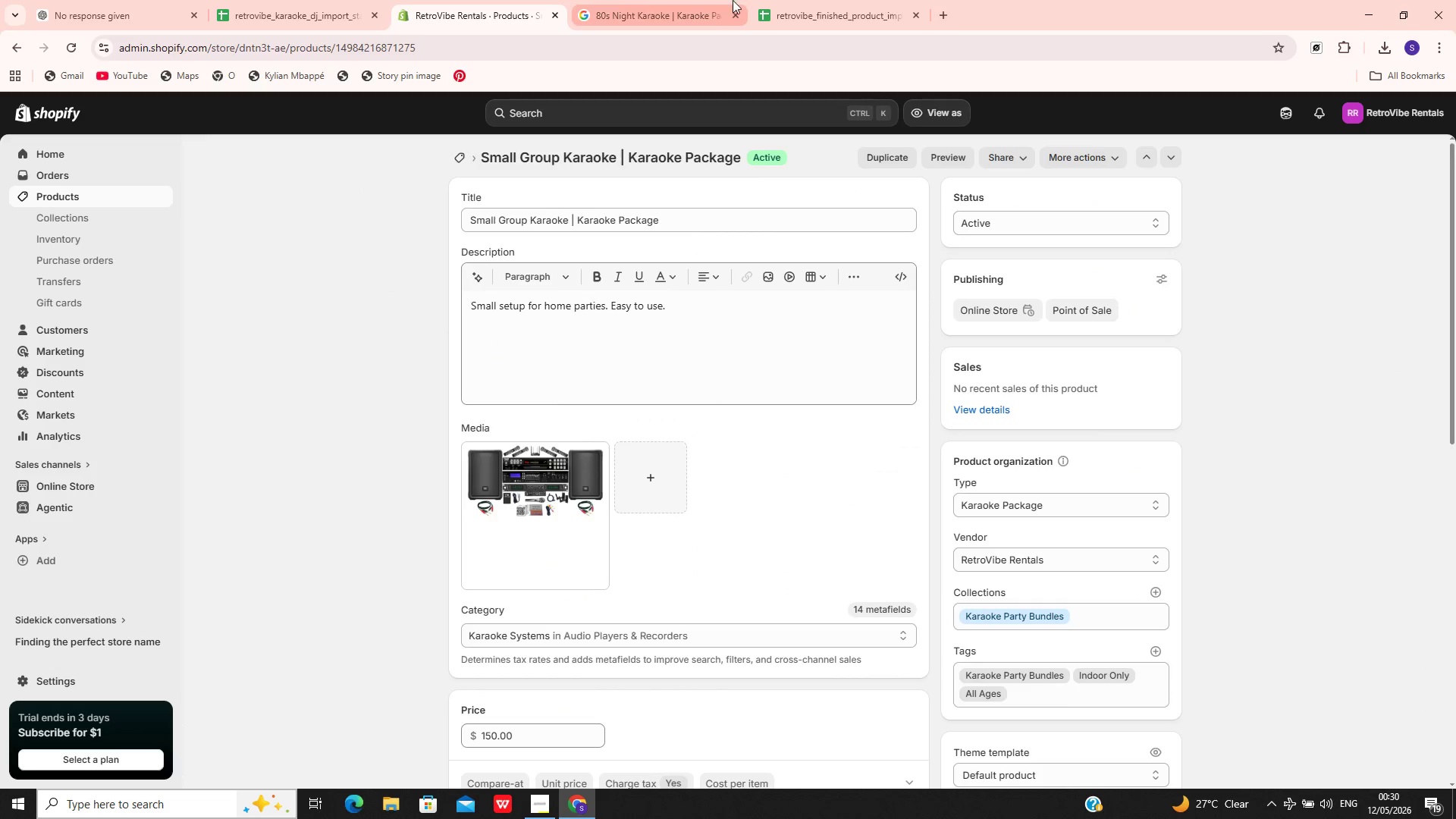 
wait(5.5)
 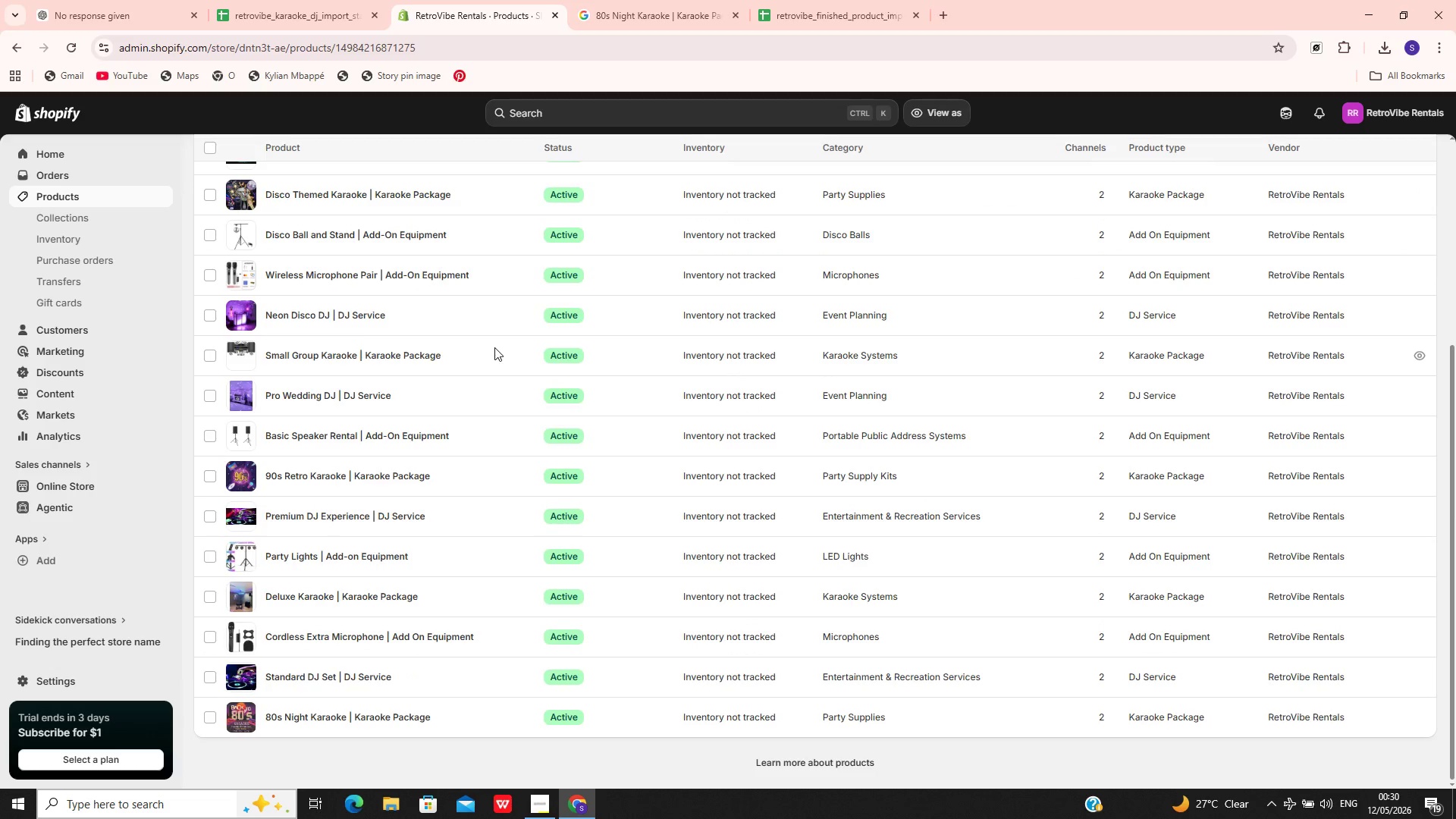 
left_click([791, 0])
 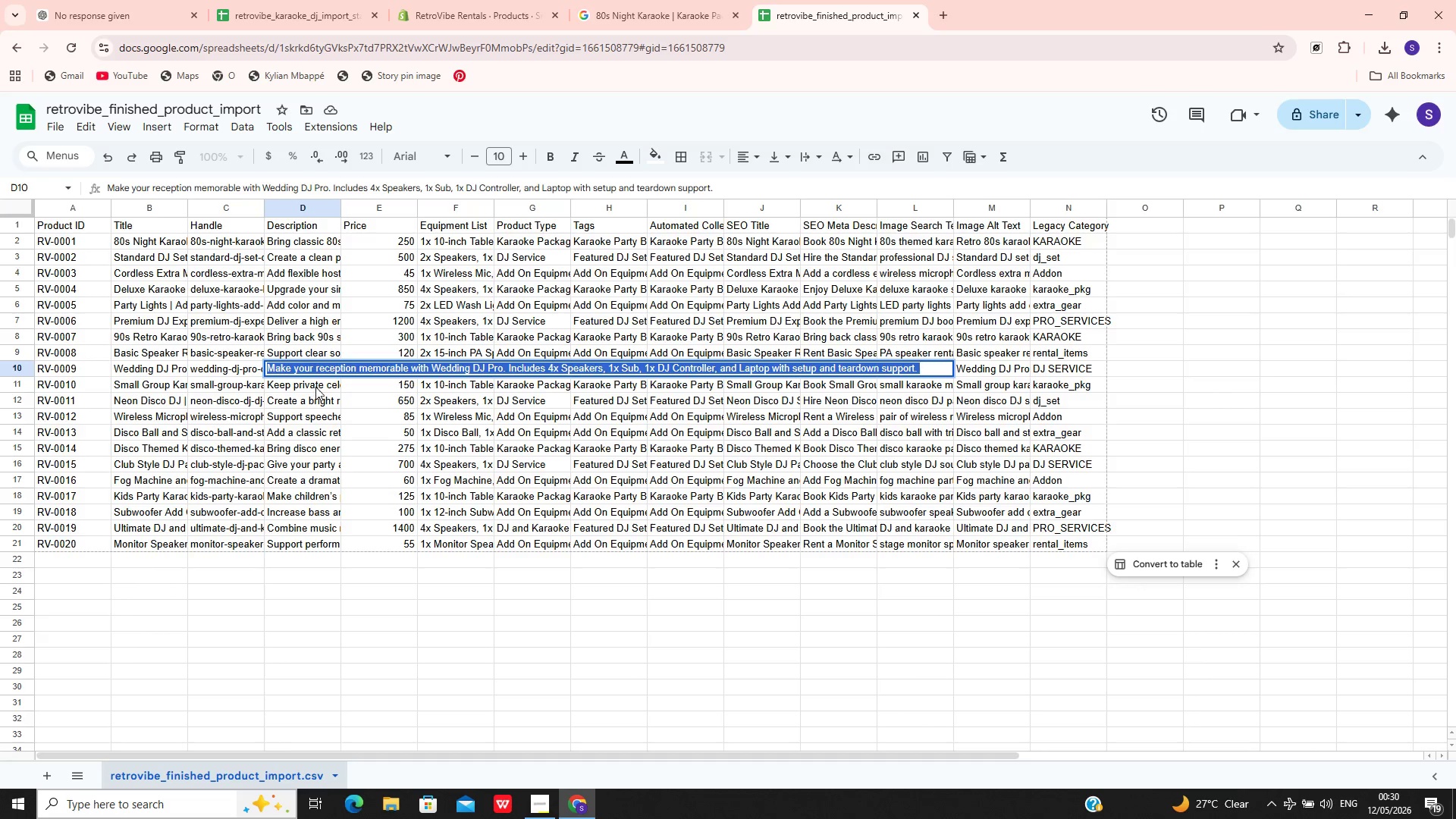 
left_click([318, 388])
 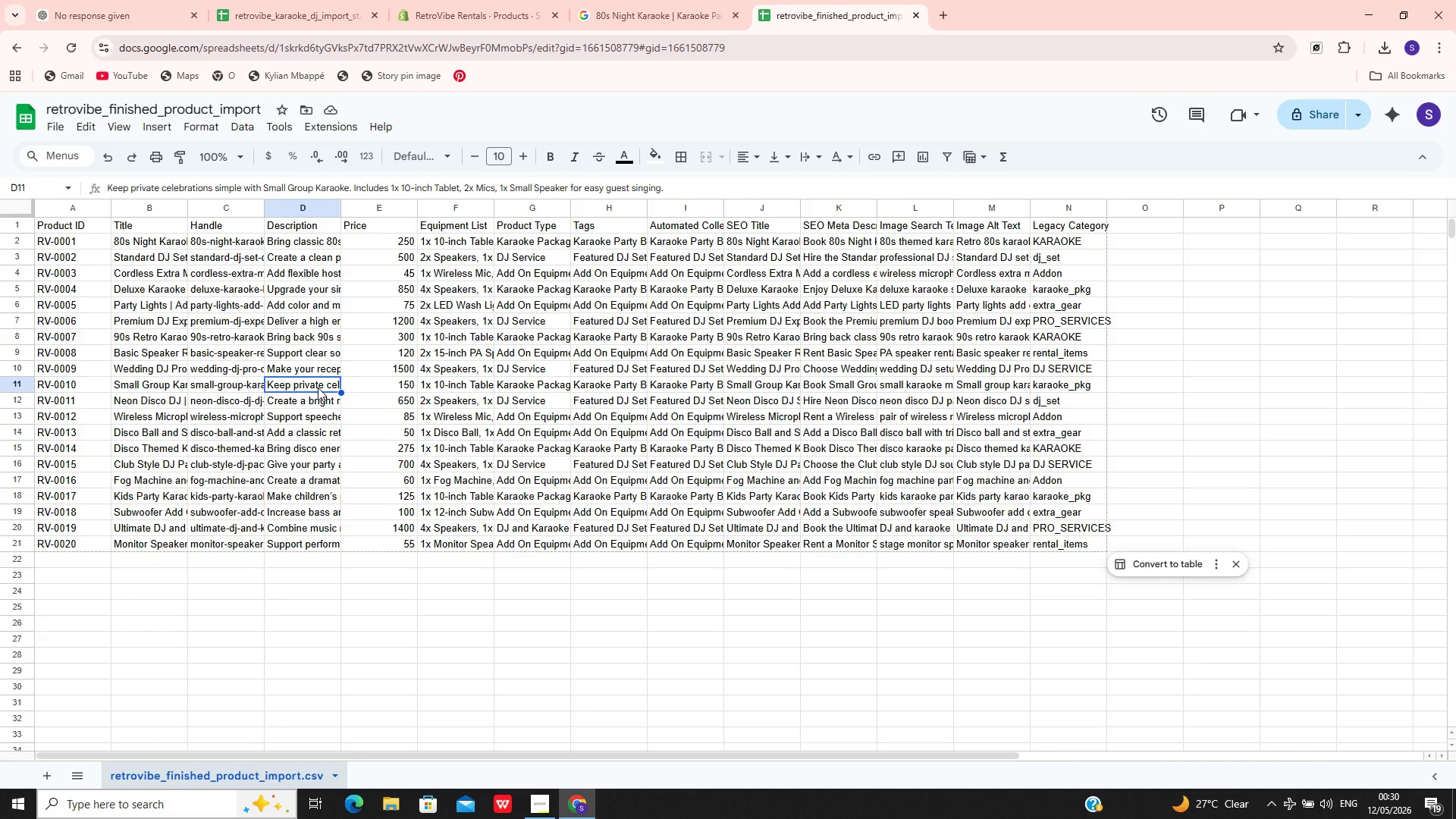 
double_click([318, 388])
 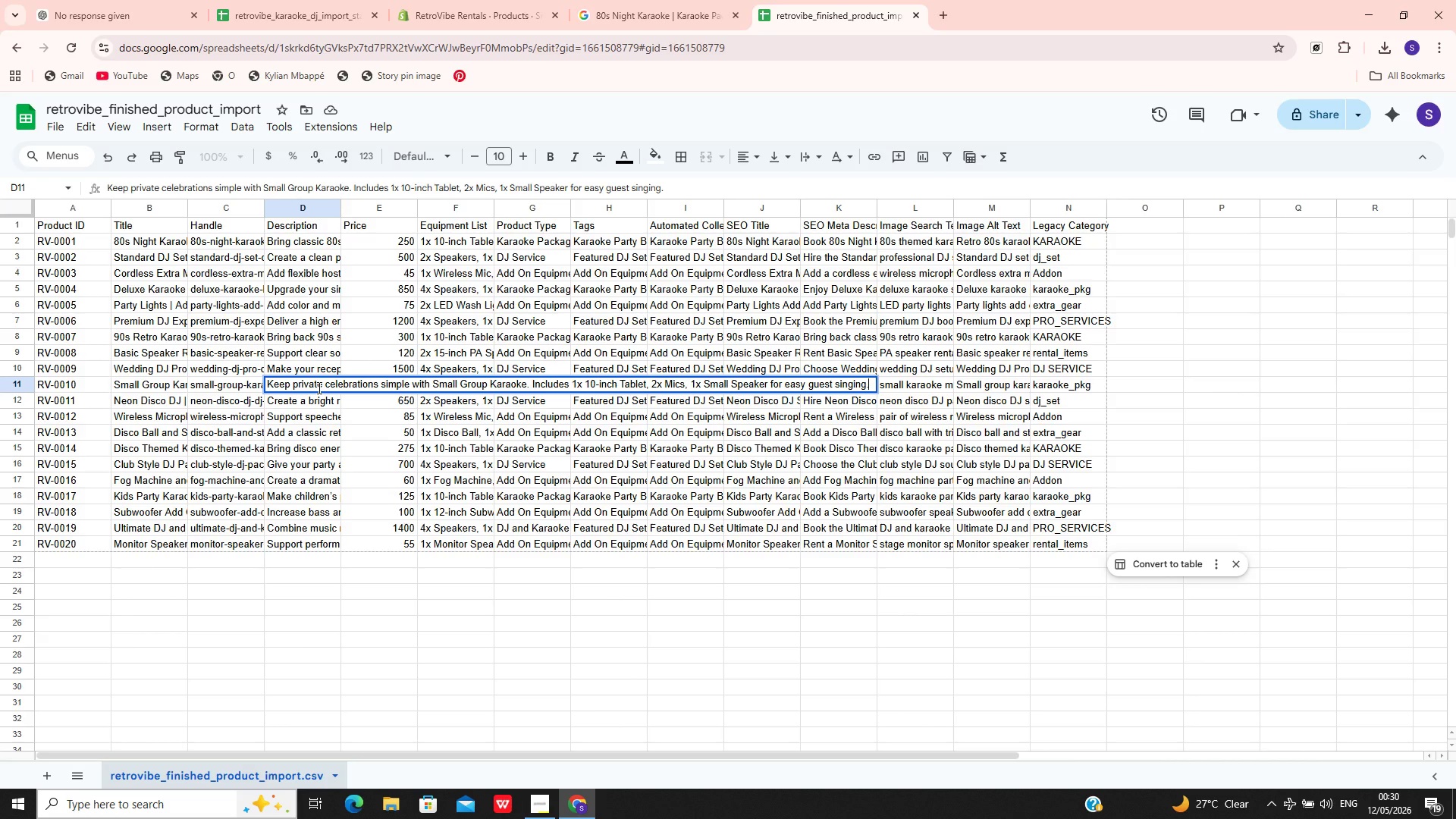 
key(Control+A)
 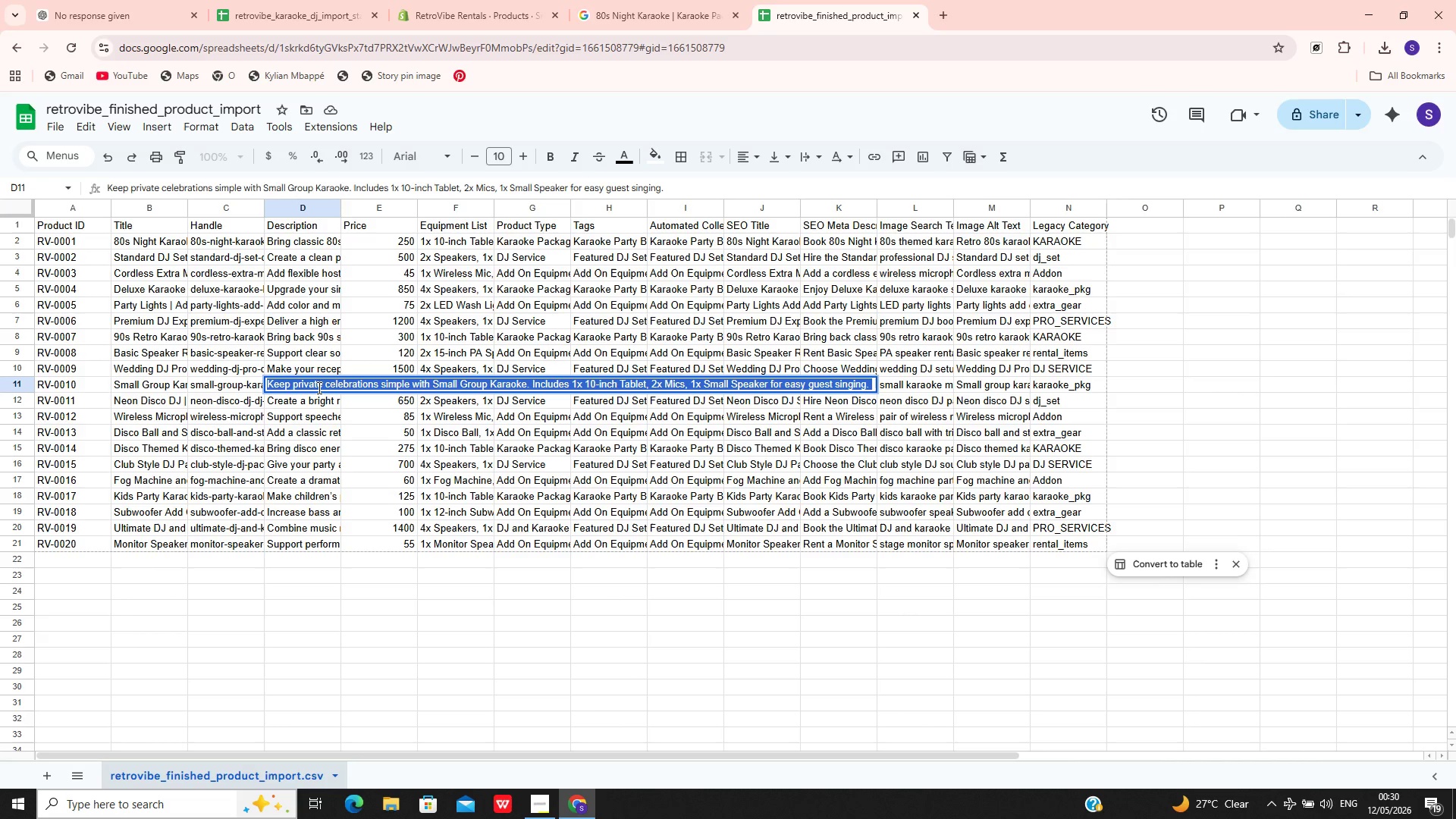 
hold_key(key=C, duration=0.31)
 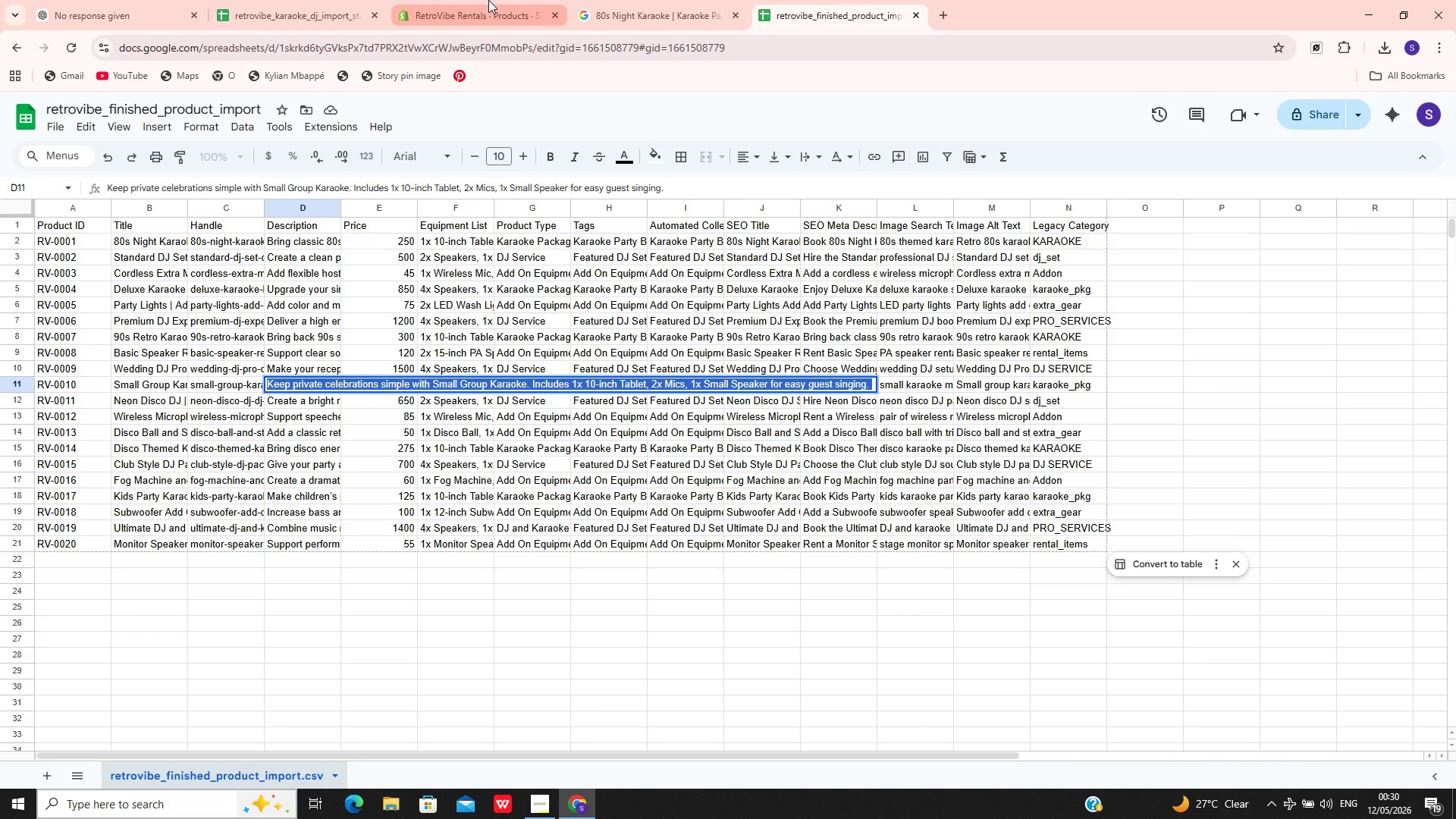 
left_click([488, 0])
 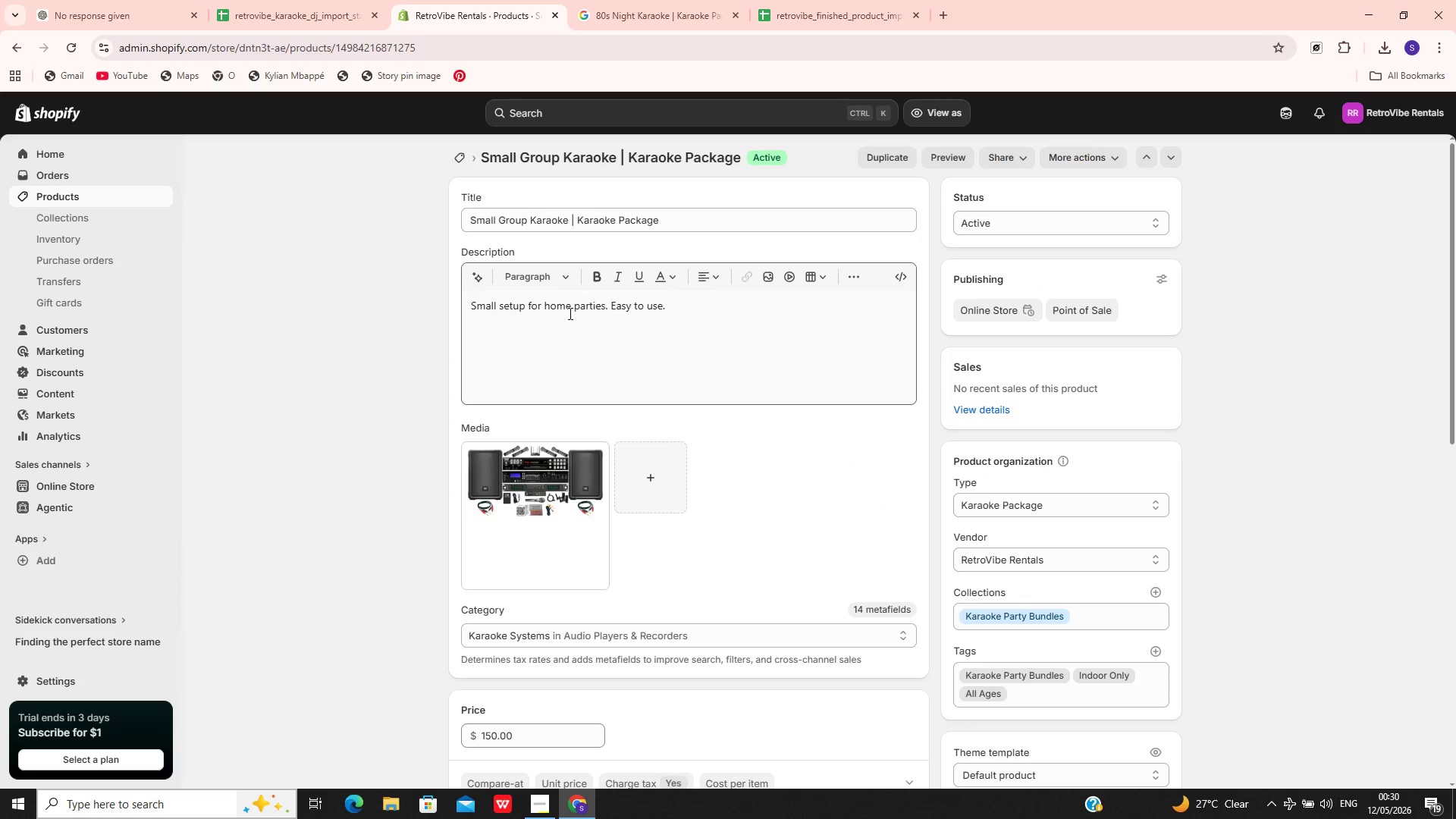 
double_click([569, 313])
 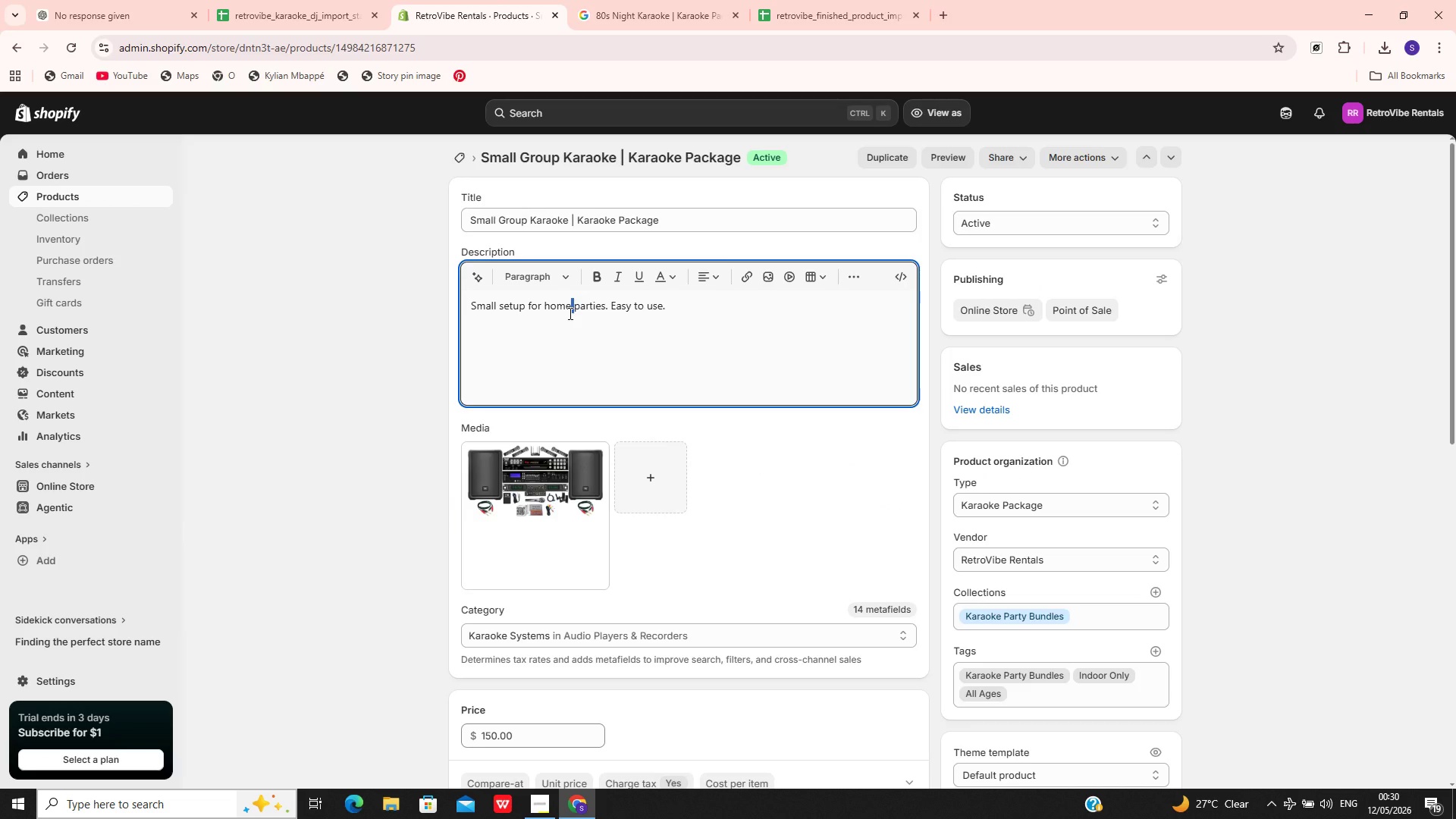 
key(Control+A)
 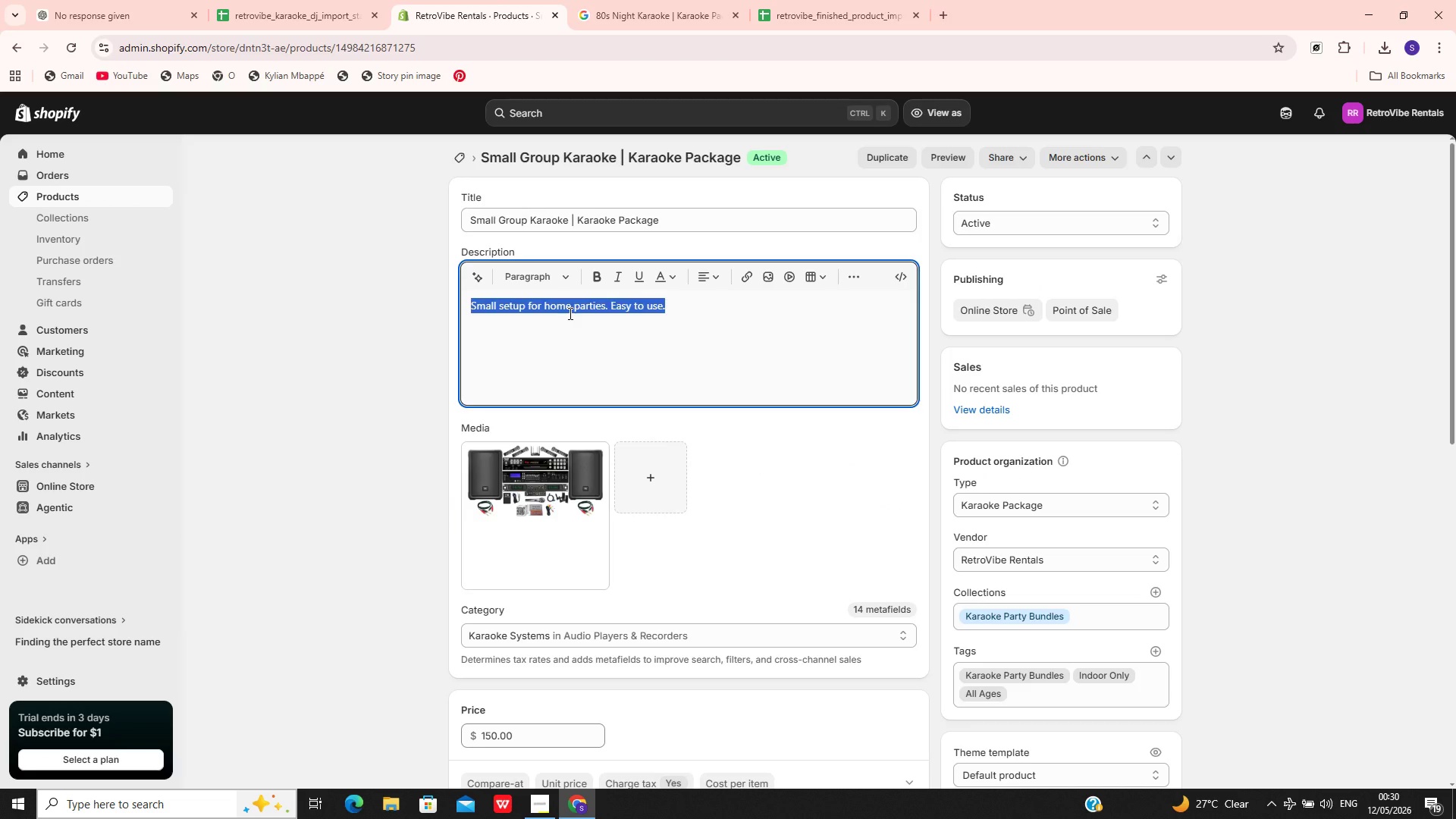 
key(Control+V)
 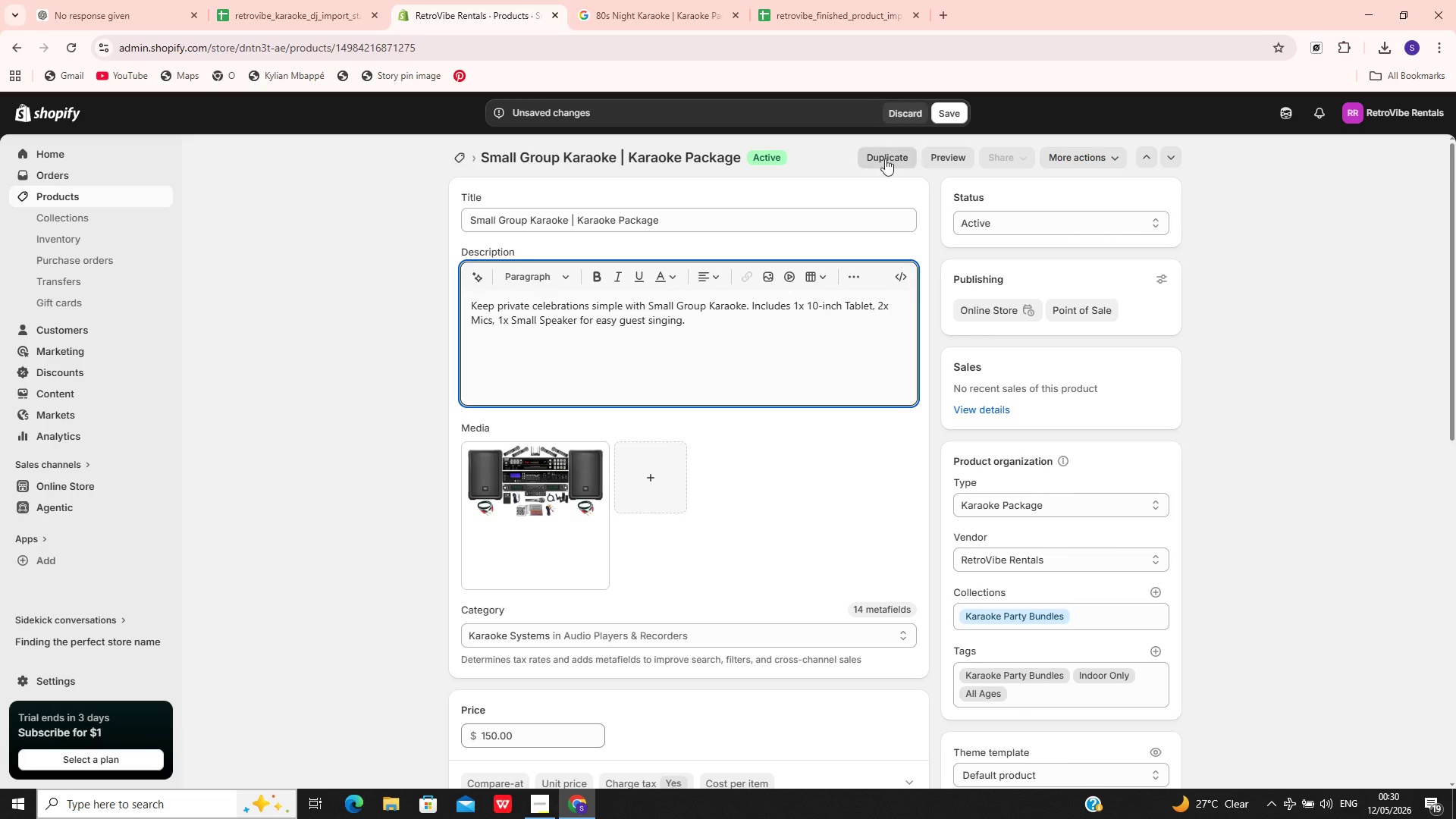 
left_click([950, 113])
 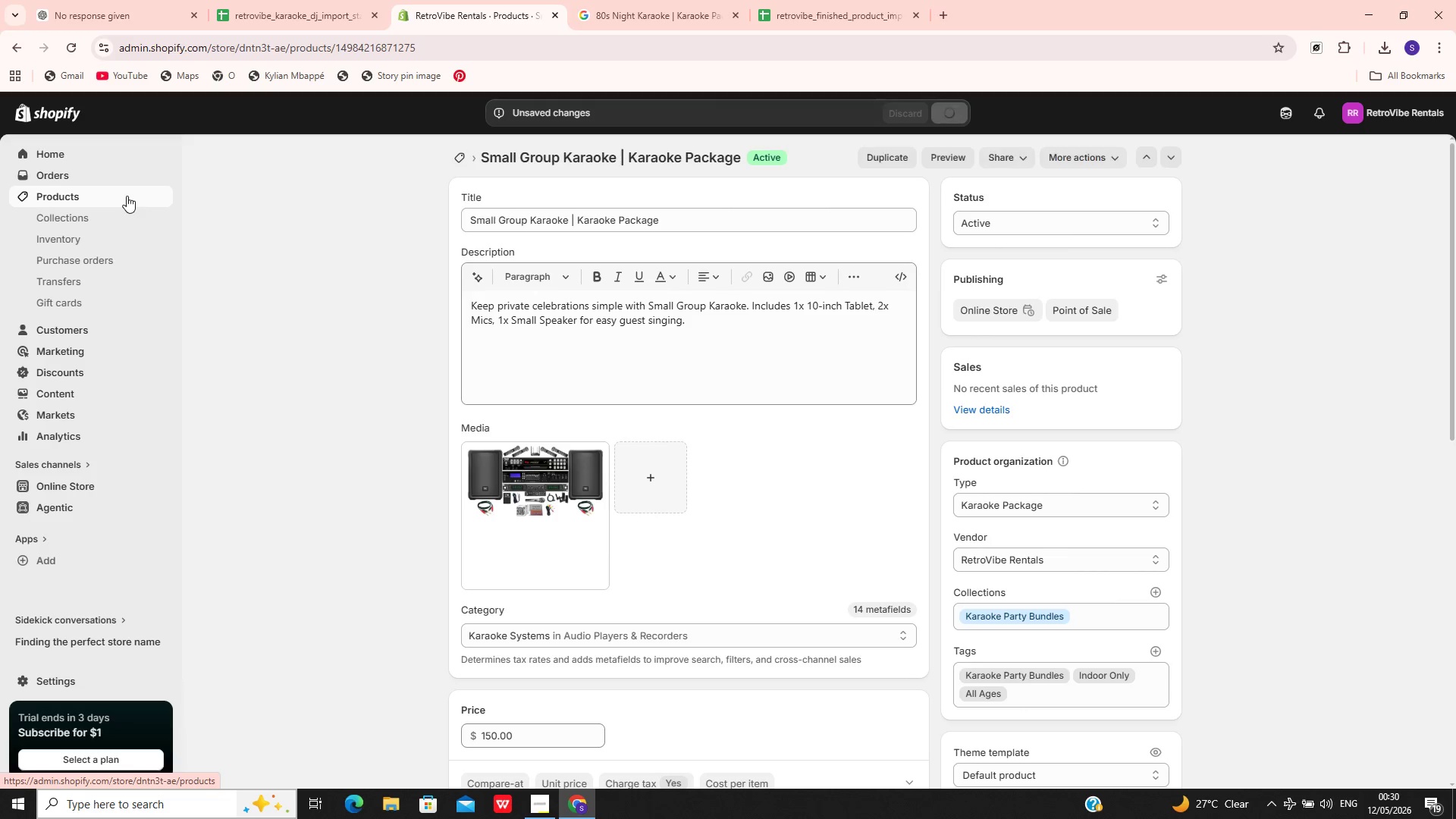 
left_click([127, 196])
 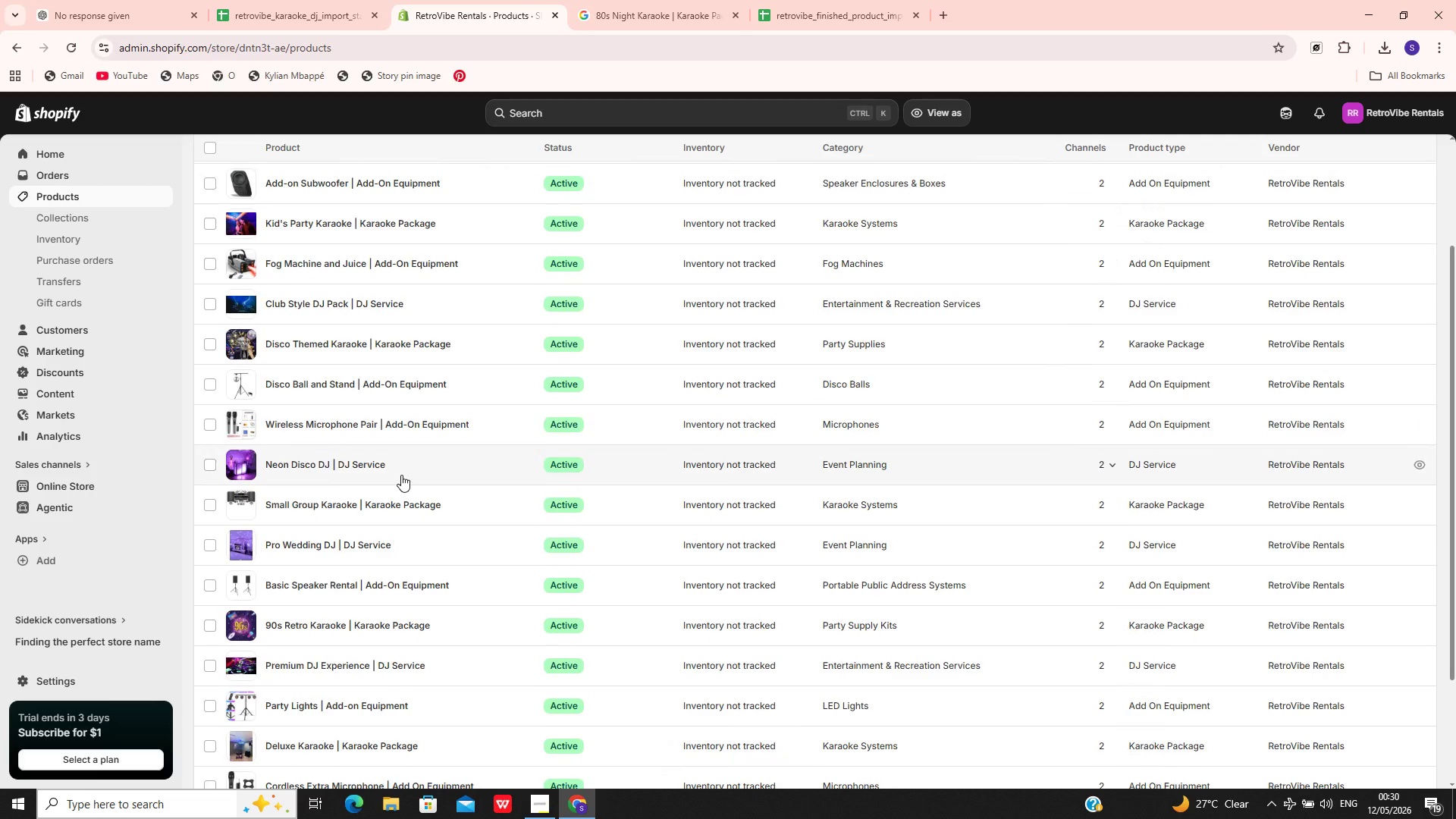 
wait(5.81)
 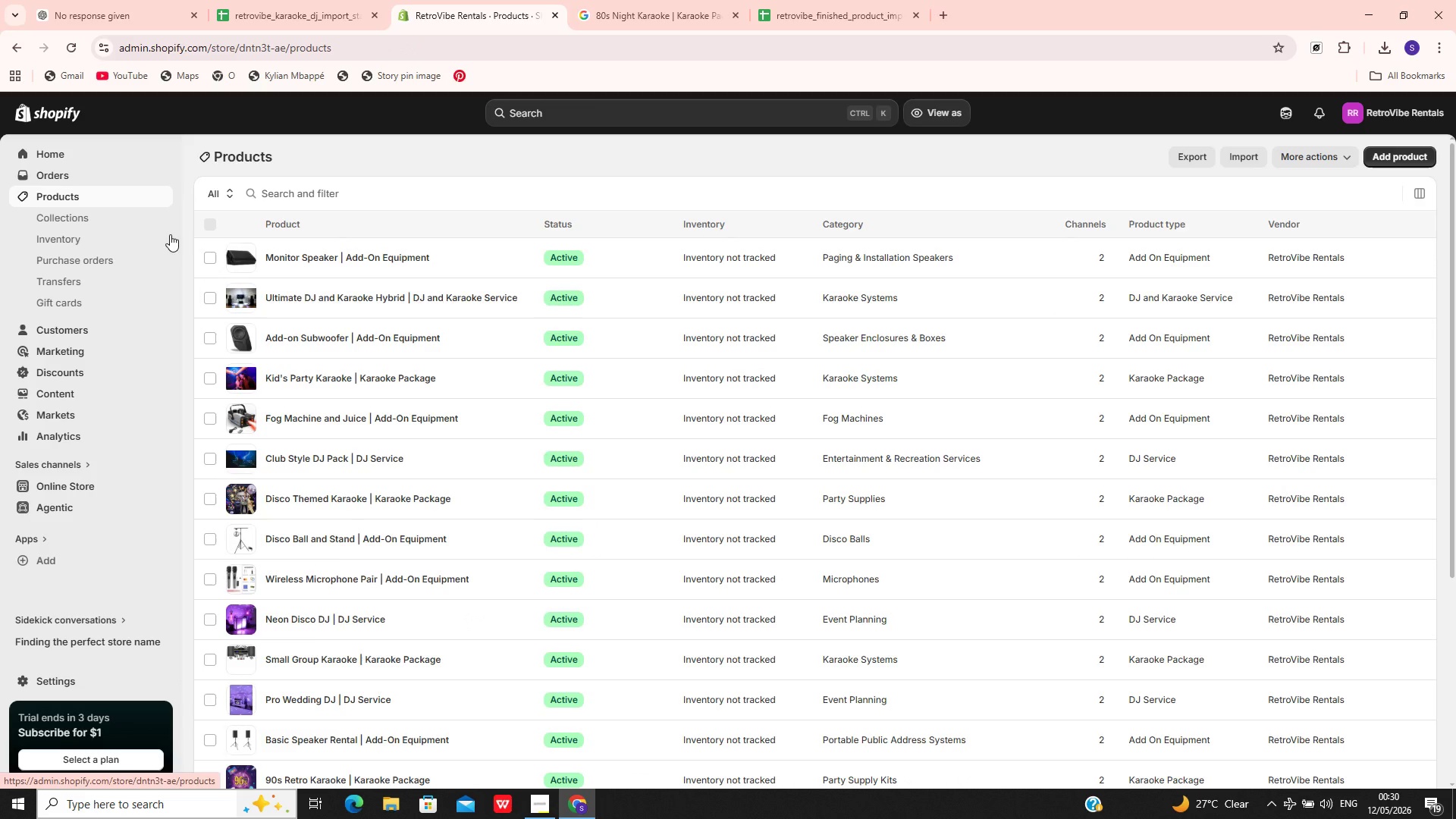 
left_click([435, 514])
 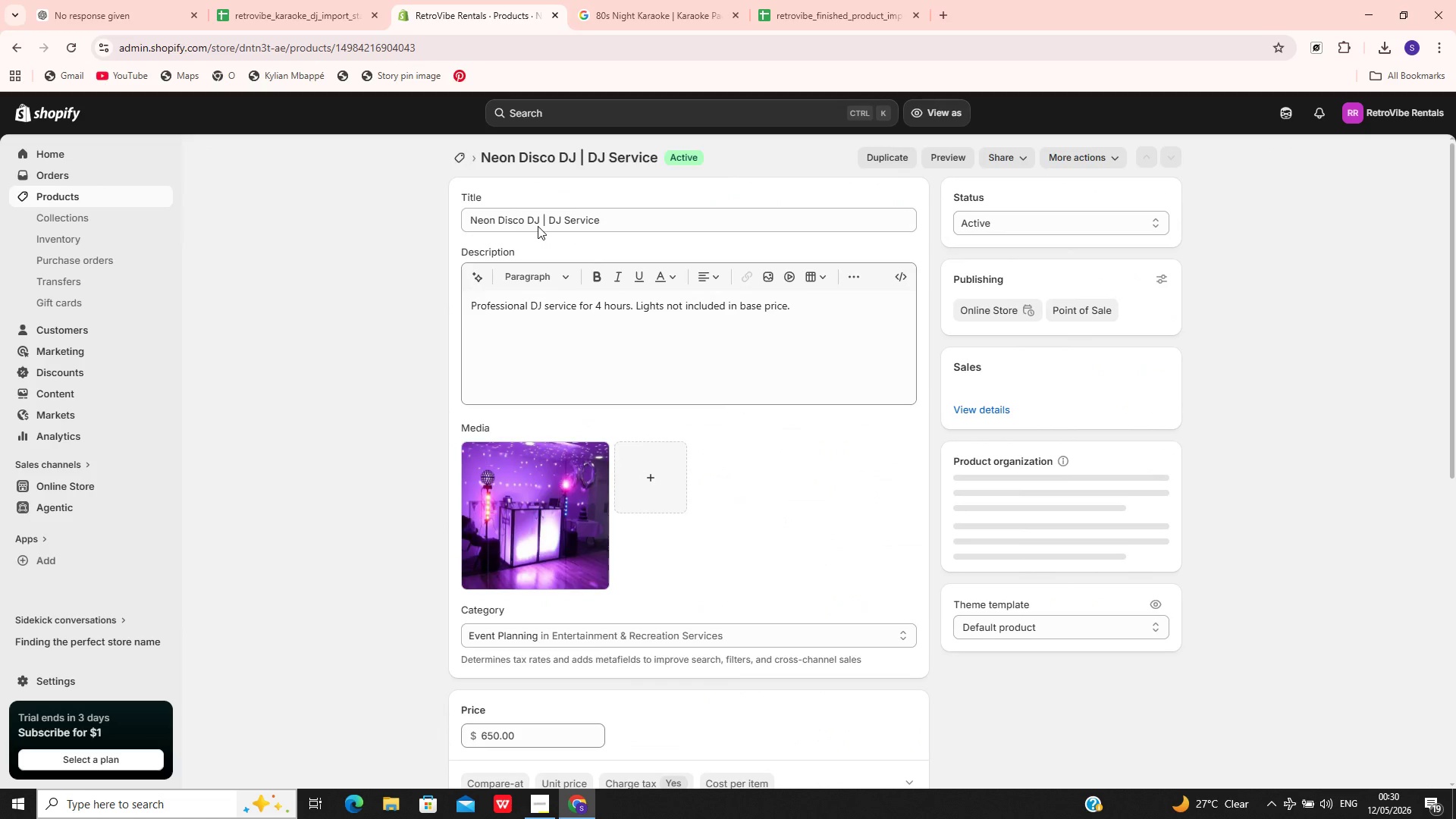 
left_click([778, 15])
 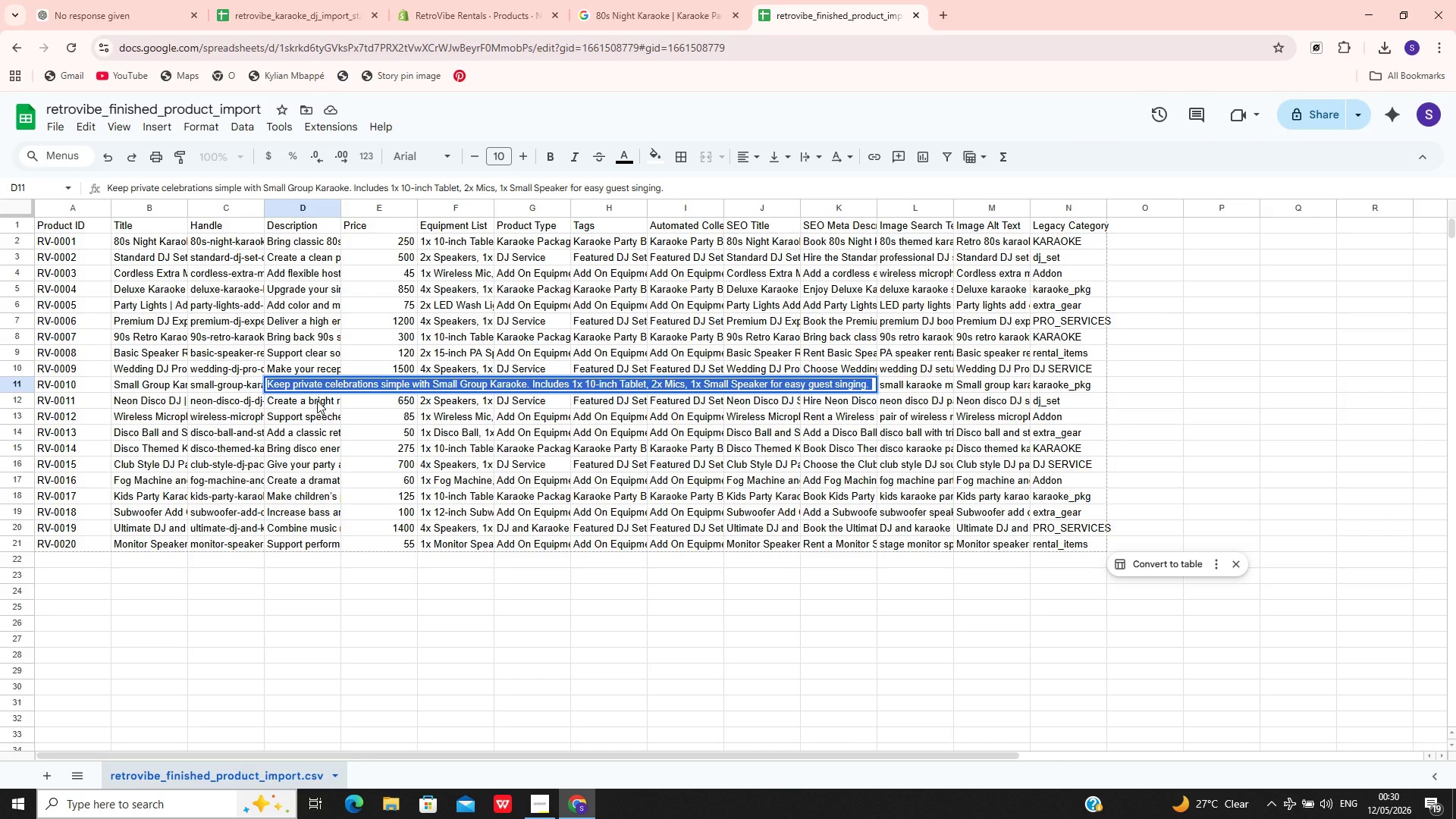 
double_click([317, 400])
 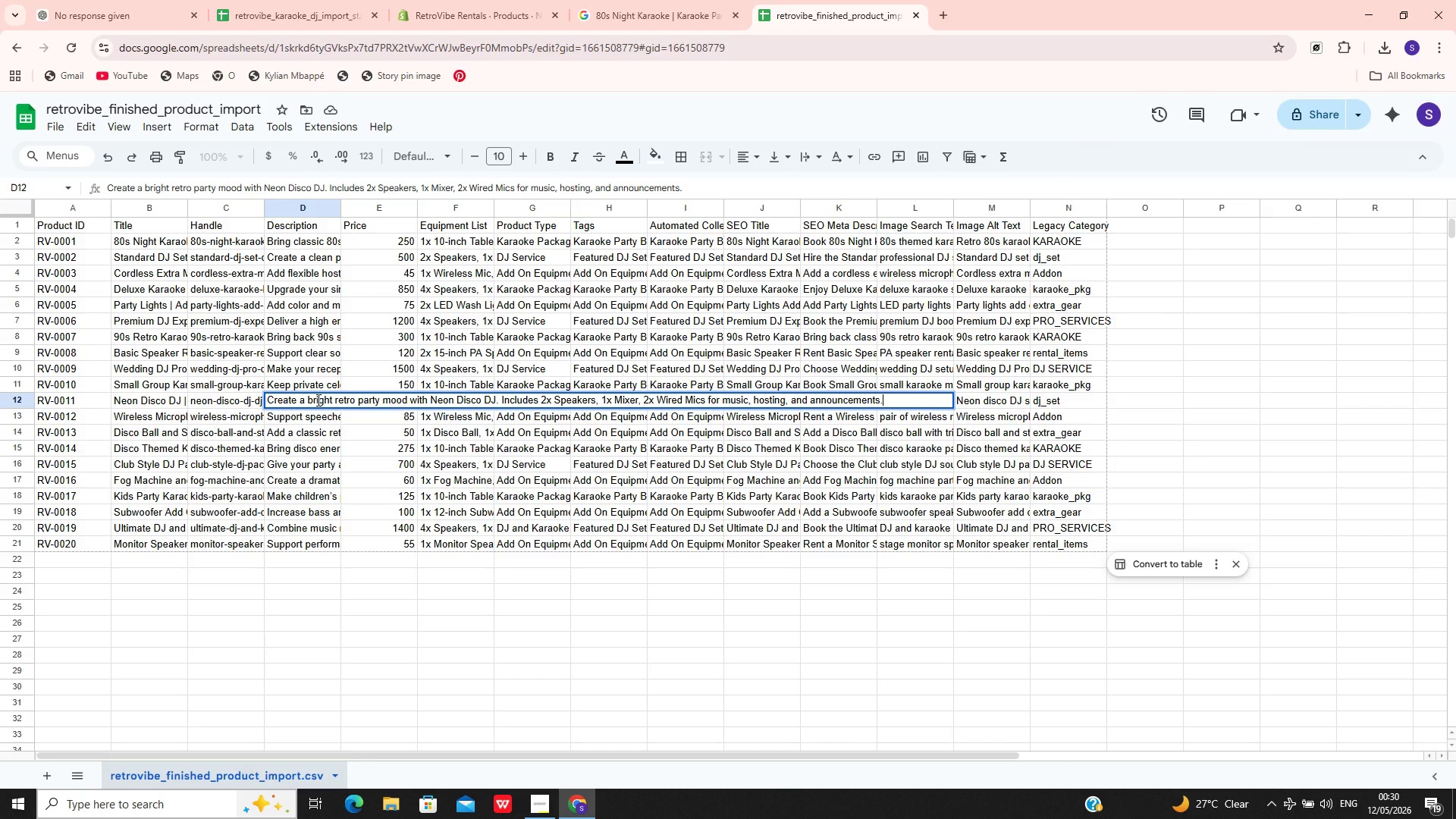 
key(Control+A)
 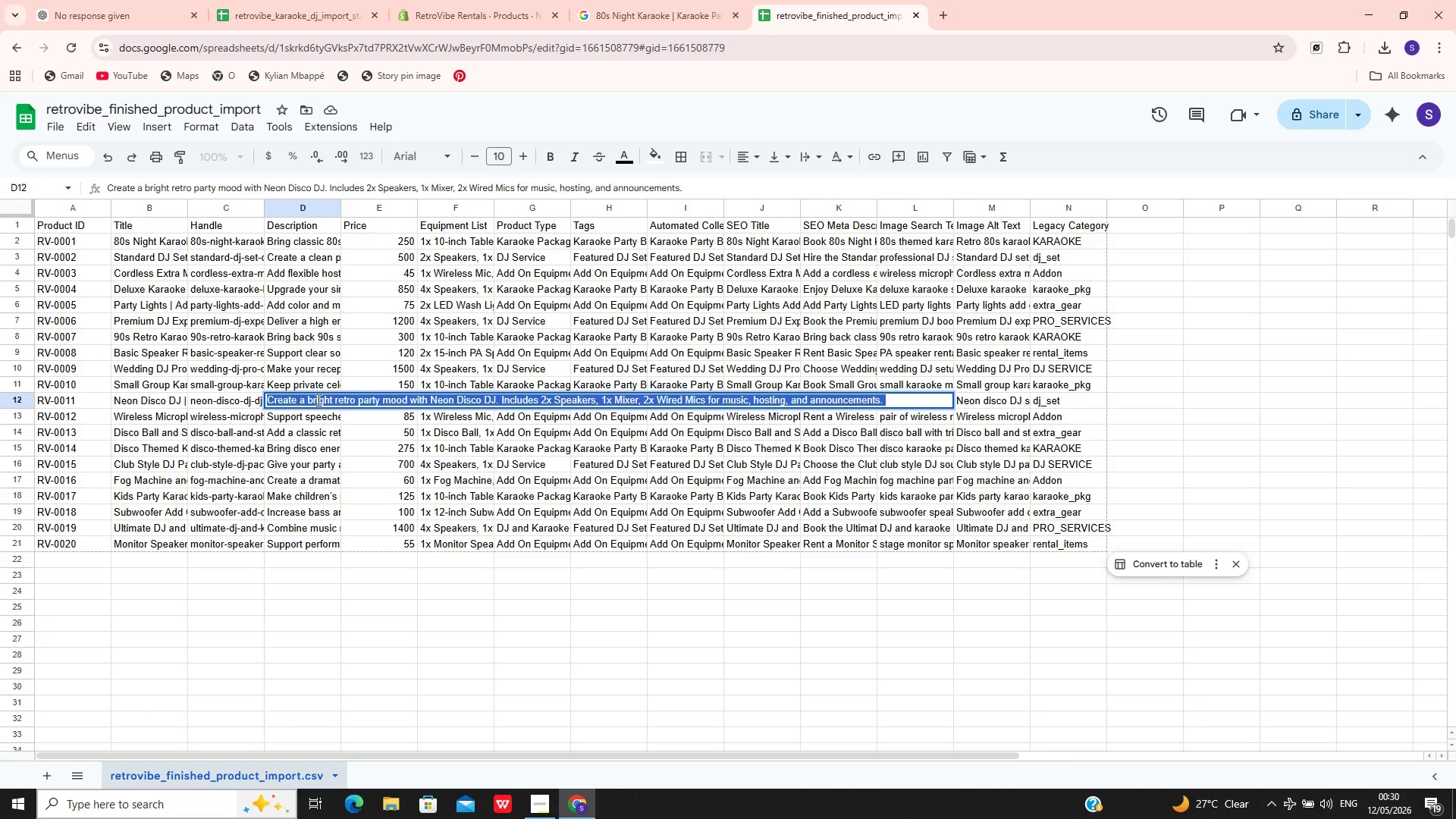 
key(Control+C)
 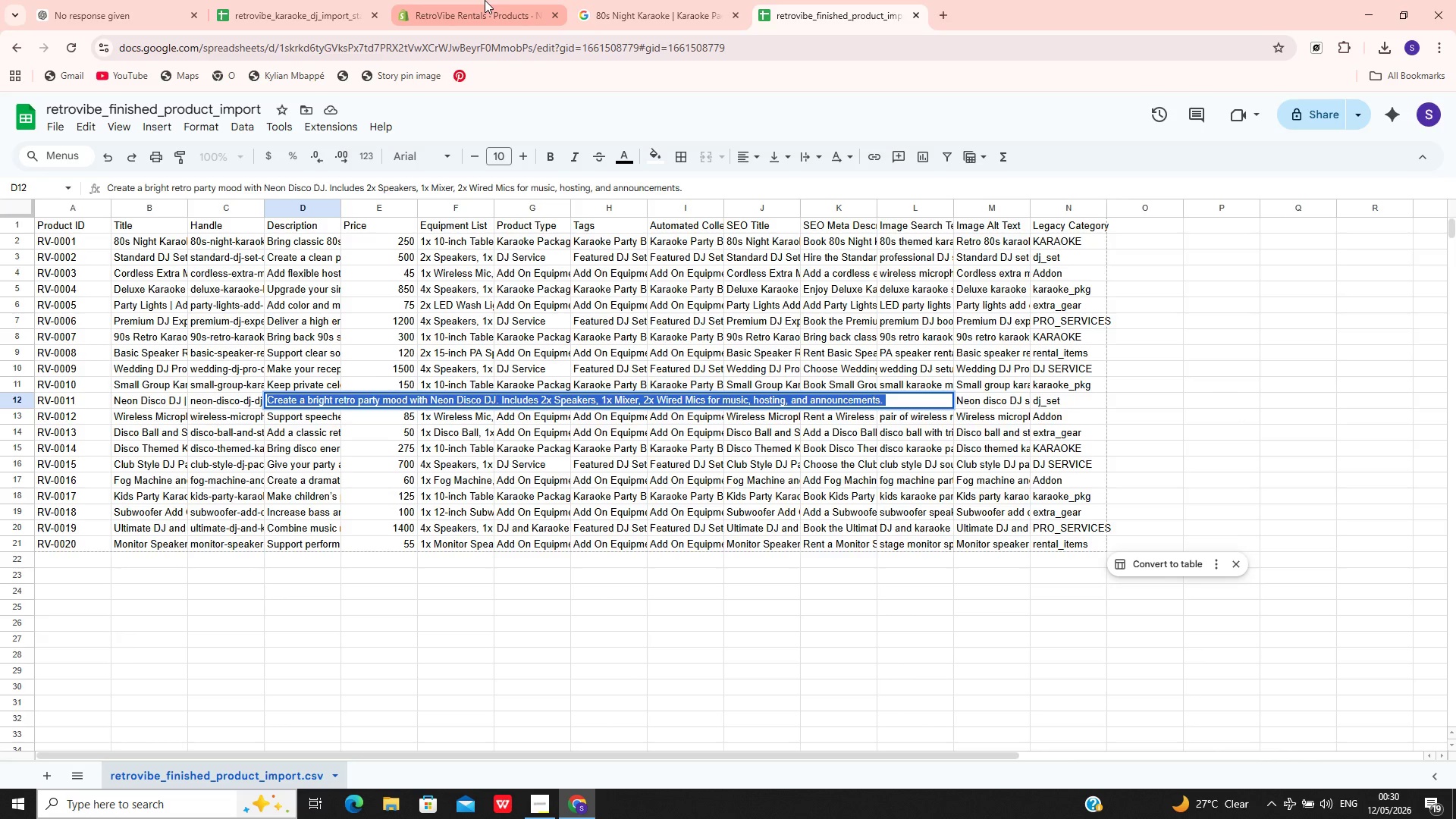 
left_click([485, 0])
 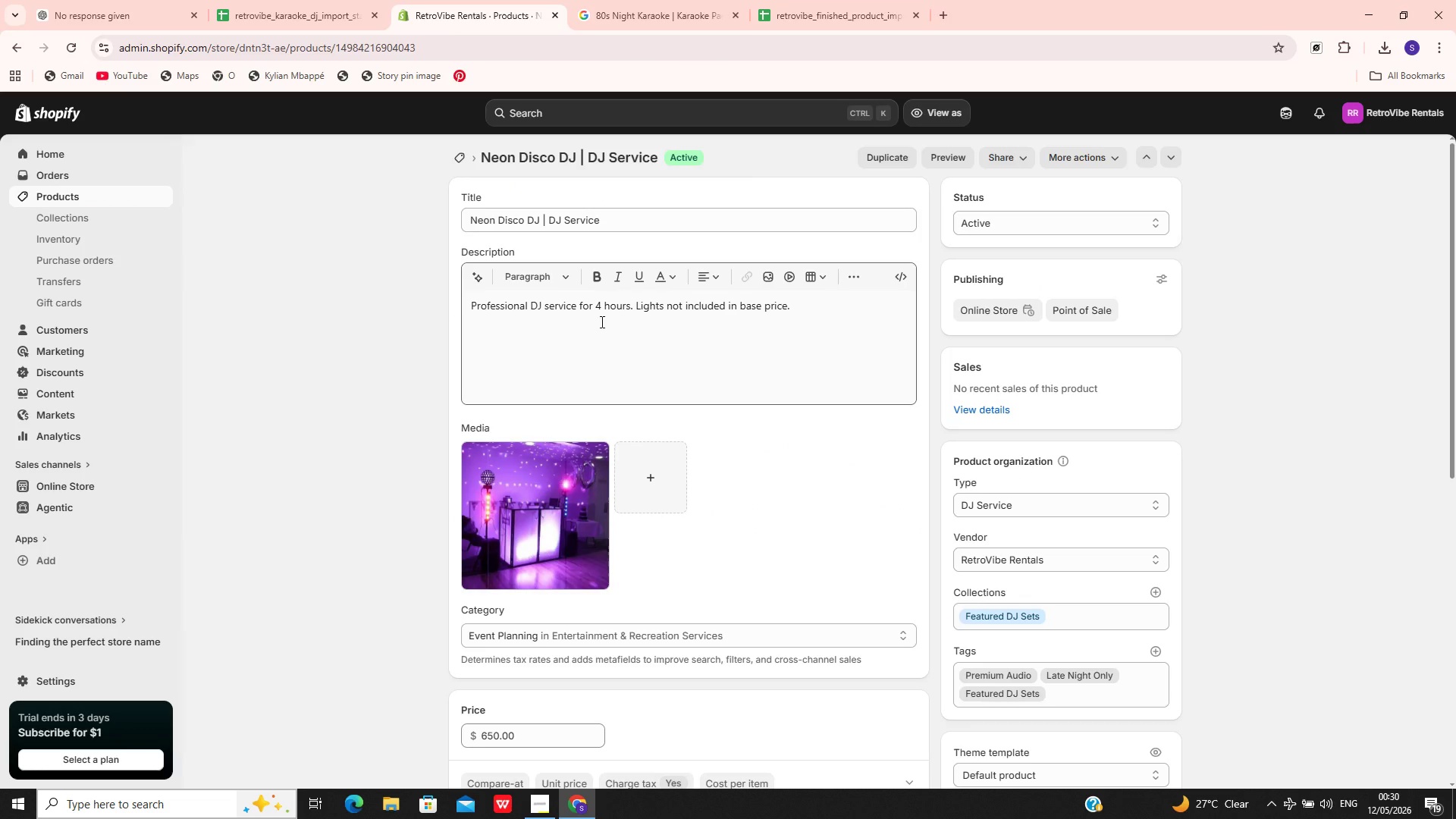 
left_click([599, 317])
 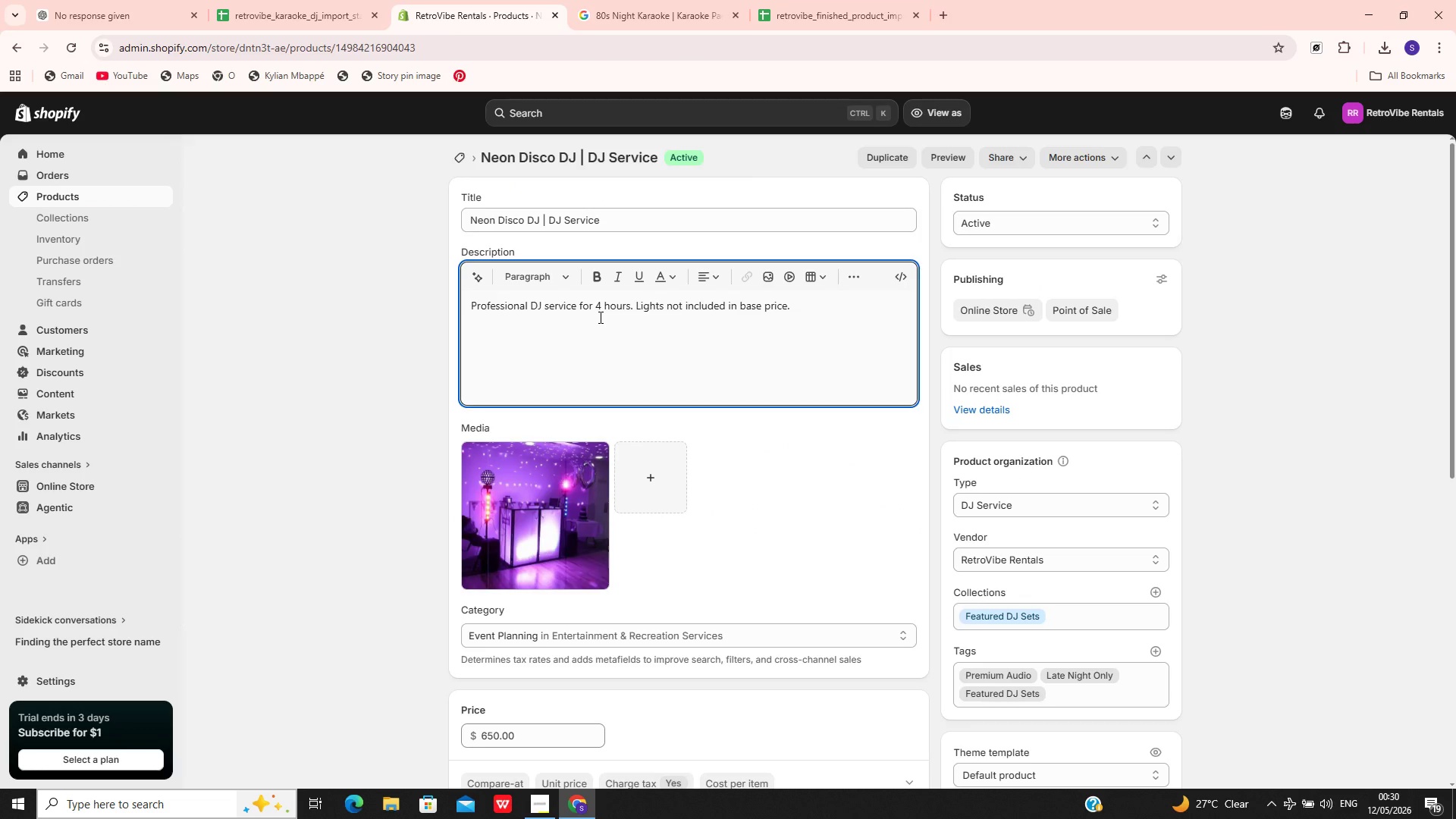 
key(Control+A)
 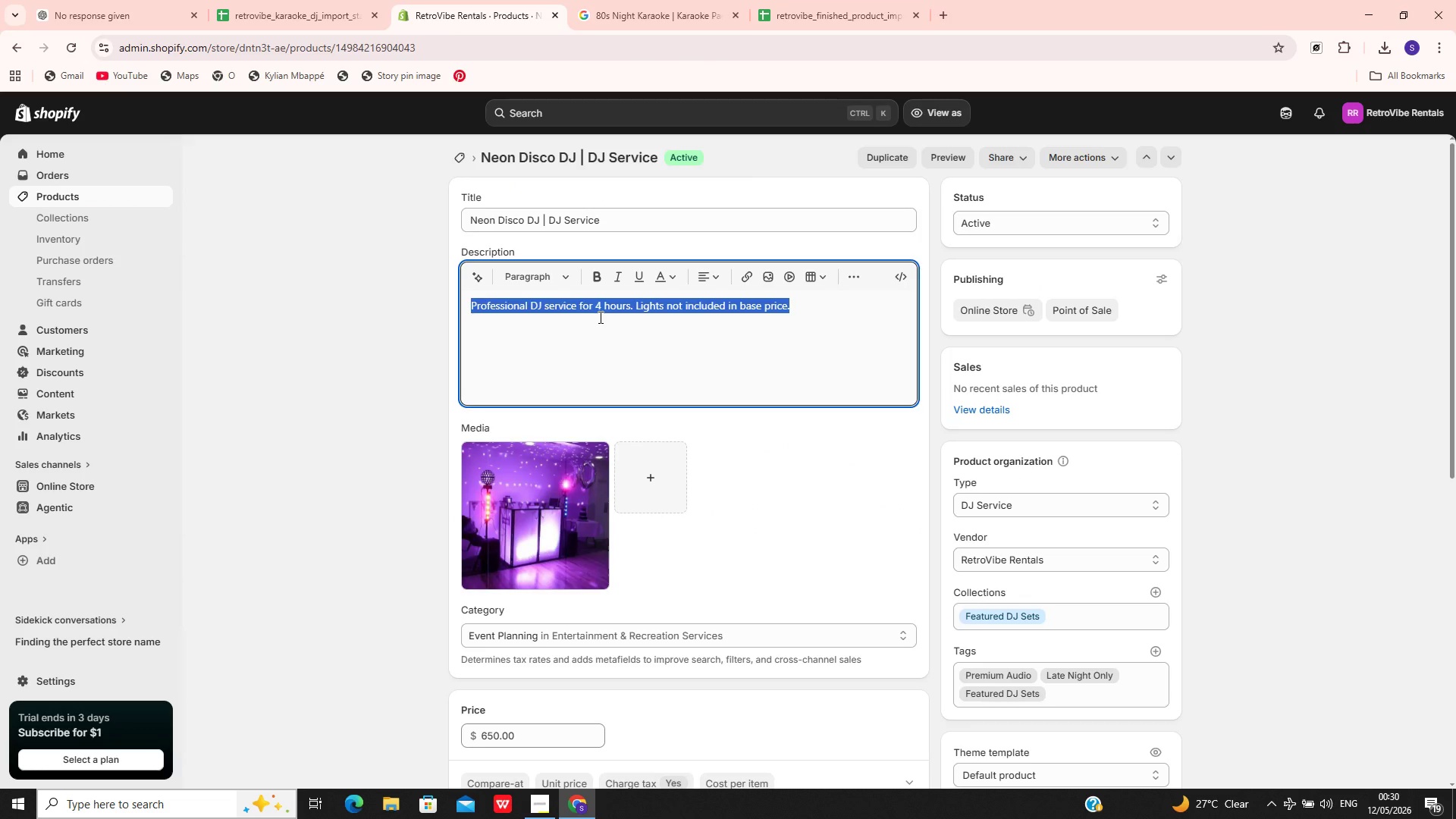 
key(Control+V)
 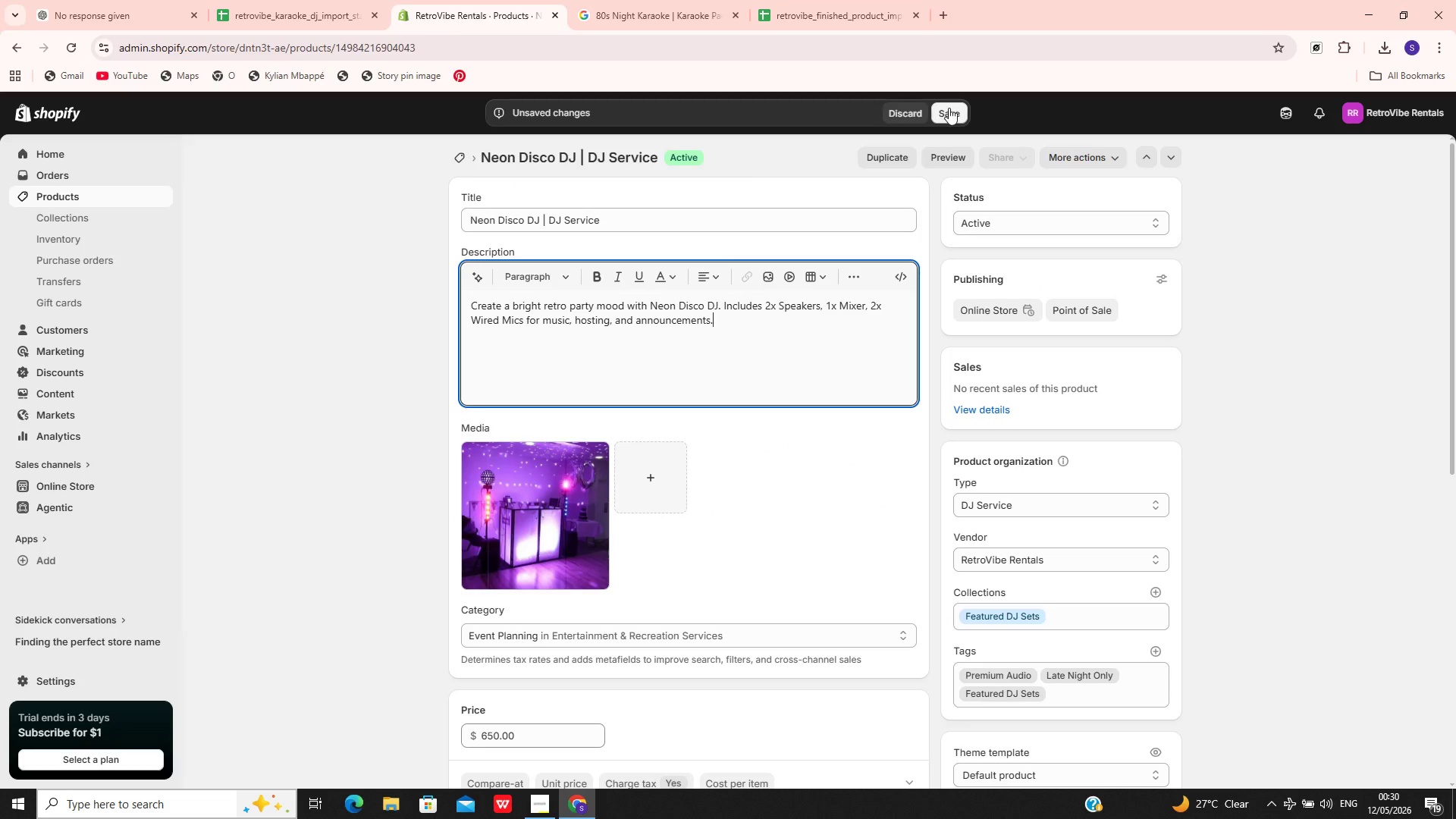 
left_click([951, 108])
 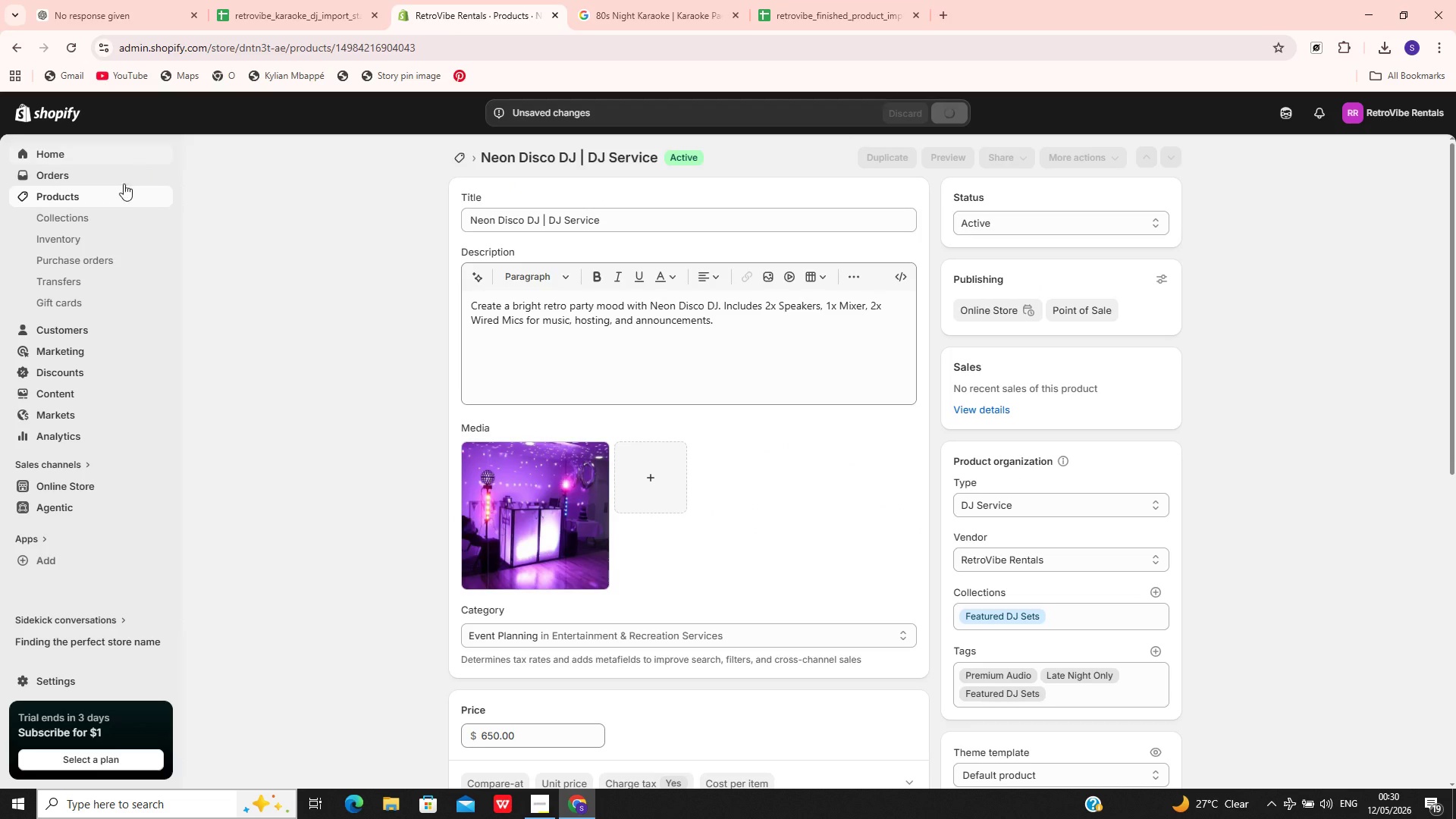 
left_click([126, 195])
 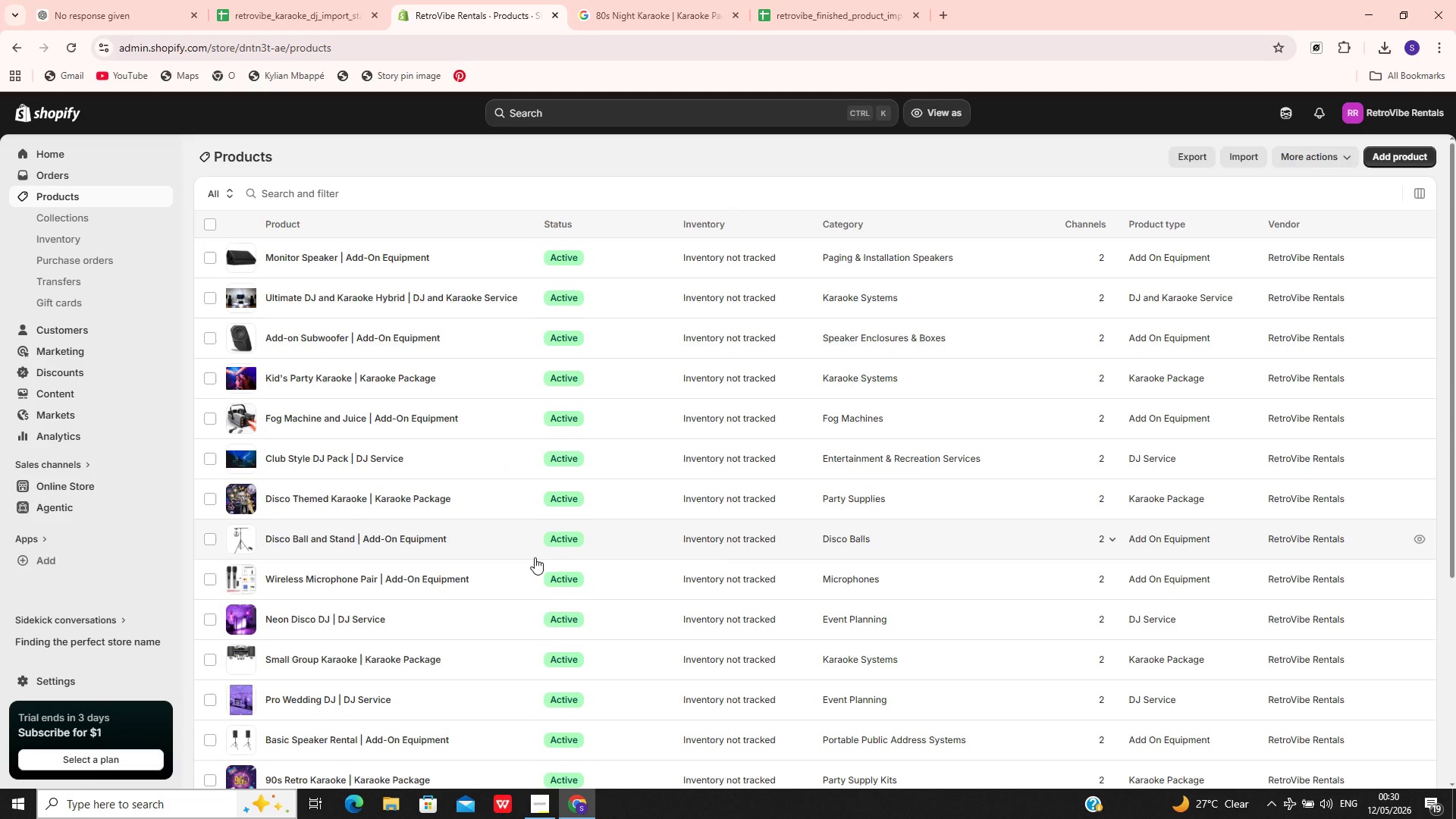 
wait(5.58)
 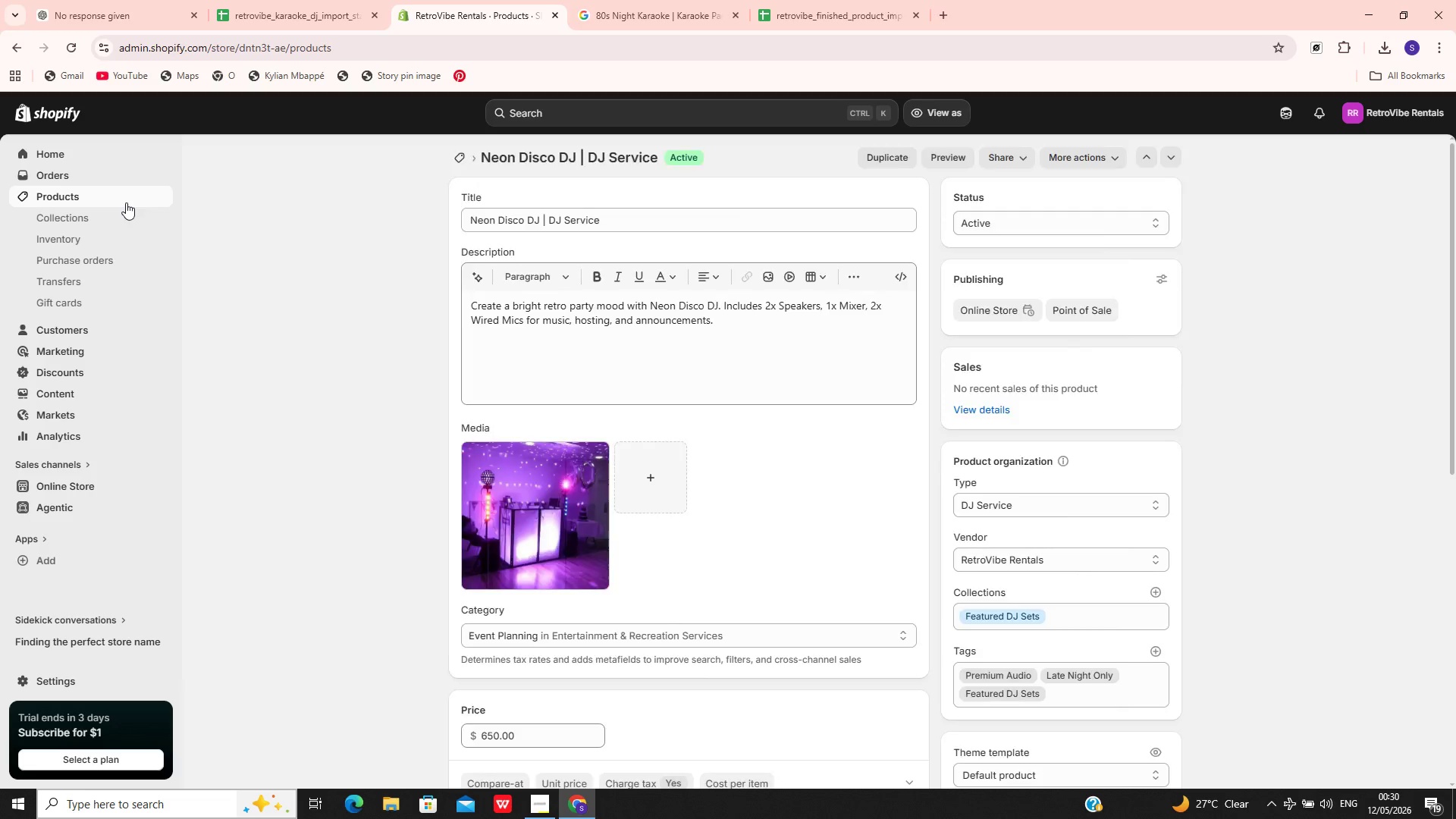 
left_click([777, 3])
 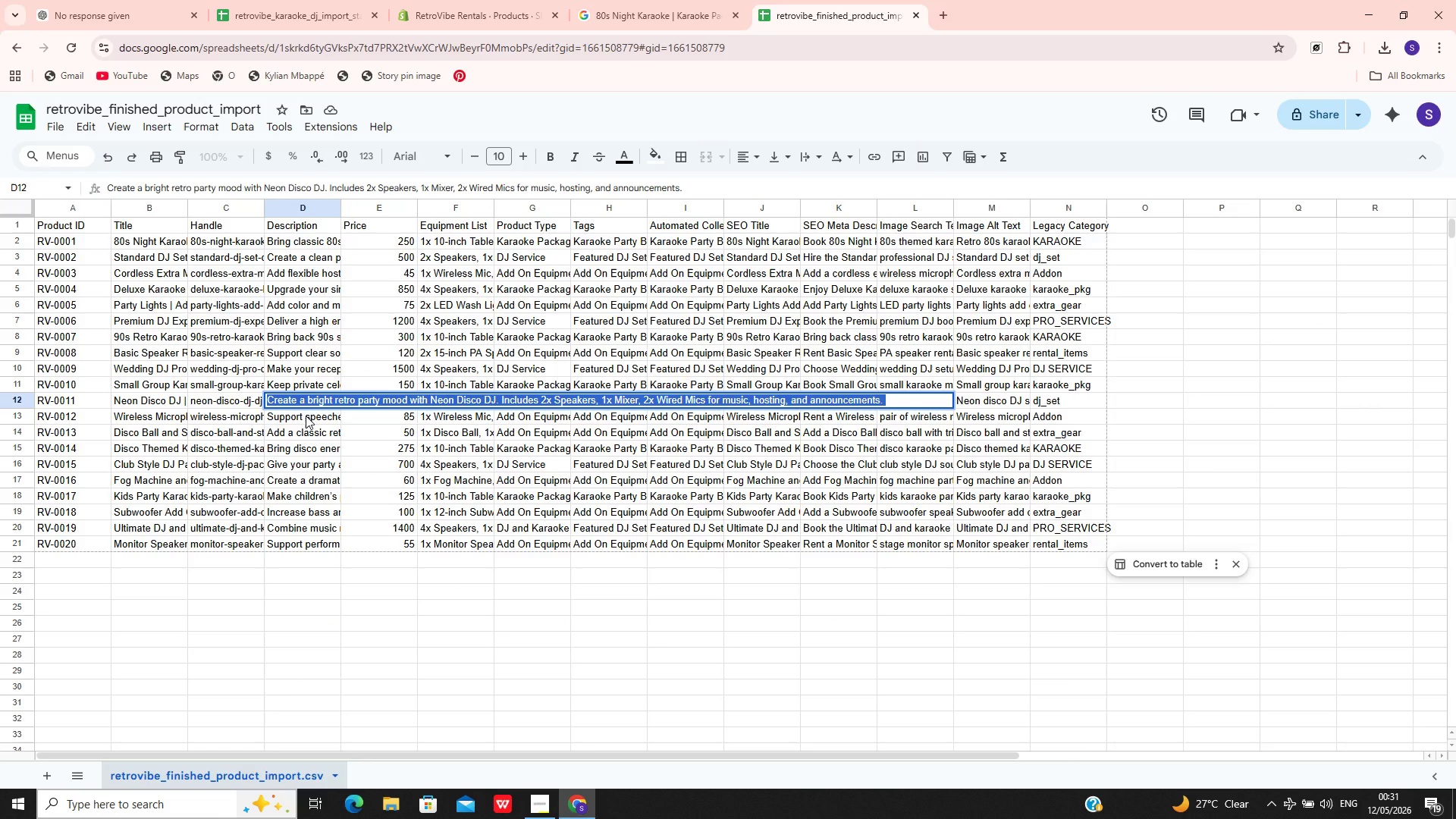 
left_click([308, 417])
 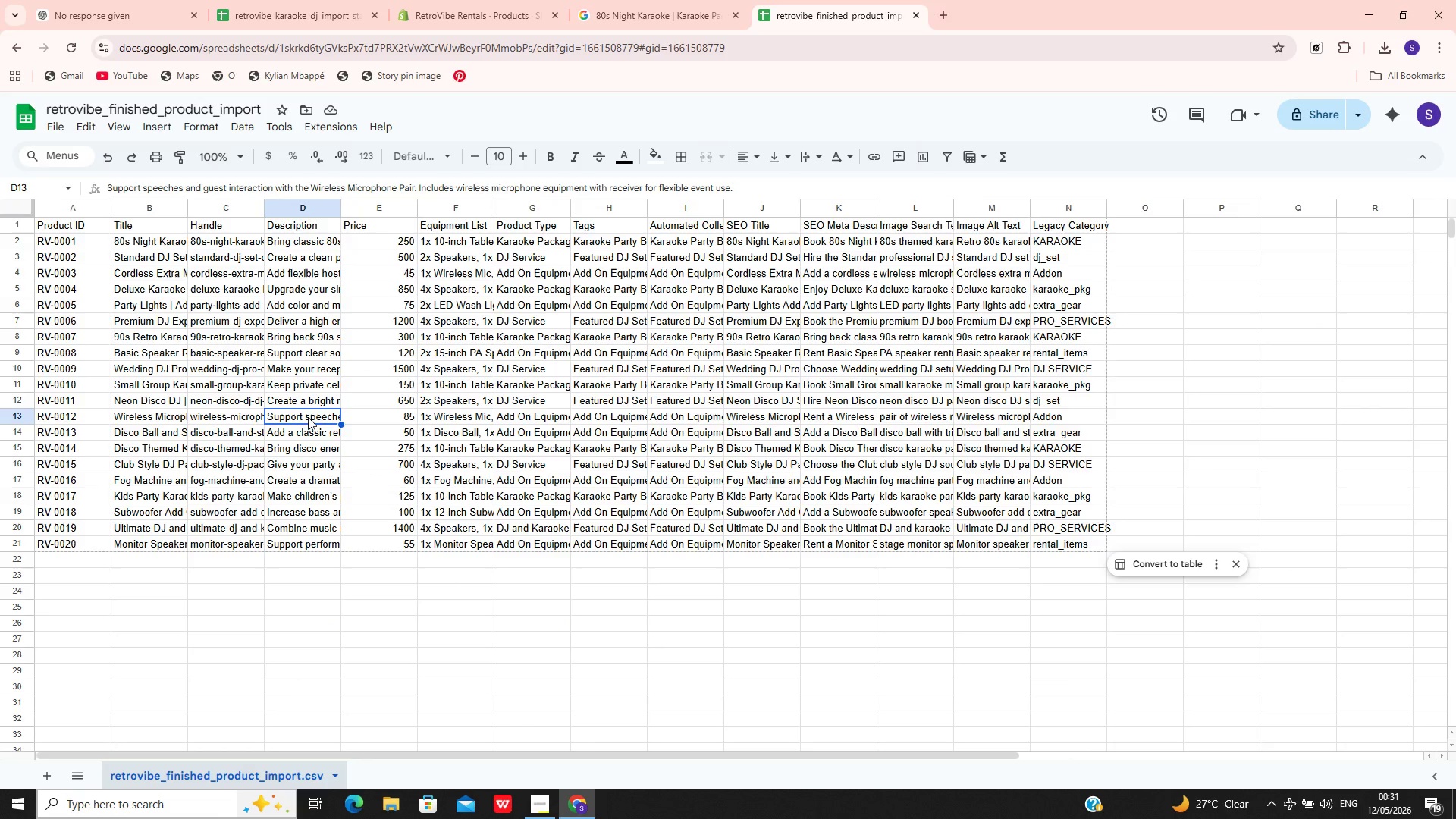 
double_click([308, 417])
 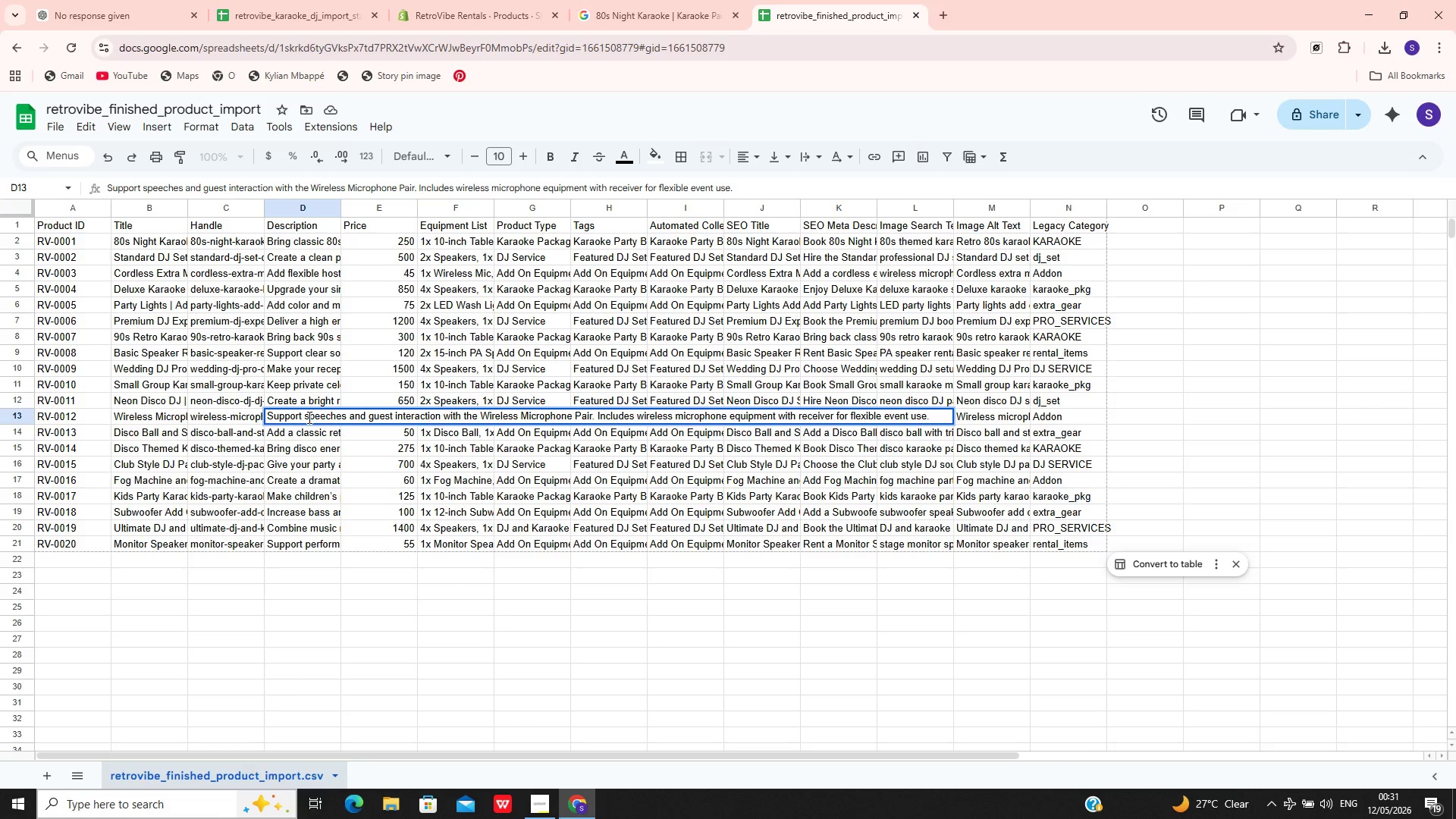 
key(Control+A)
 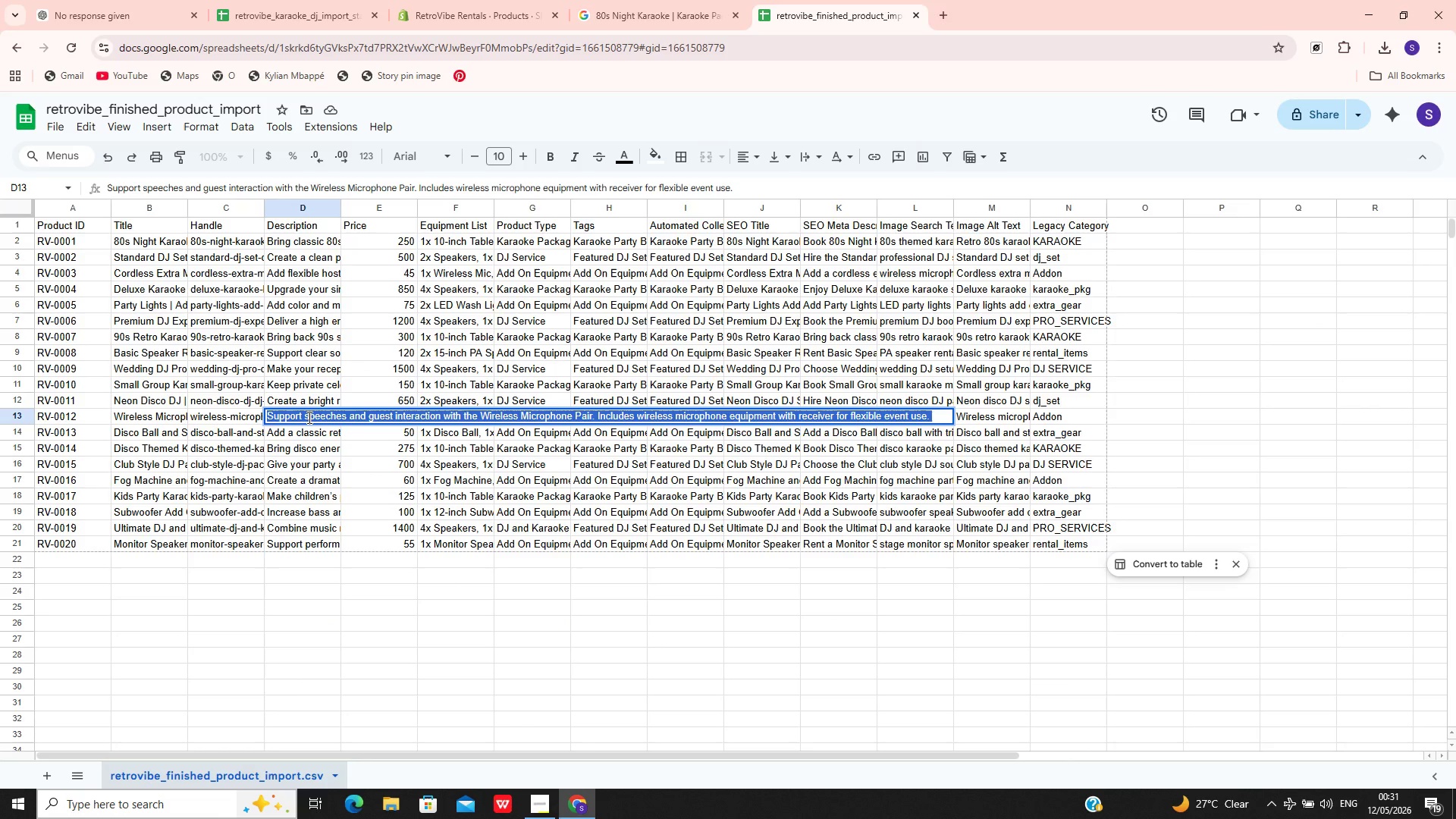 
key(Control+C)
 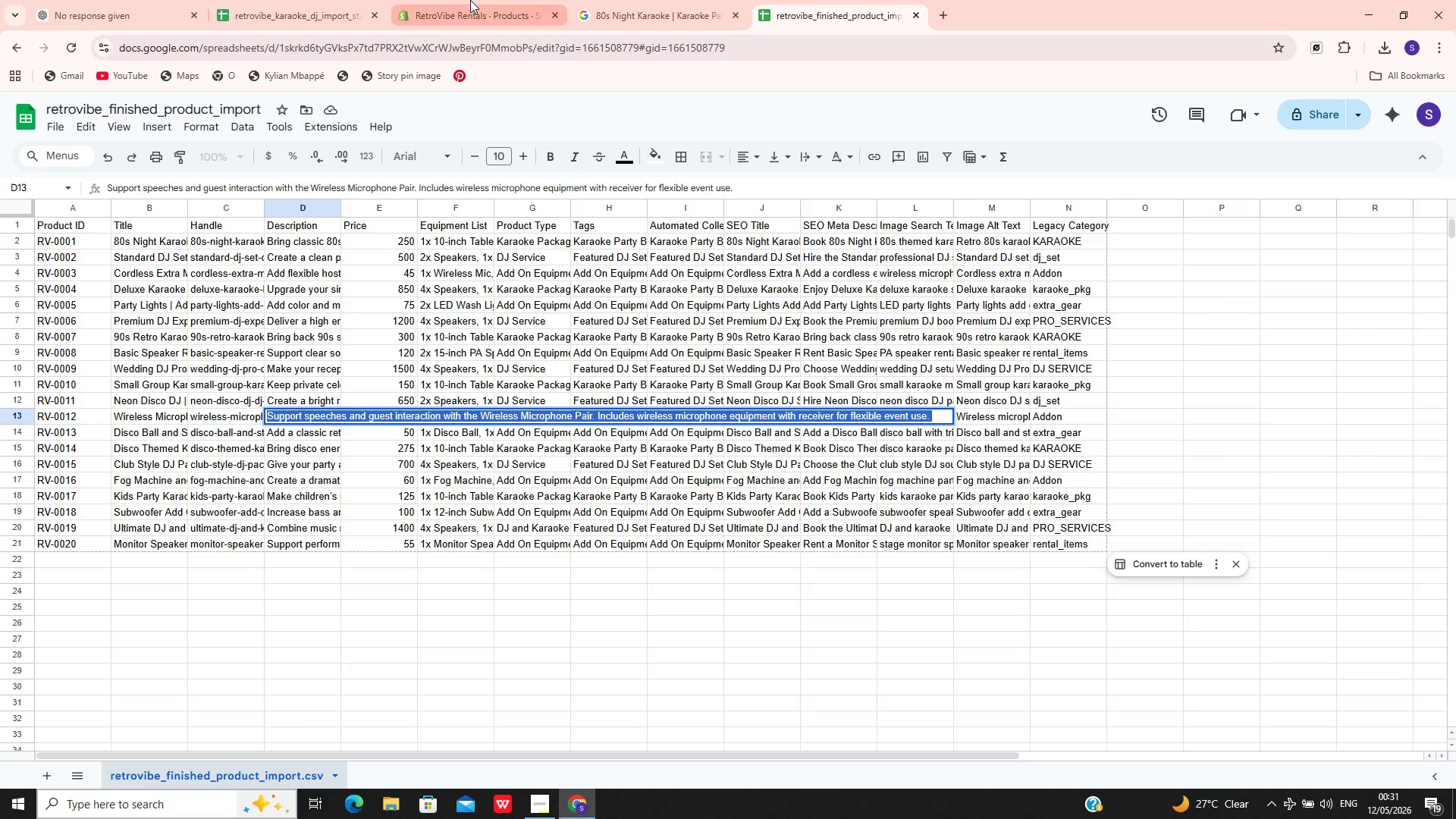 
left_click([470, 0])
 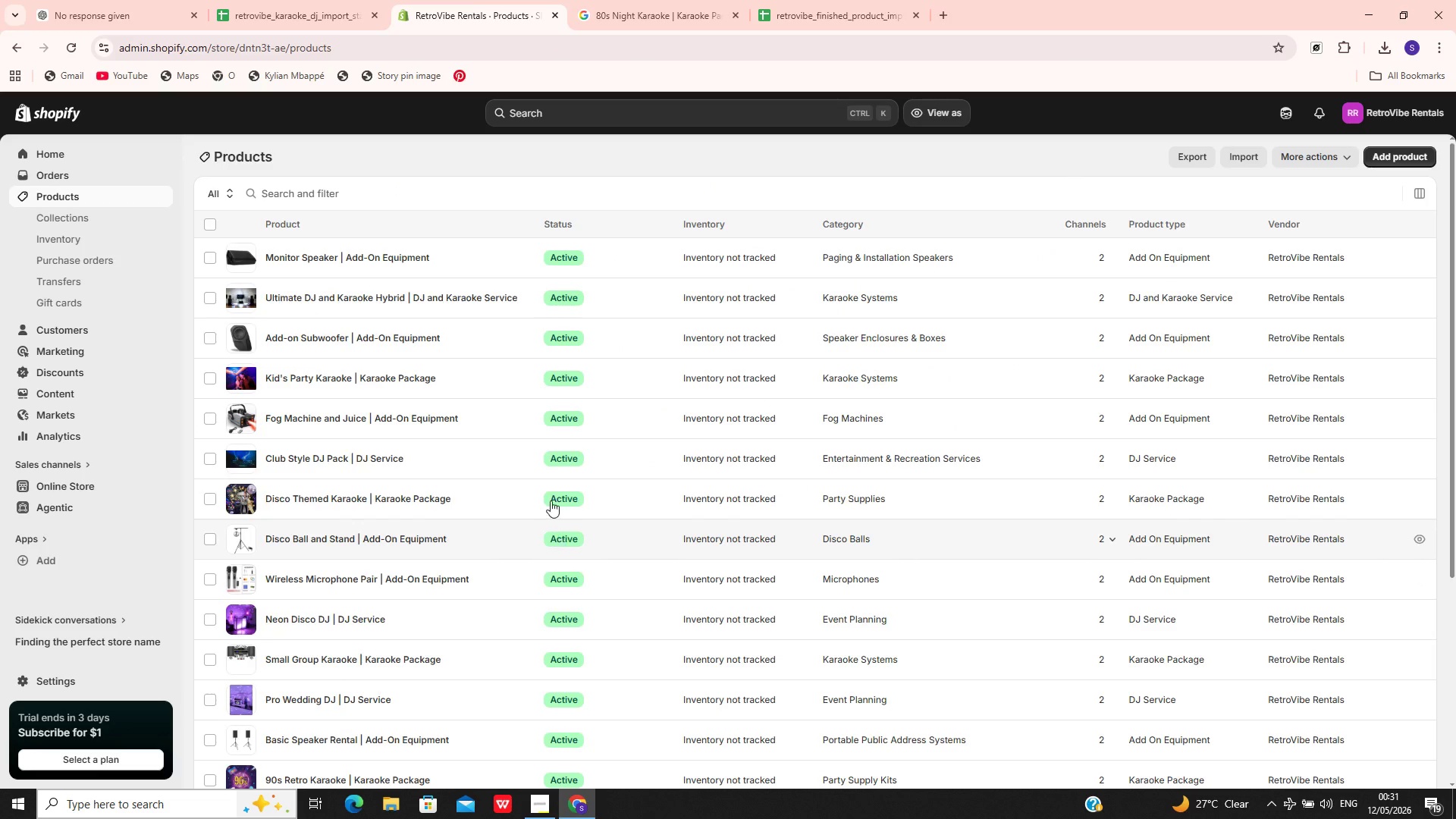 
left_click([806, 0])
 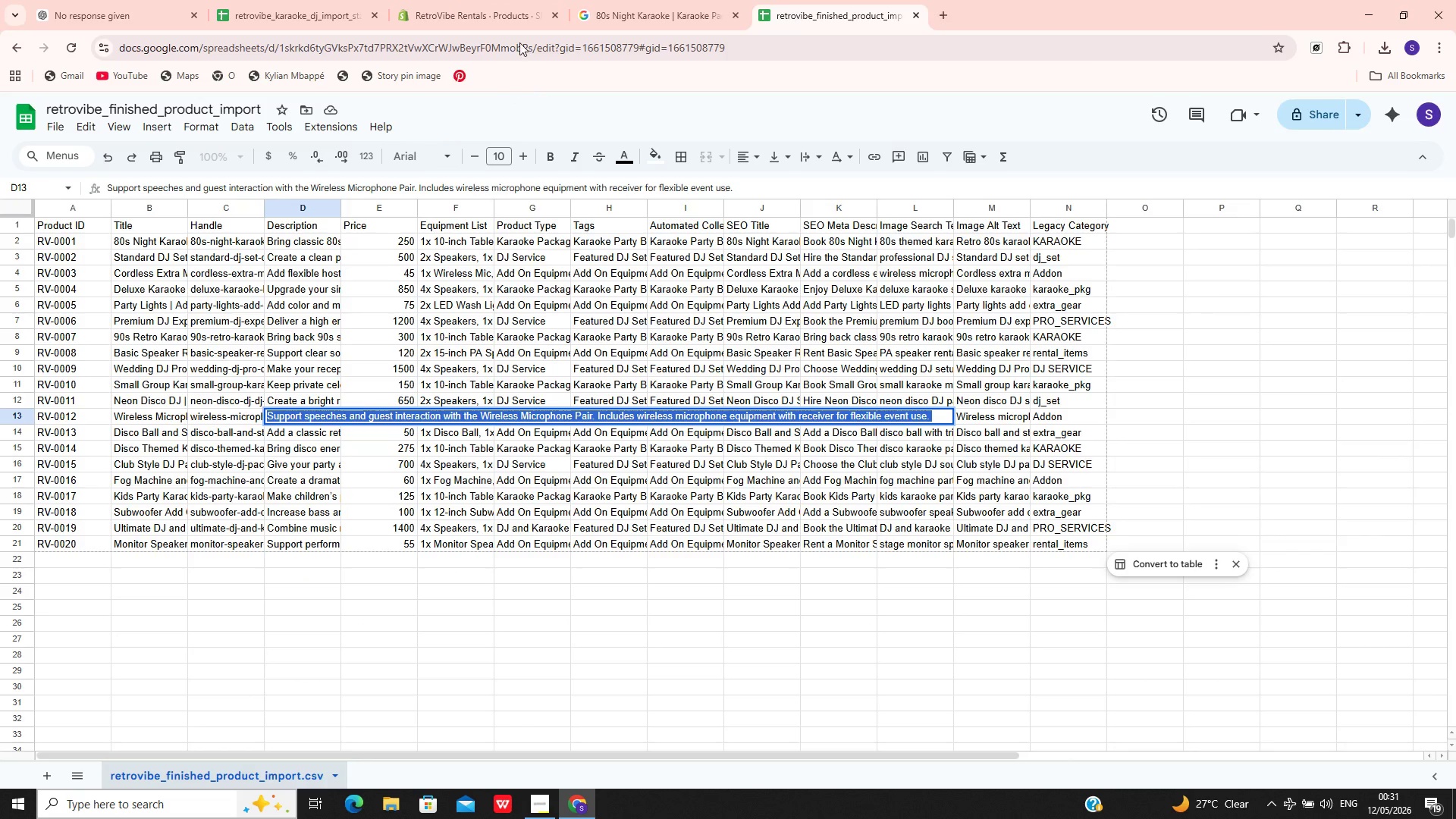 
left_click([485, 0])
 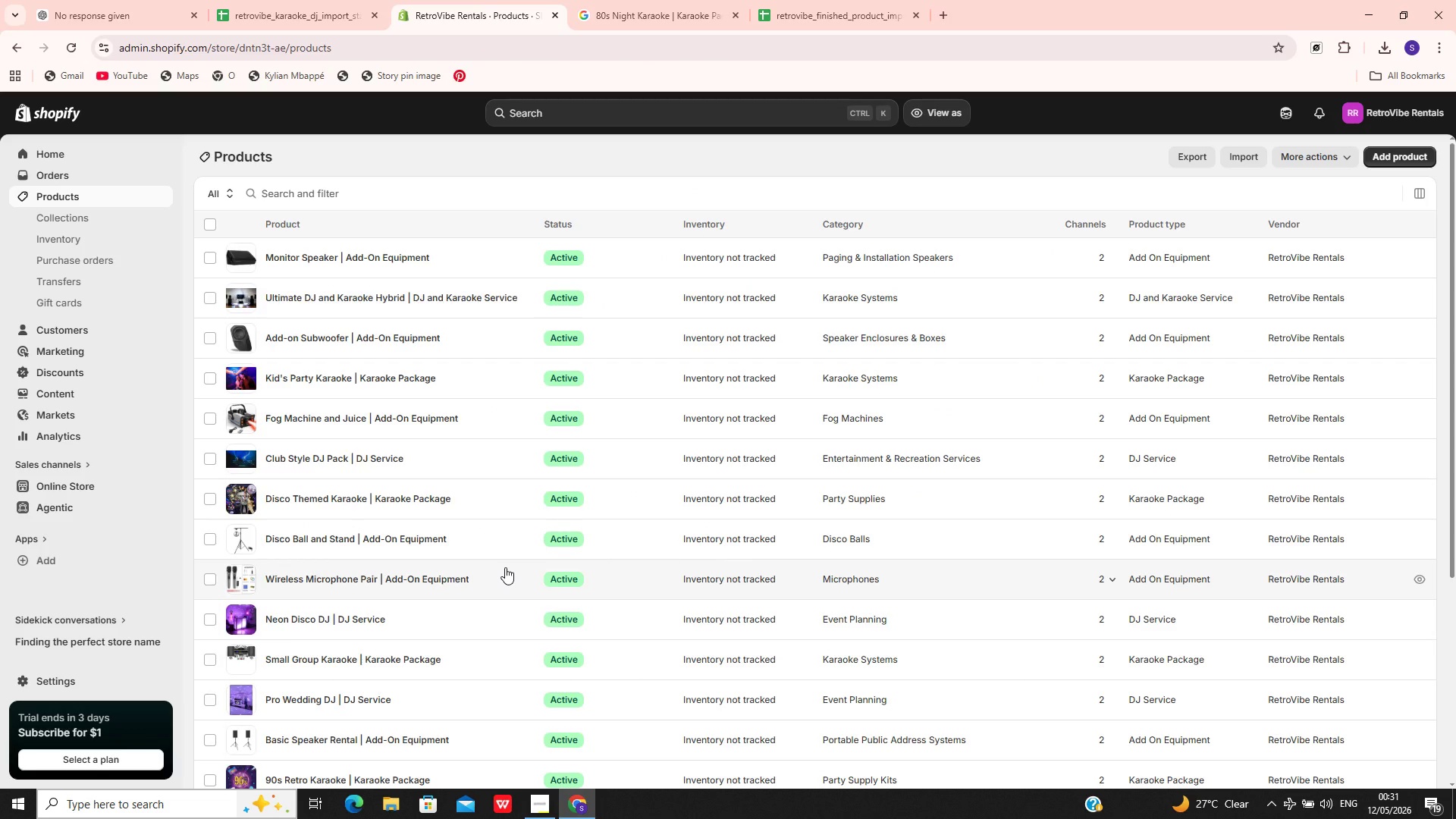 
left_click([506, 567])
 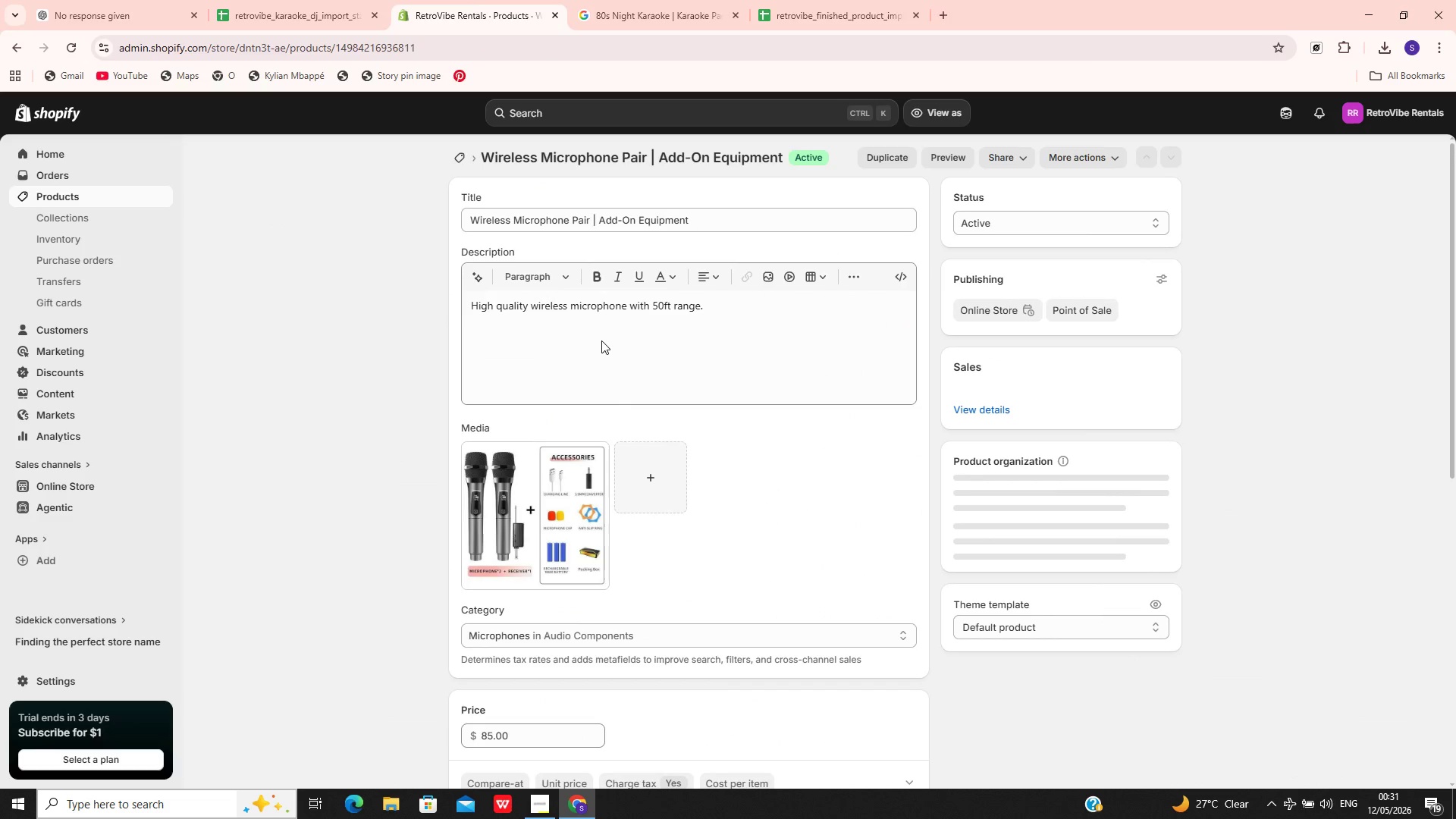 
left_click([603, 338])
 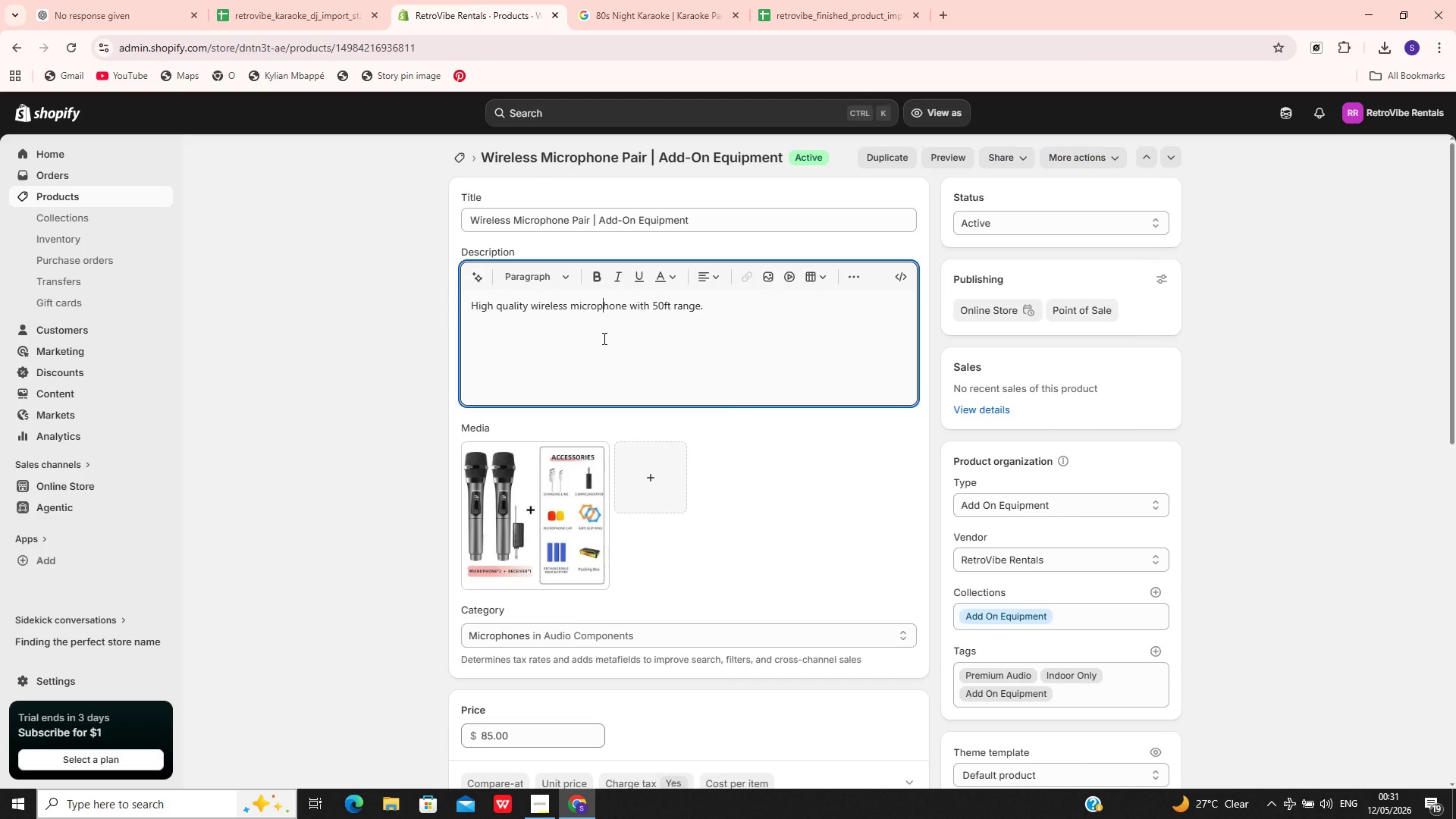 
key(Control+A)
 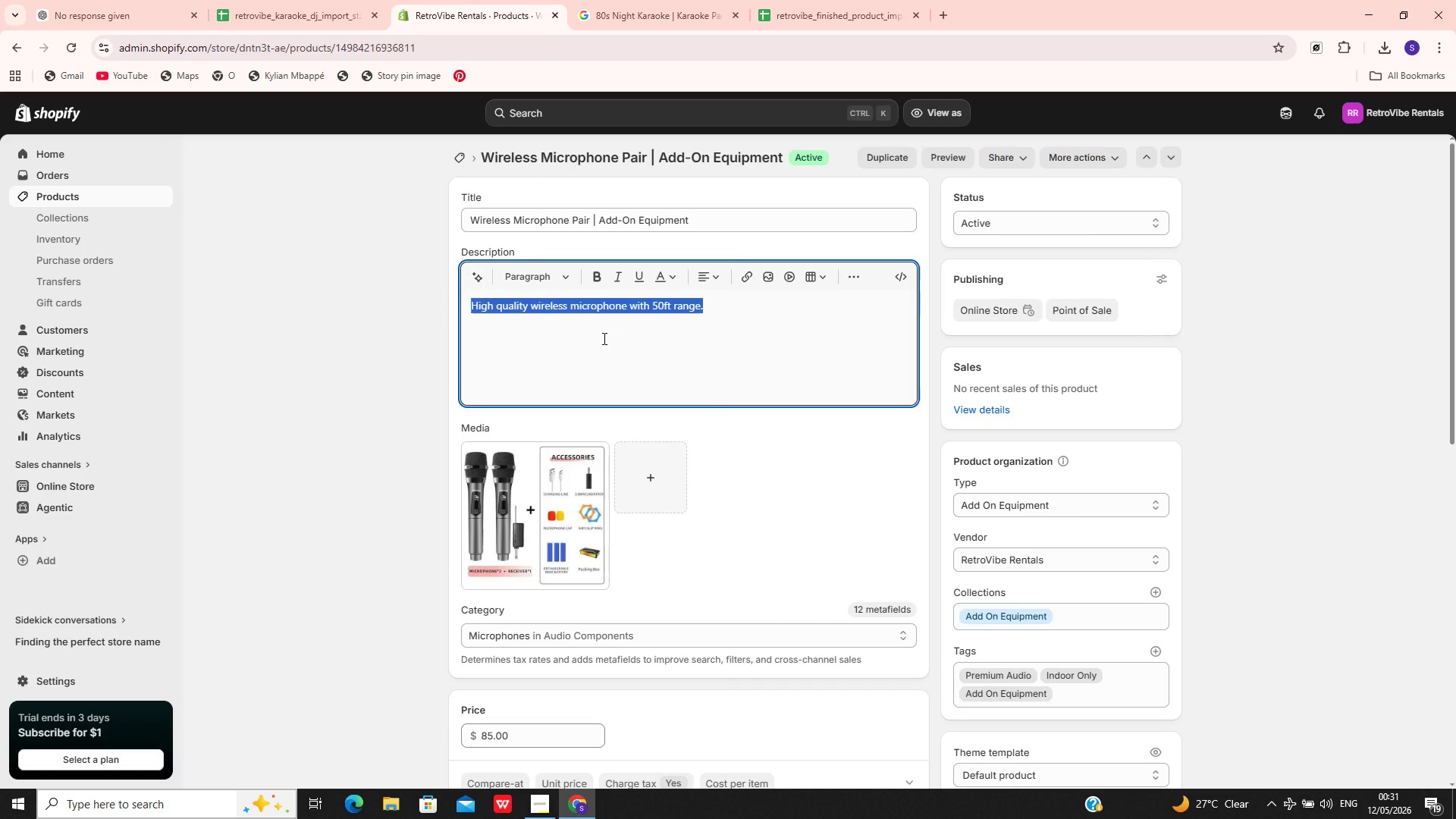 
key(Control+V)
 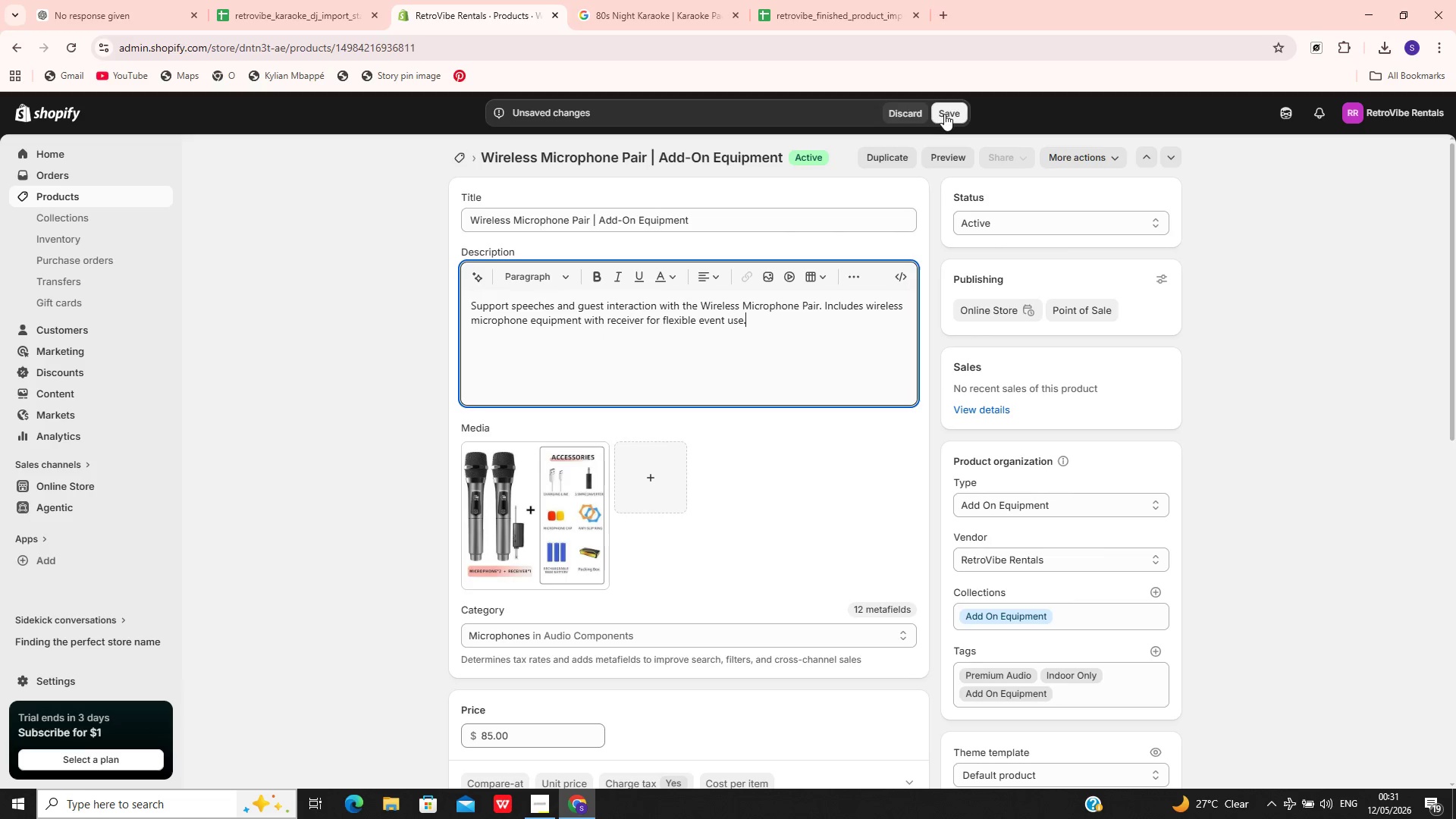 
left_click([946, 112])
 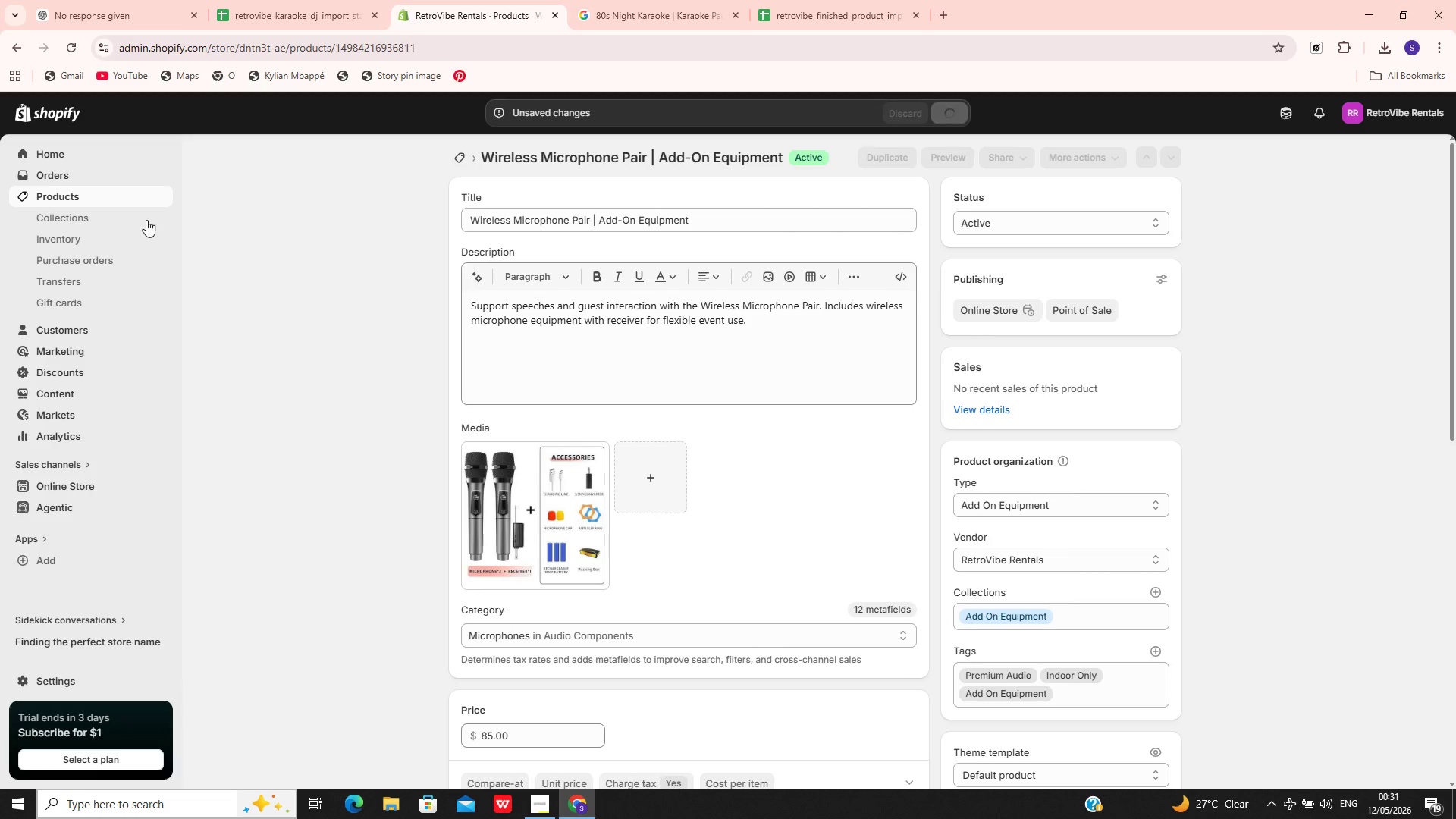 
left_click([121, 194])
 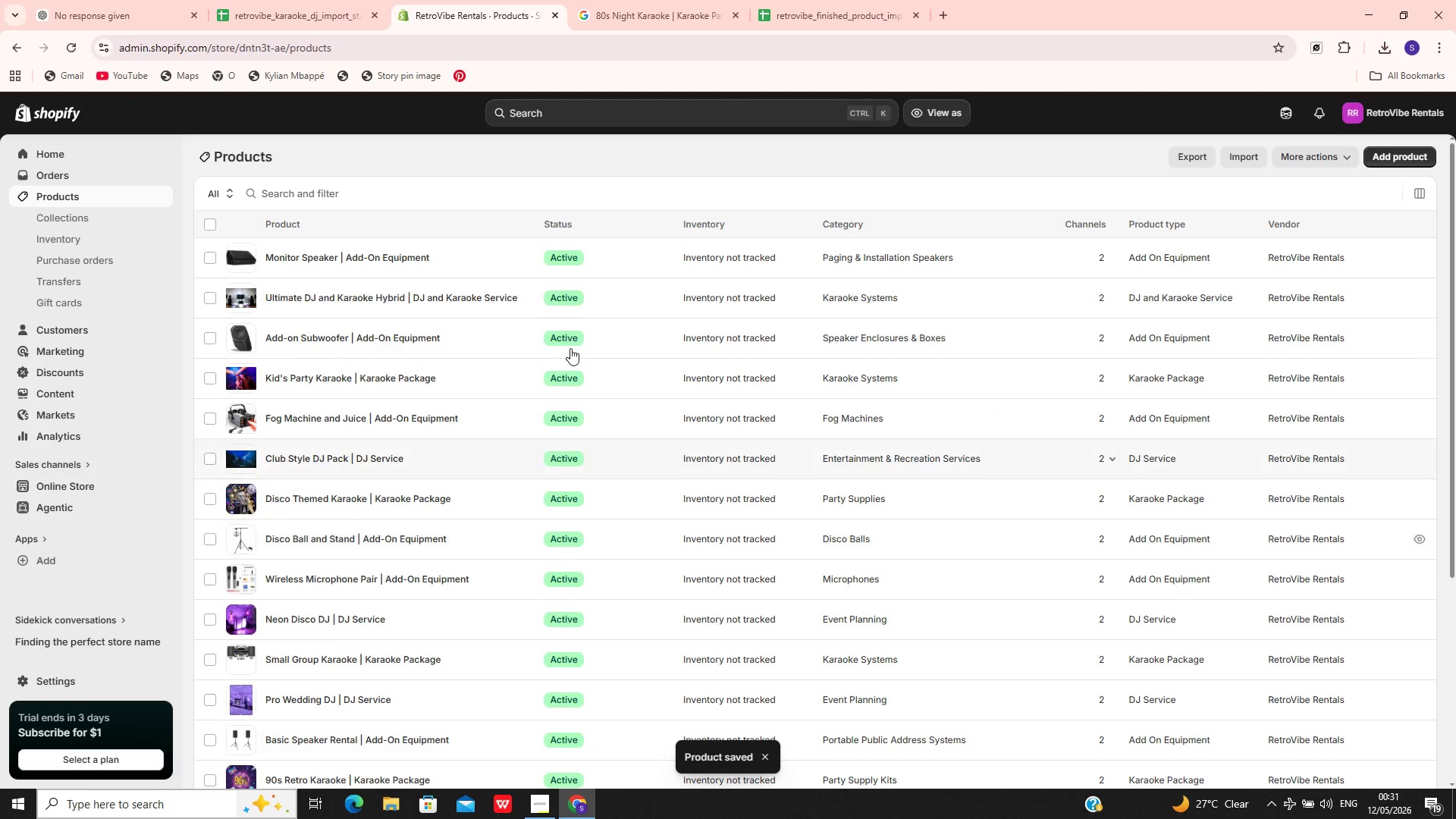 
left_click([795, 0])
 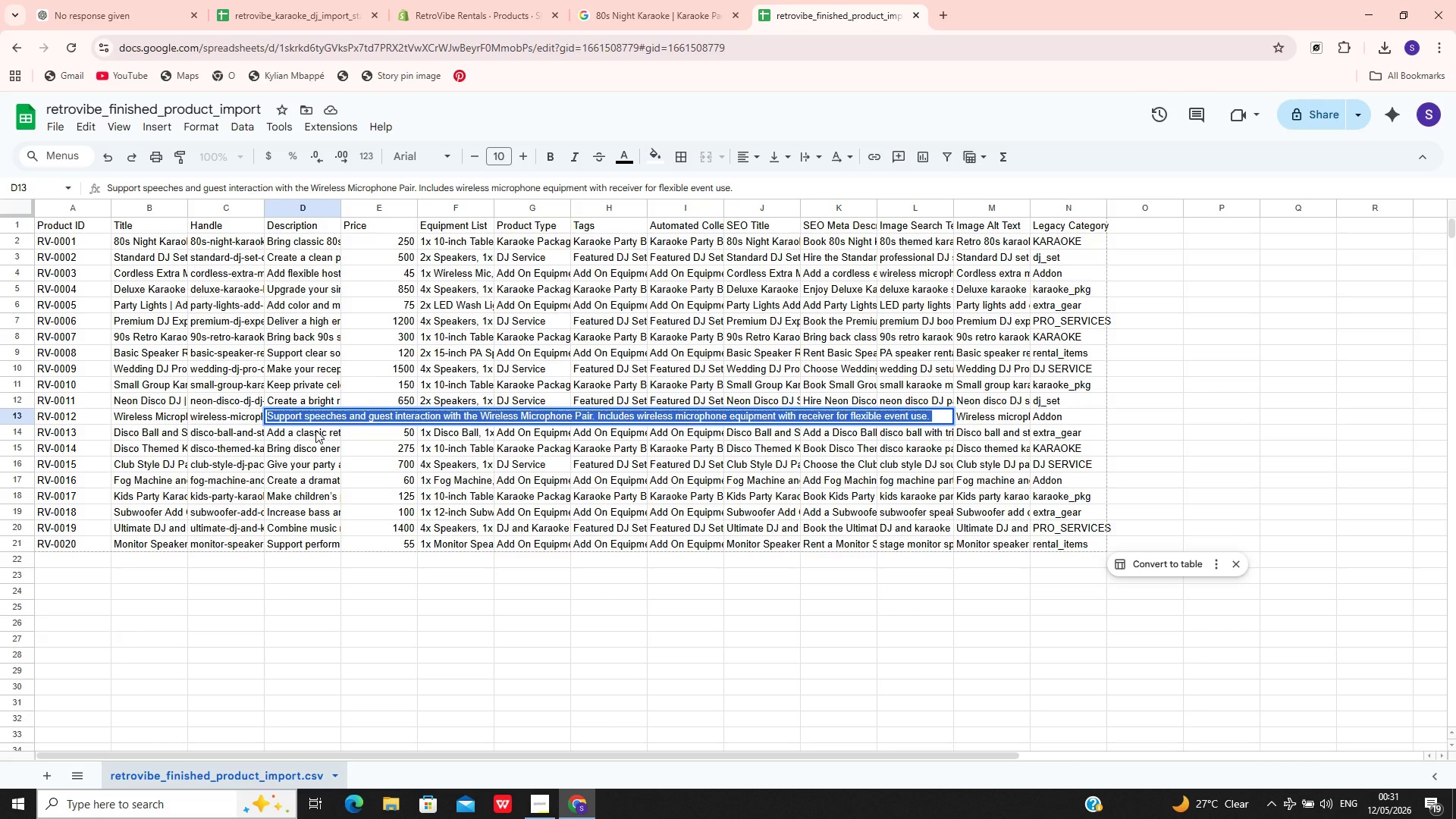 
double_click([319, 428])
 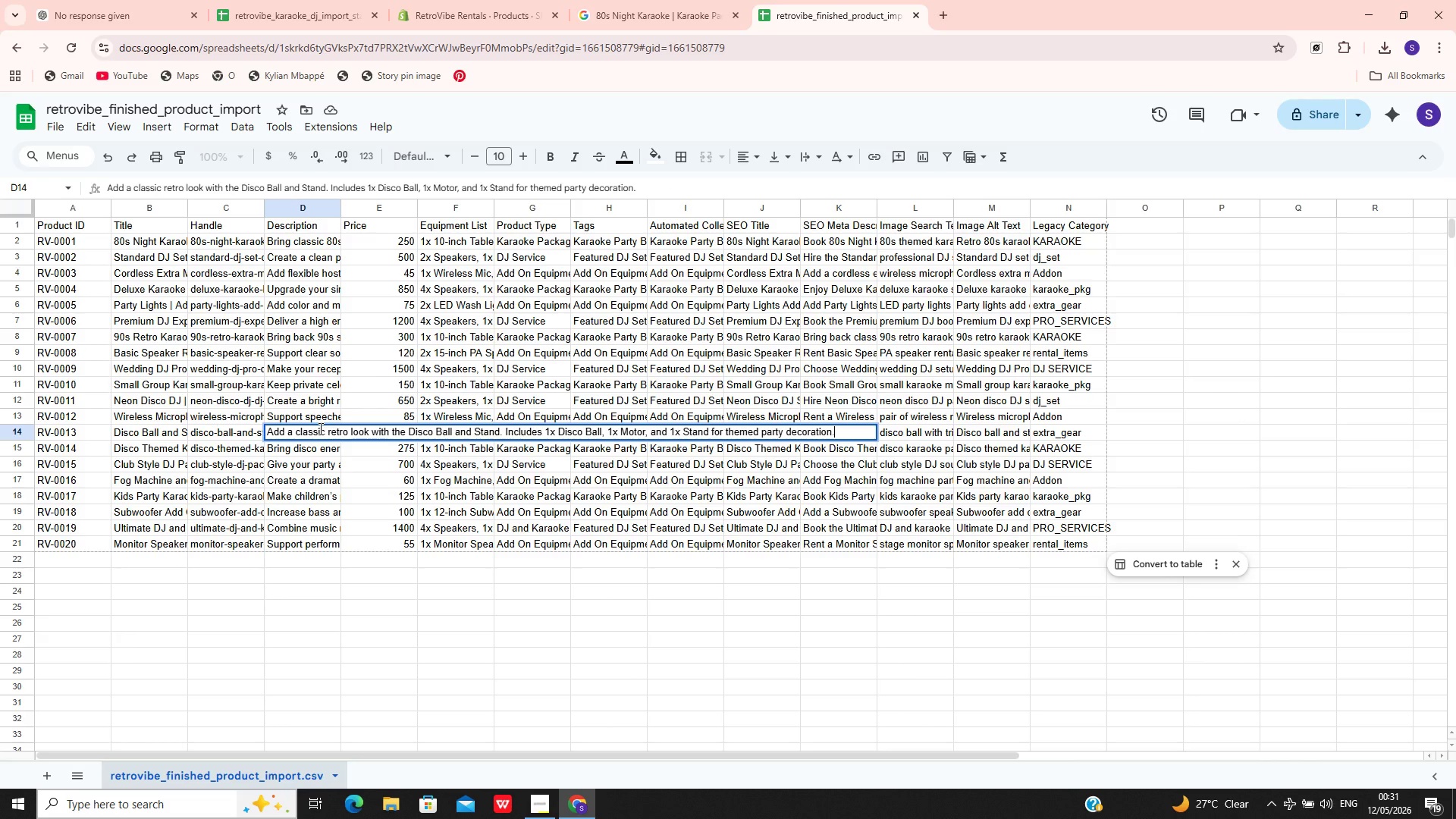 
key(Control+A)
 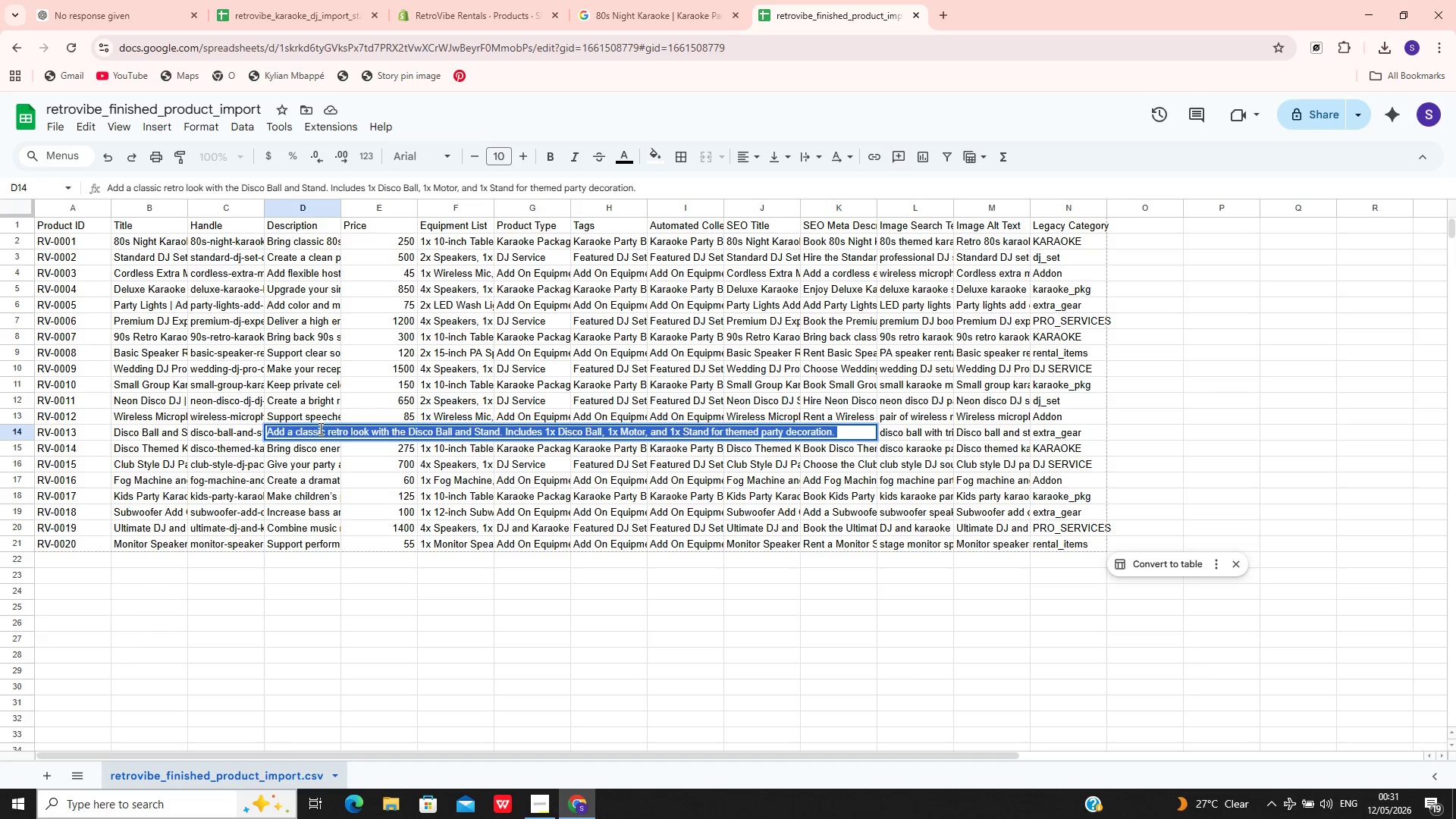 
key(Control+C)
 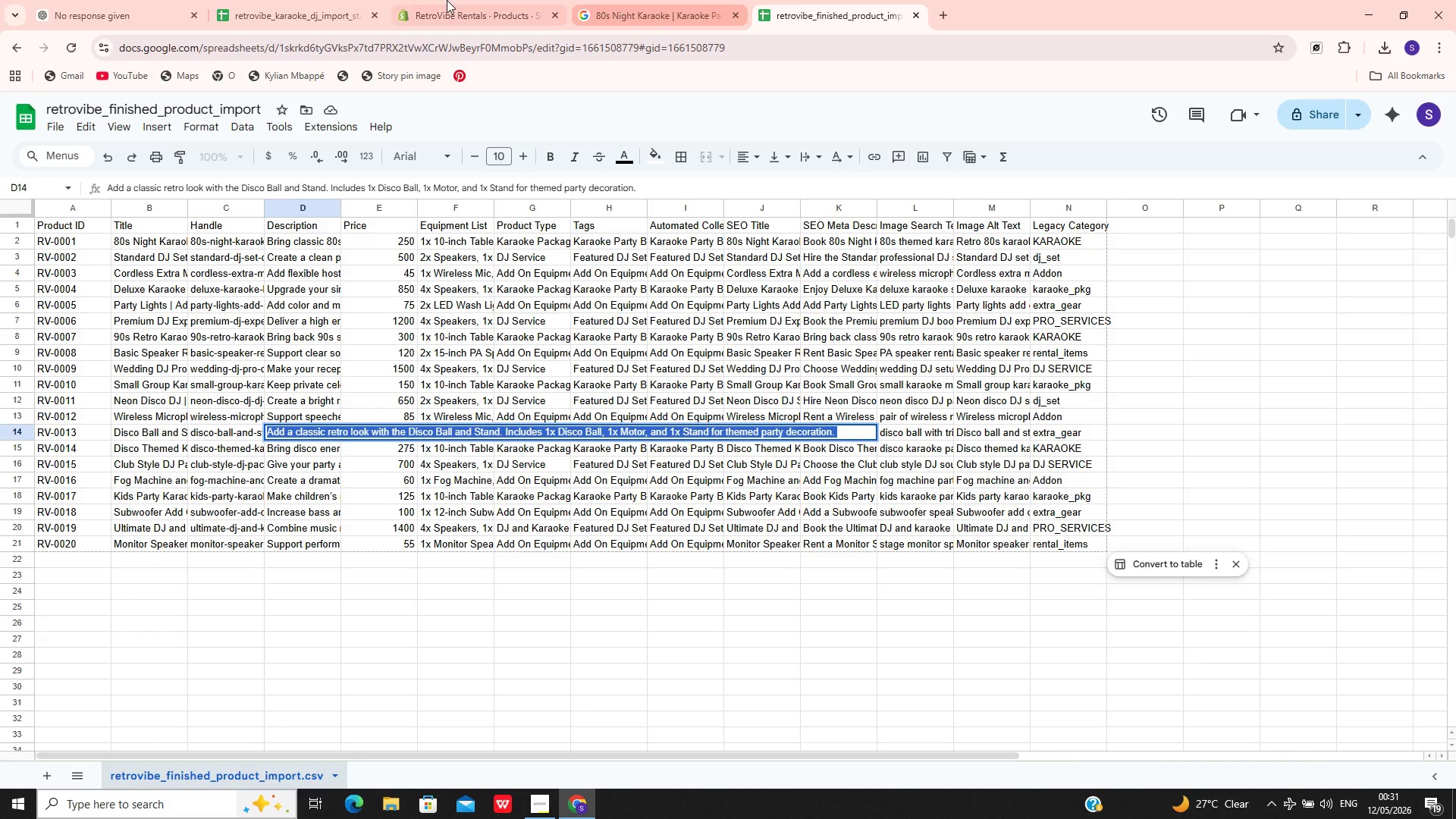 
left_click([443, 0])
 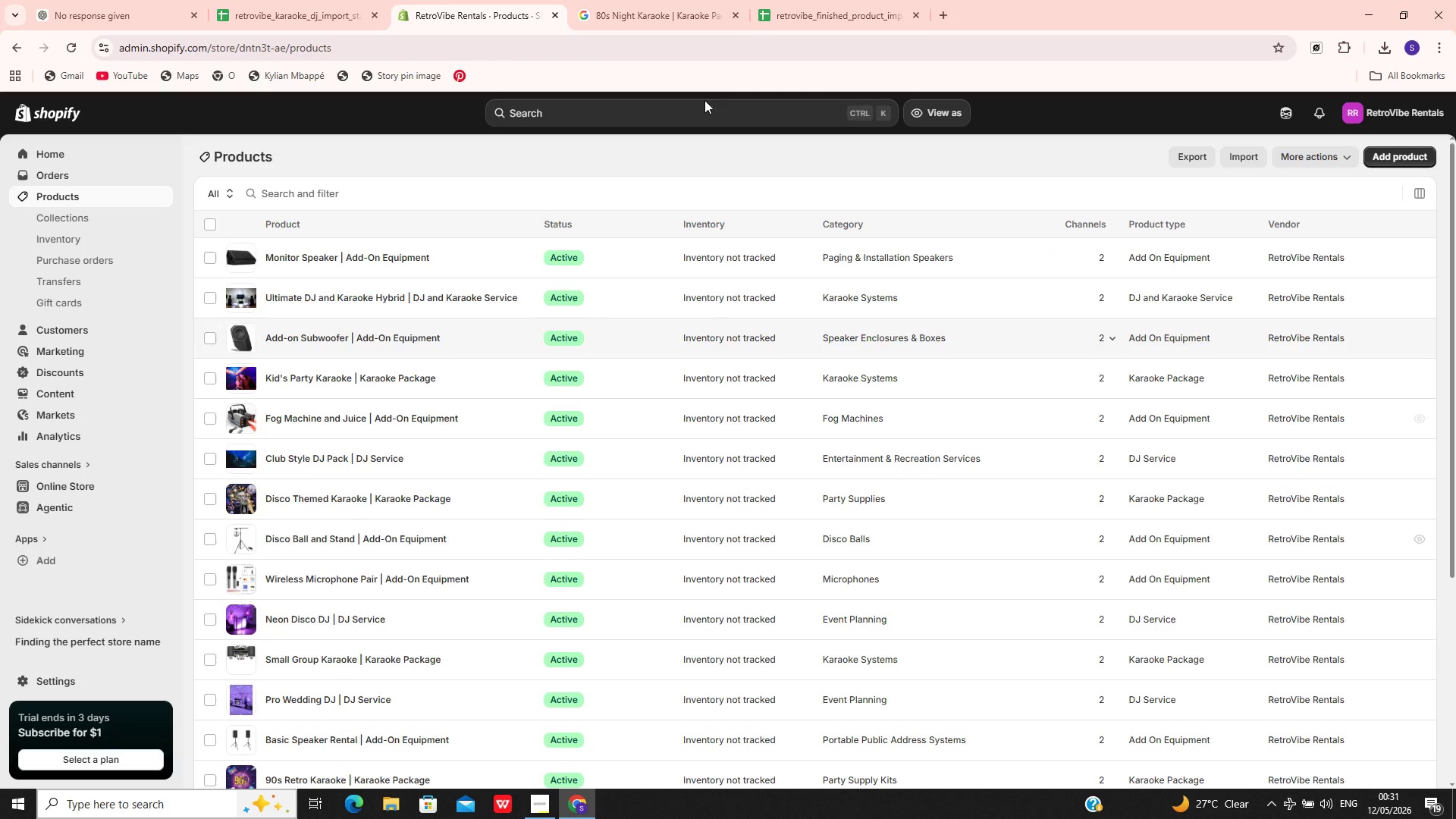 
left_click([801, 0])
 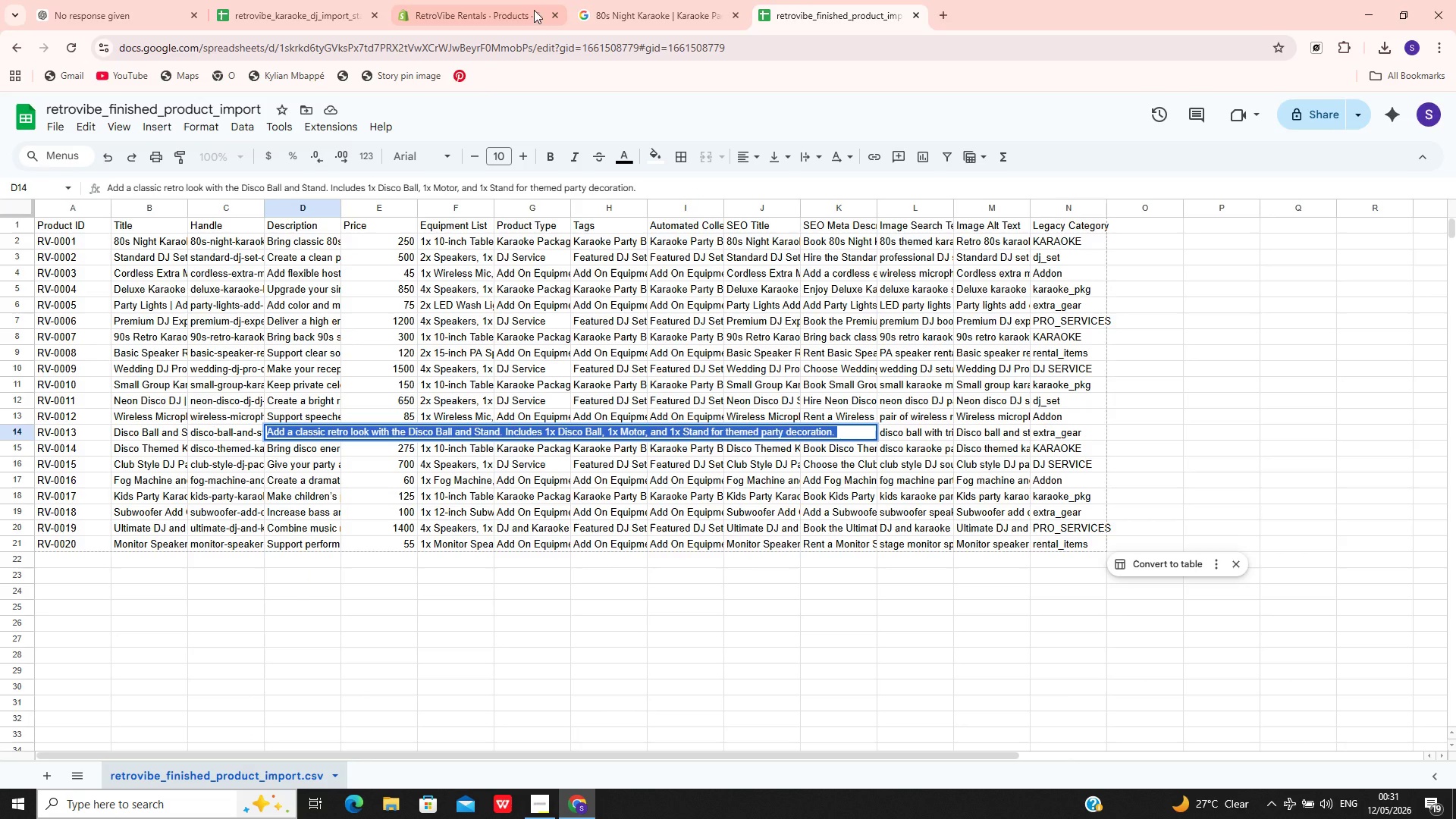 
left_click([475, 9])
 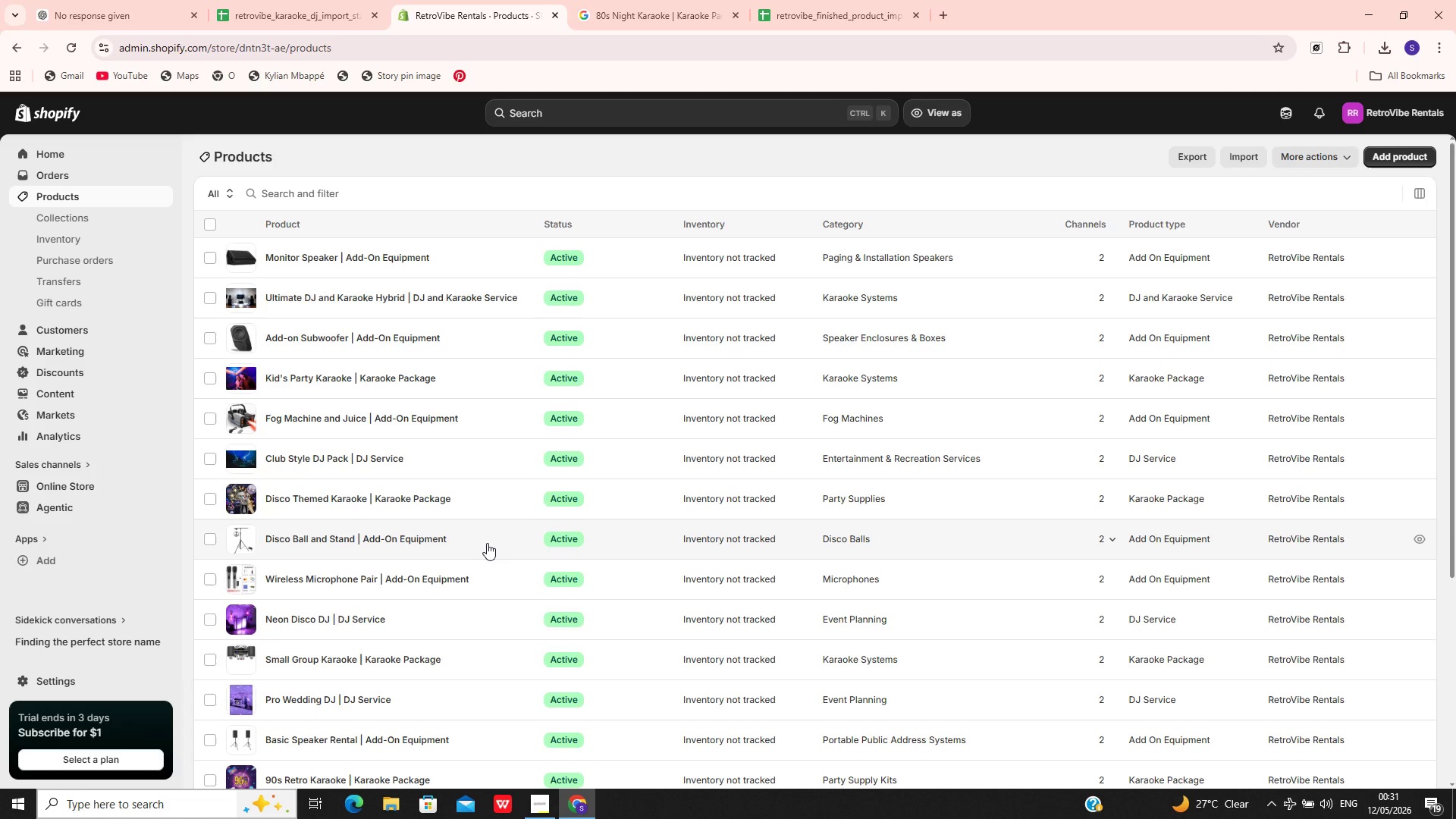 
left_click([488, 543])
 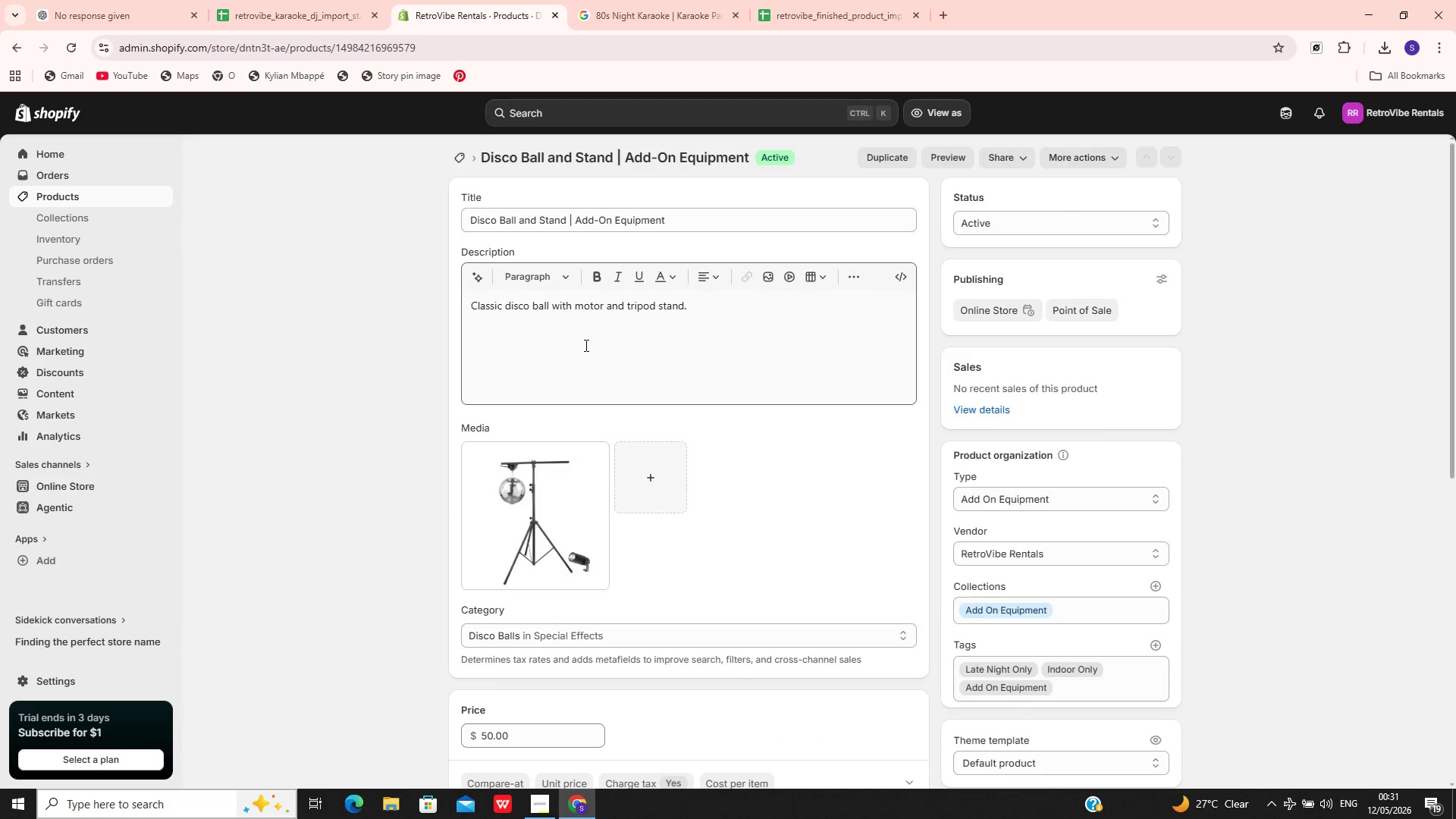 
left_click([585, 345])
 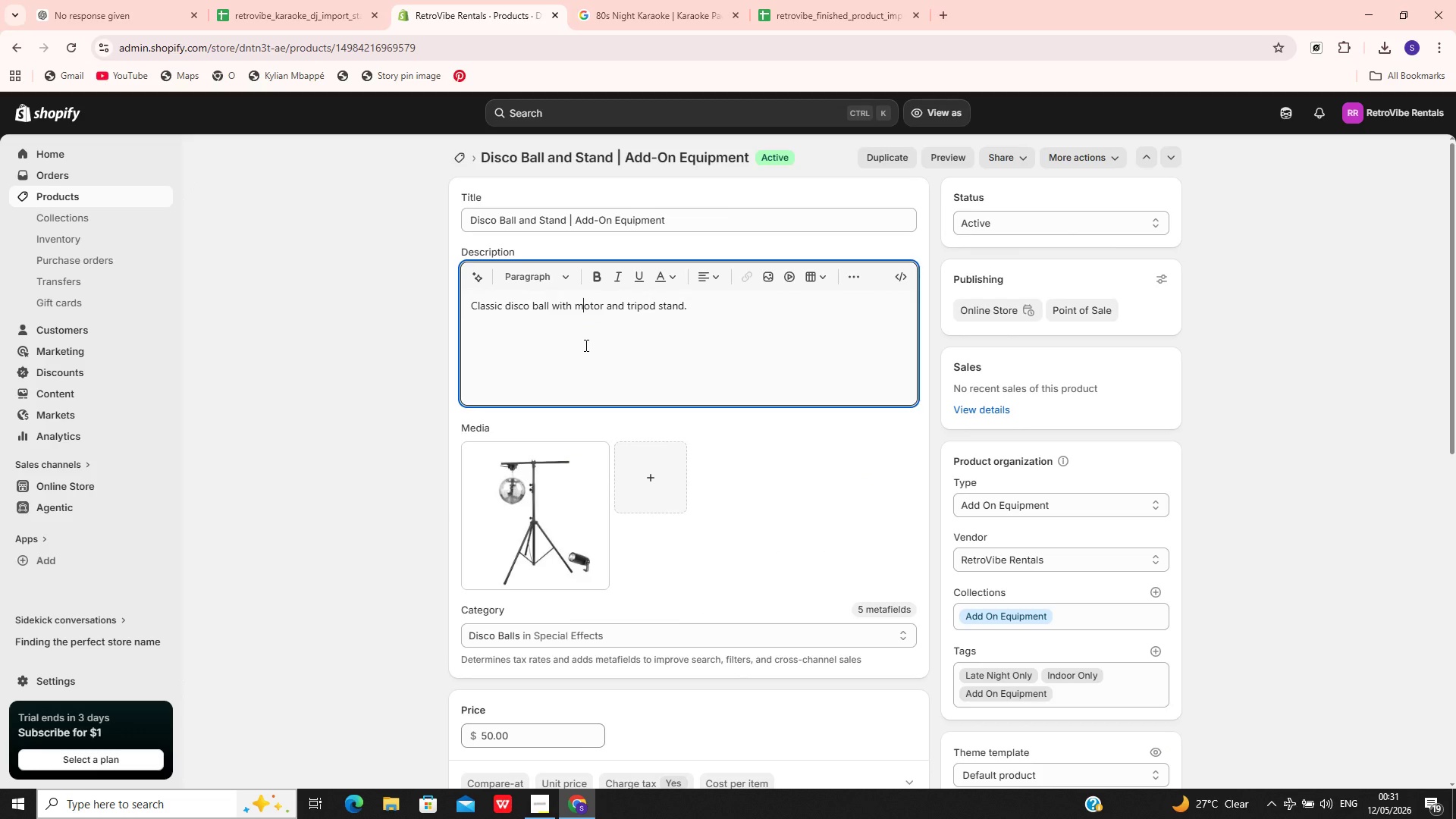 
key(Control+A)
 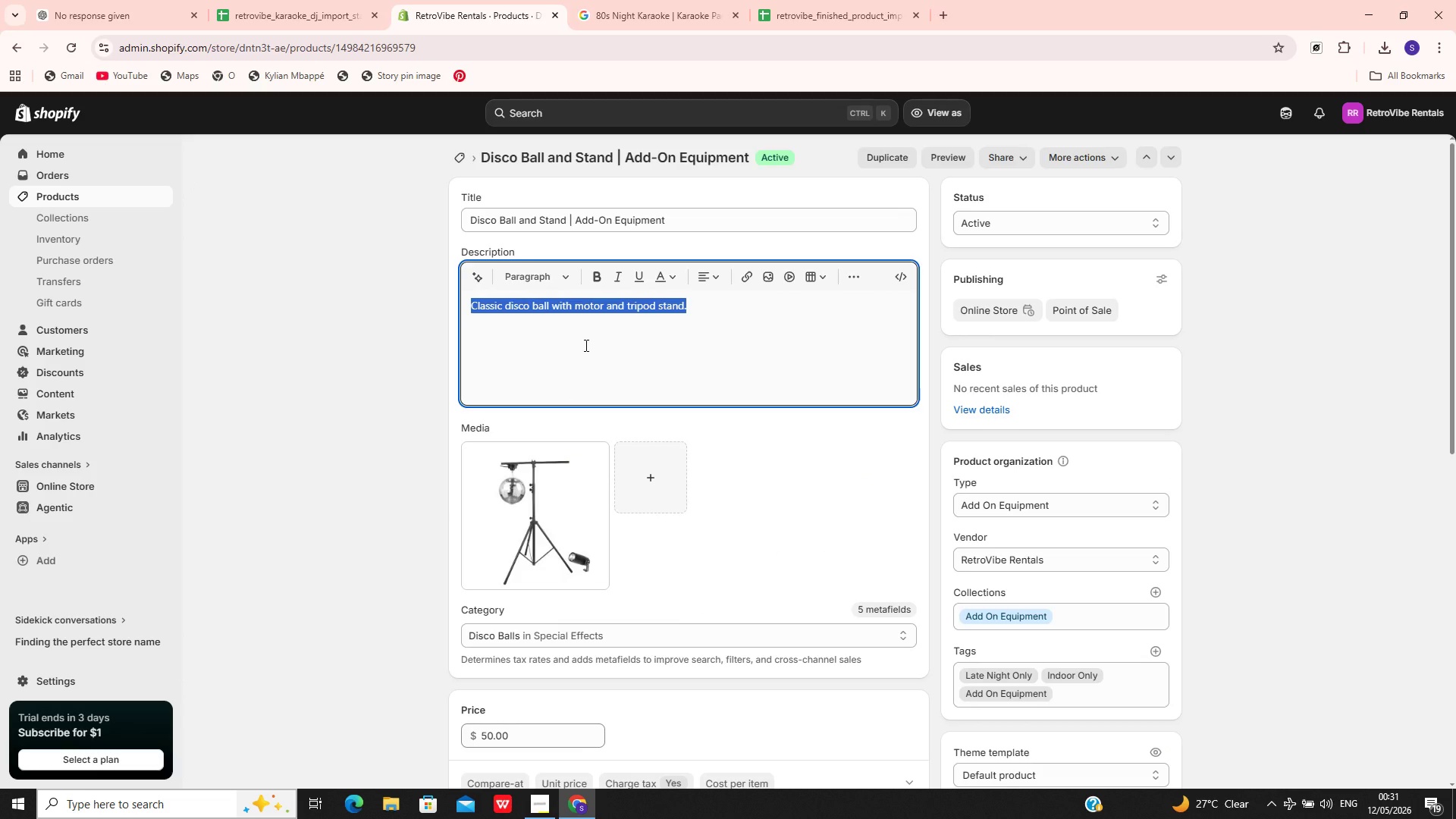 
key(Control+V)
 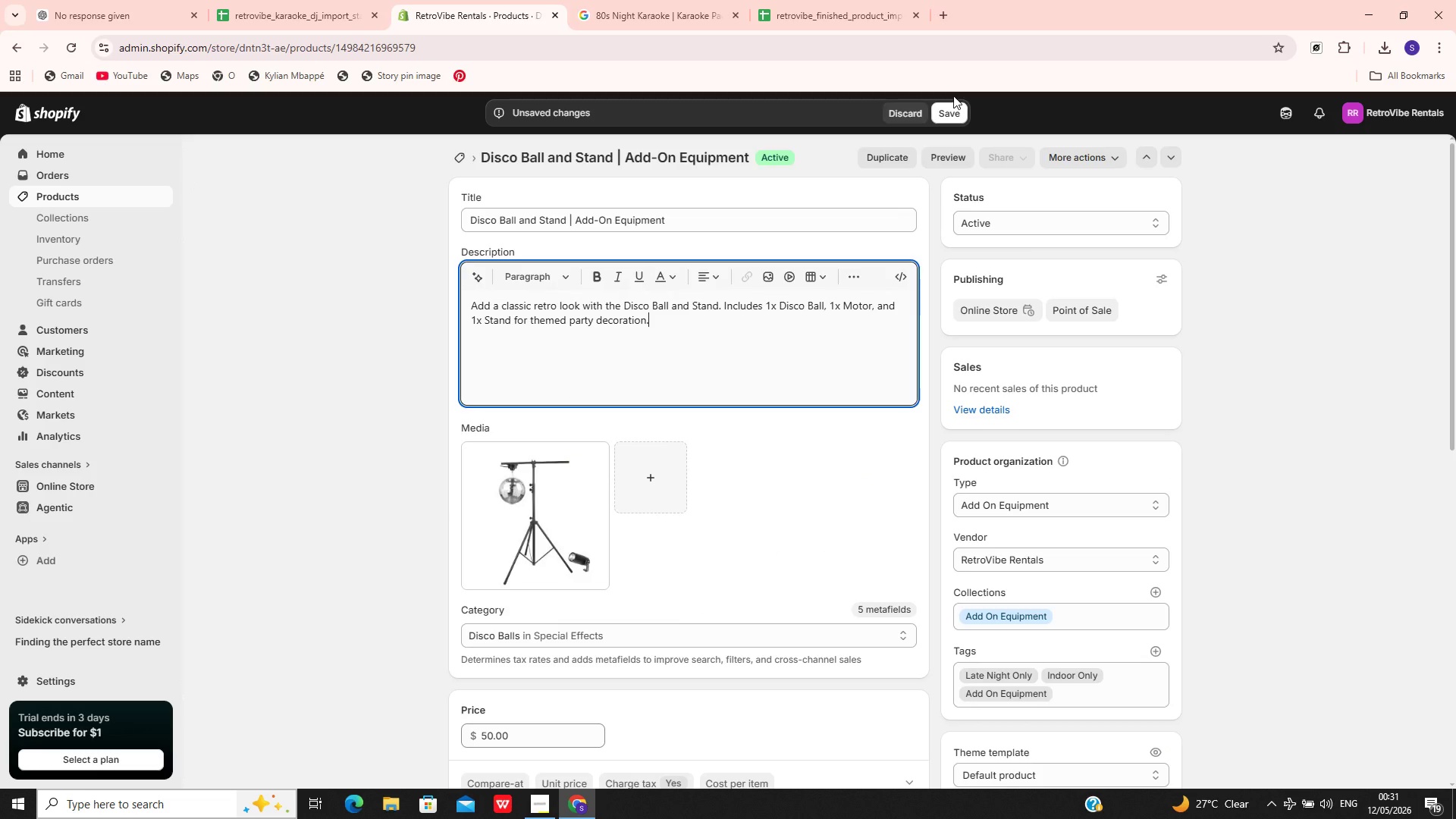 
left_click([950, 112])
 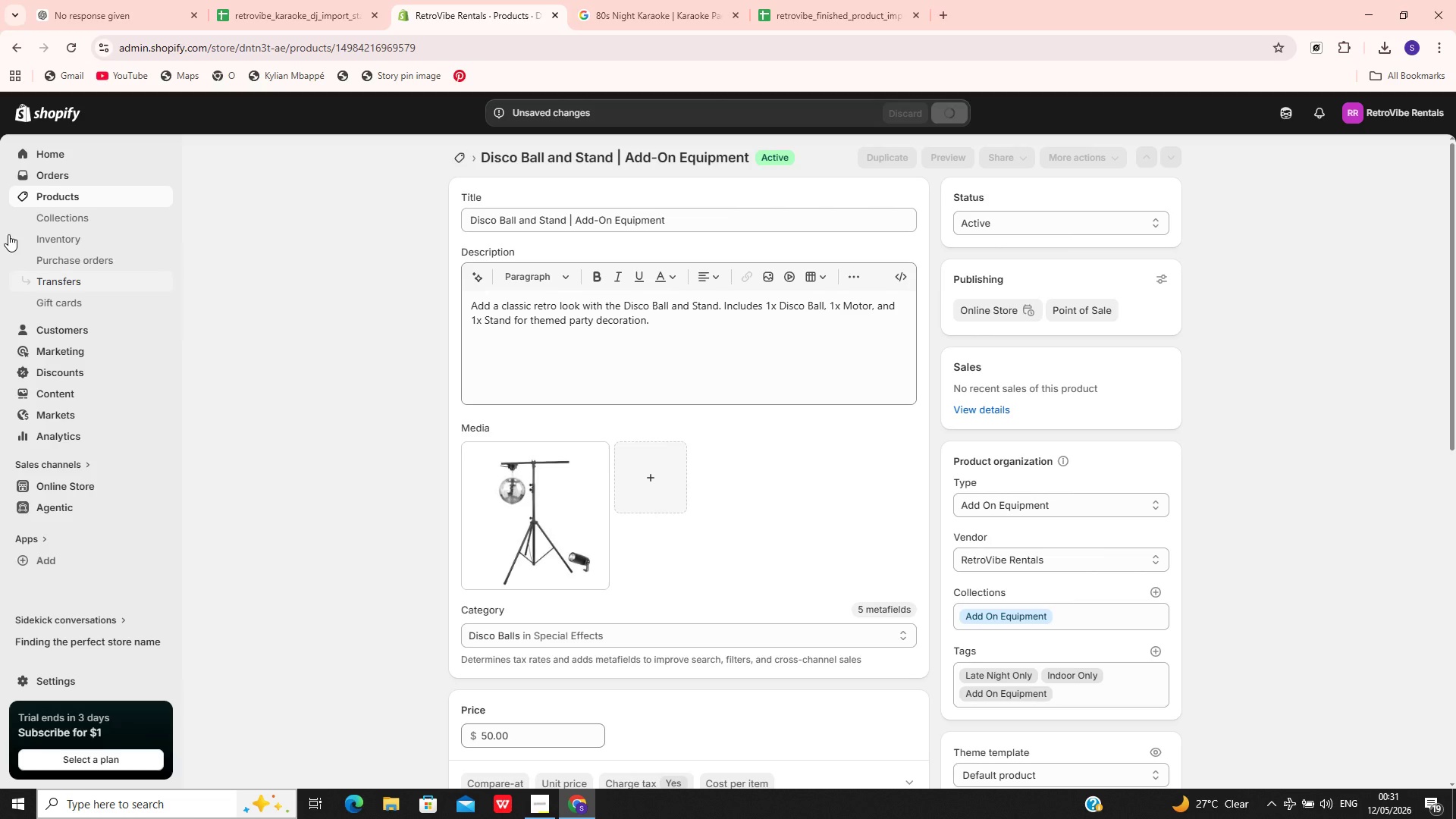 
left_click([114, 200])
 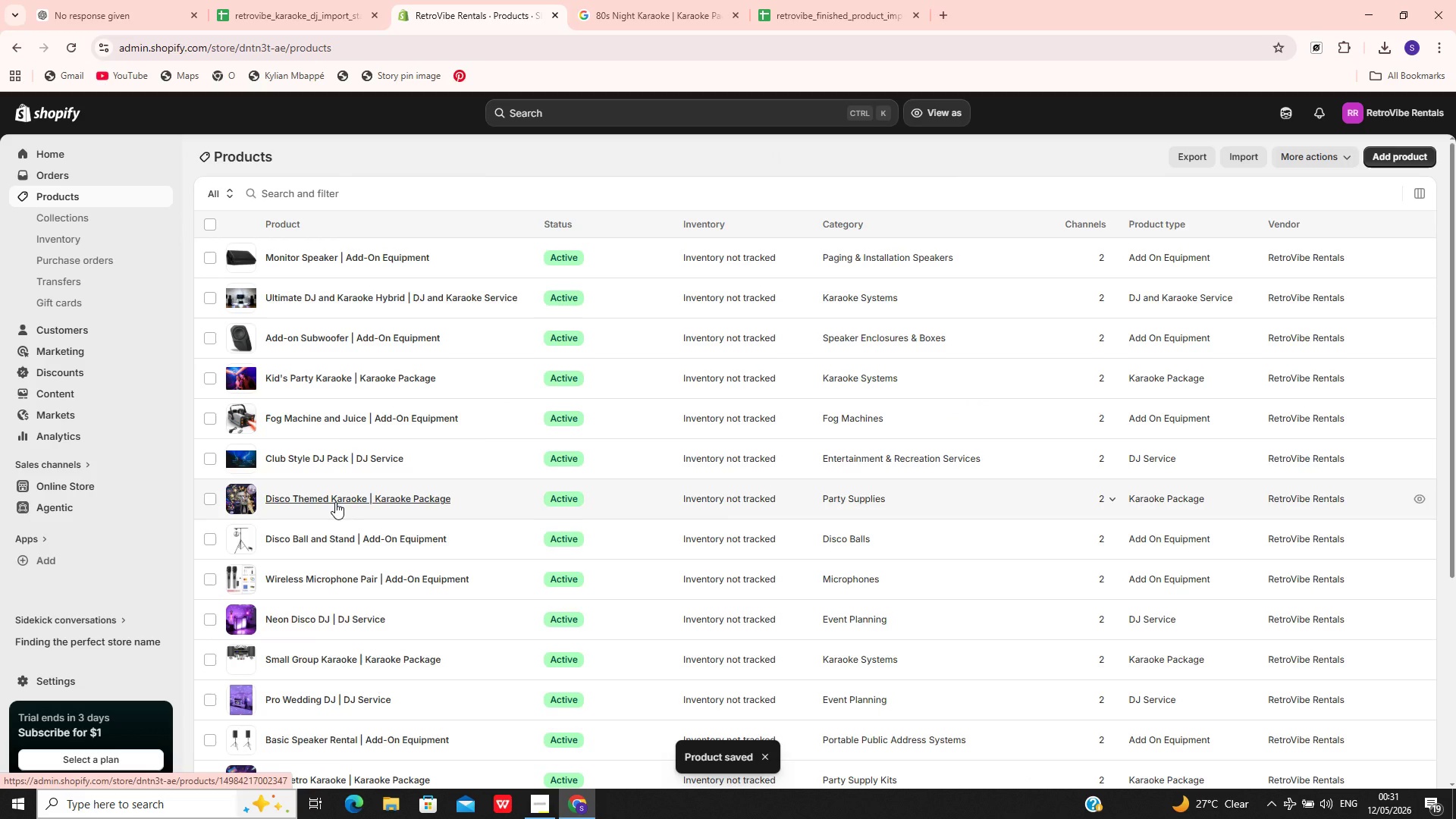 
left_click([495, 499])
 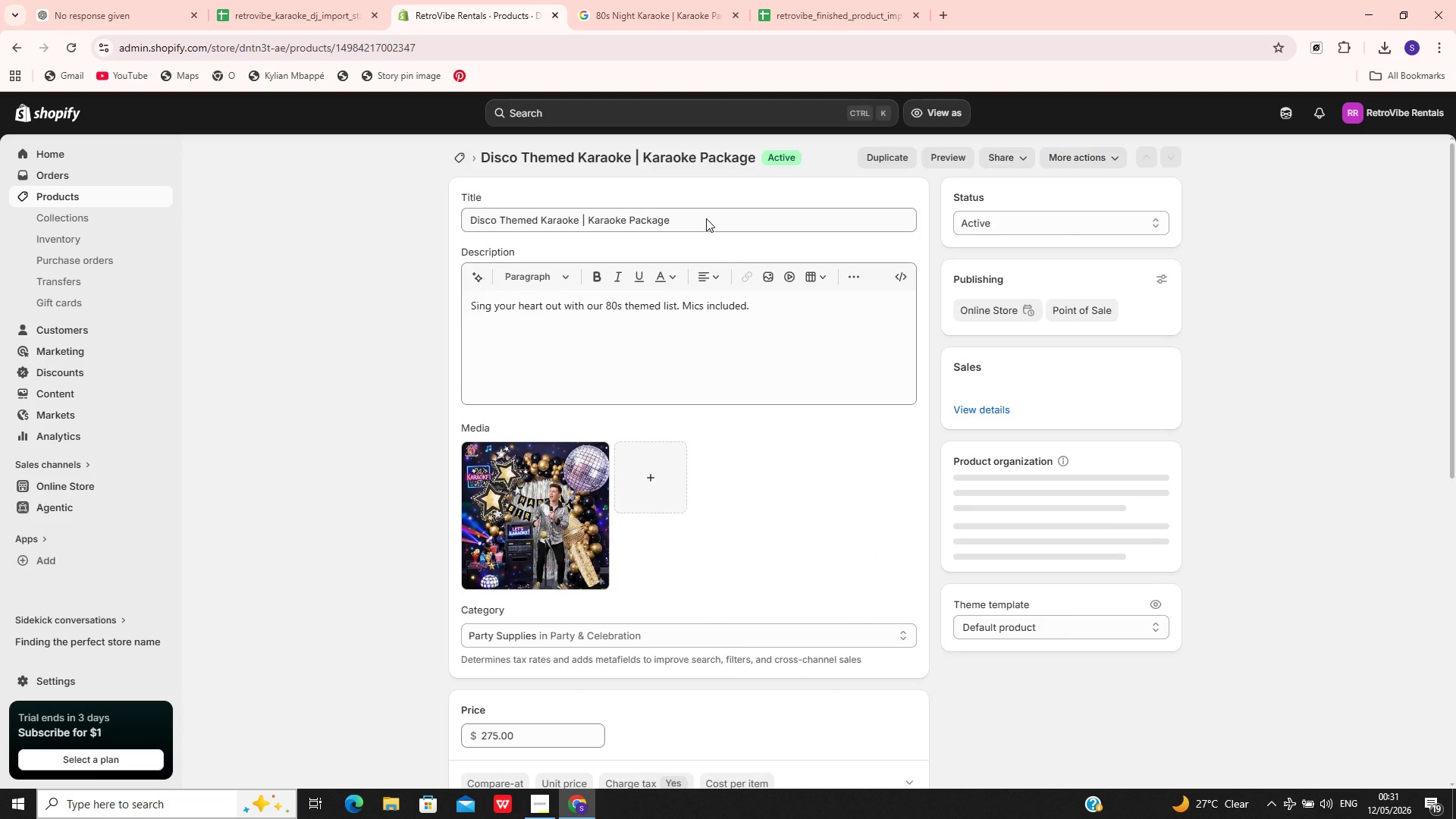 
left_click([706, 218])
 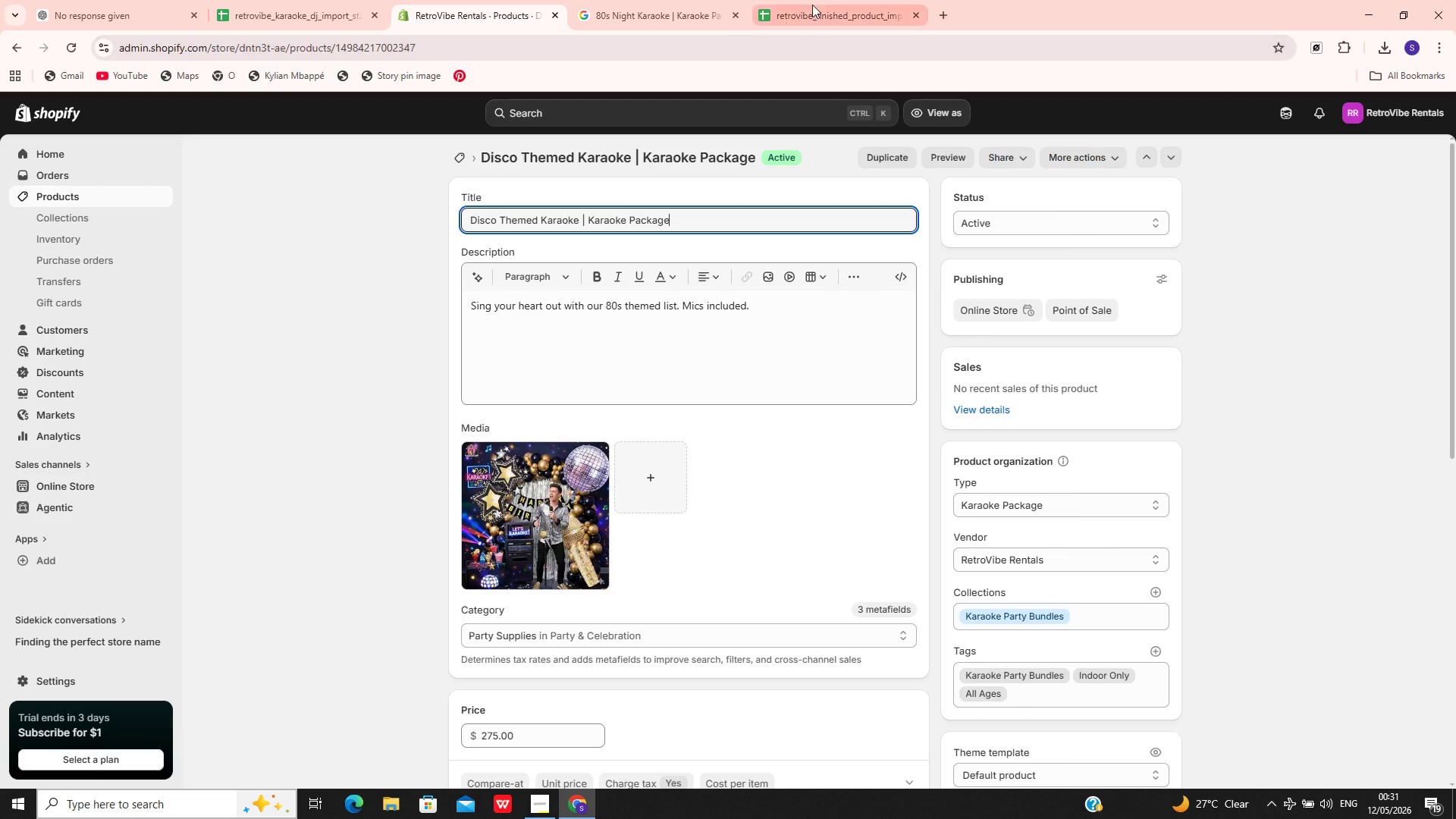 
left_click([817, 1])
 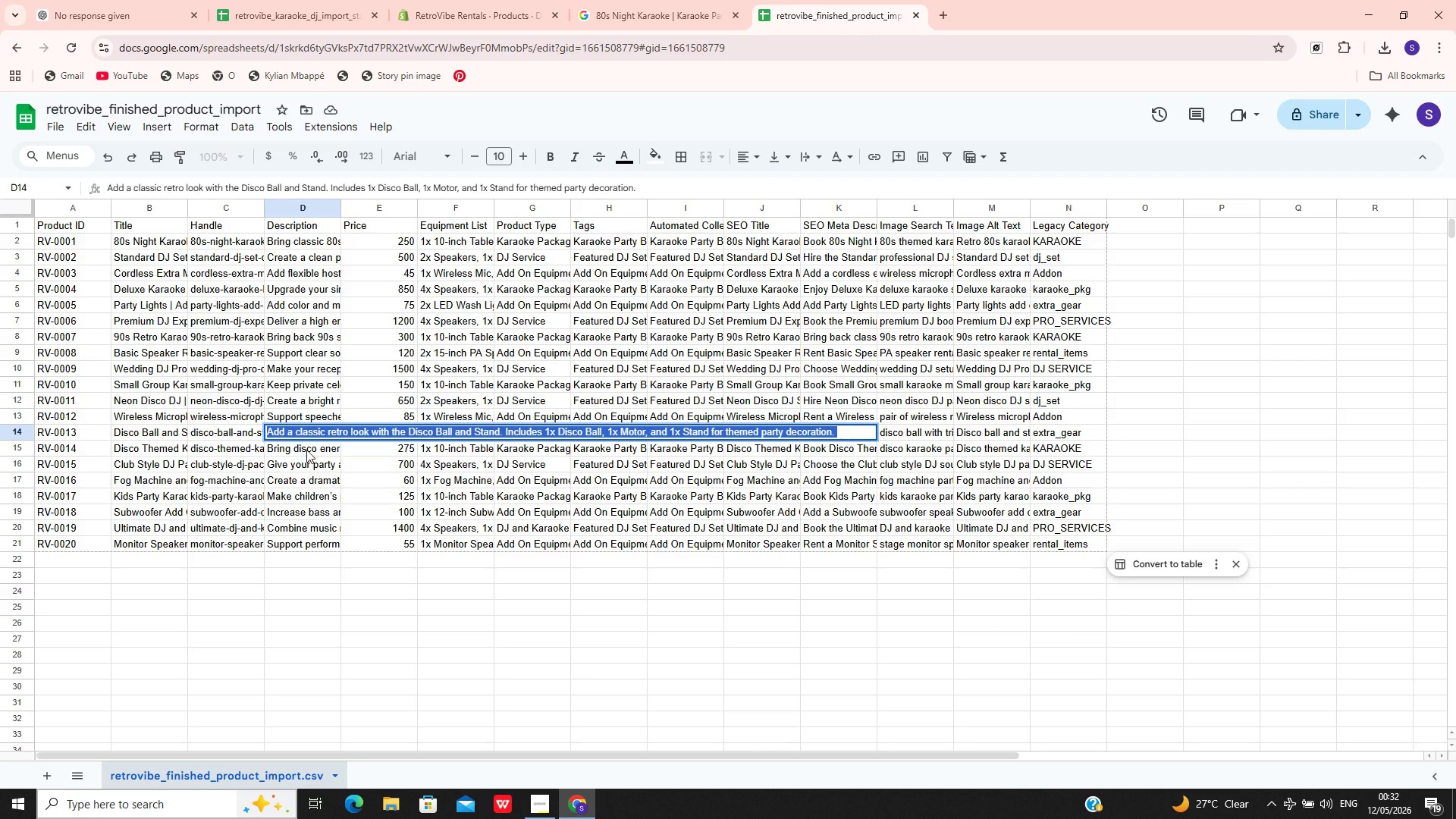 
double_click([308, 450])
 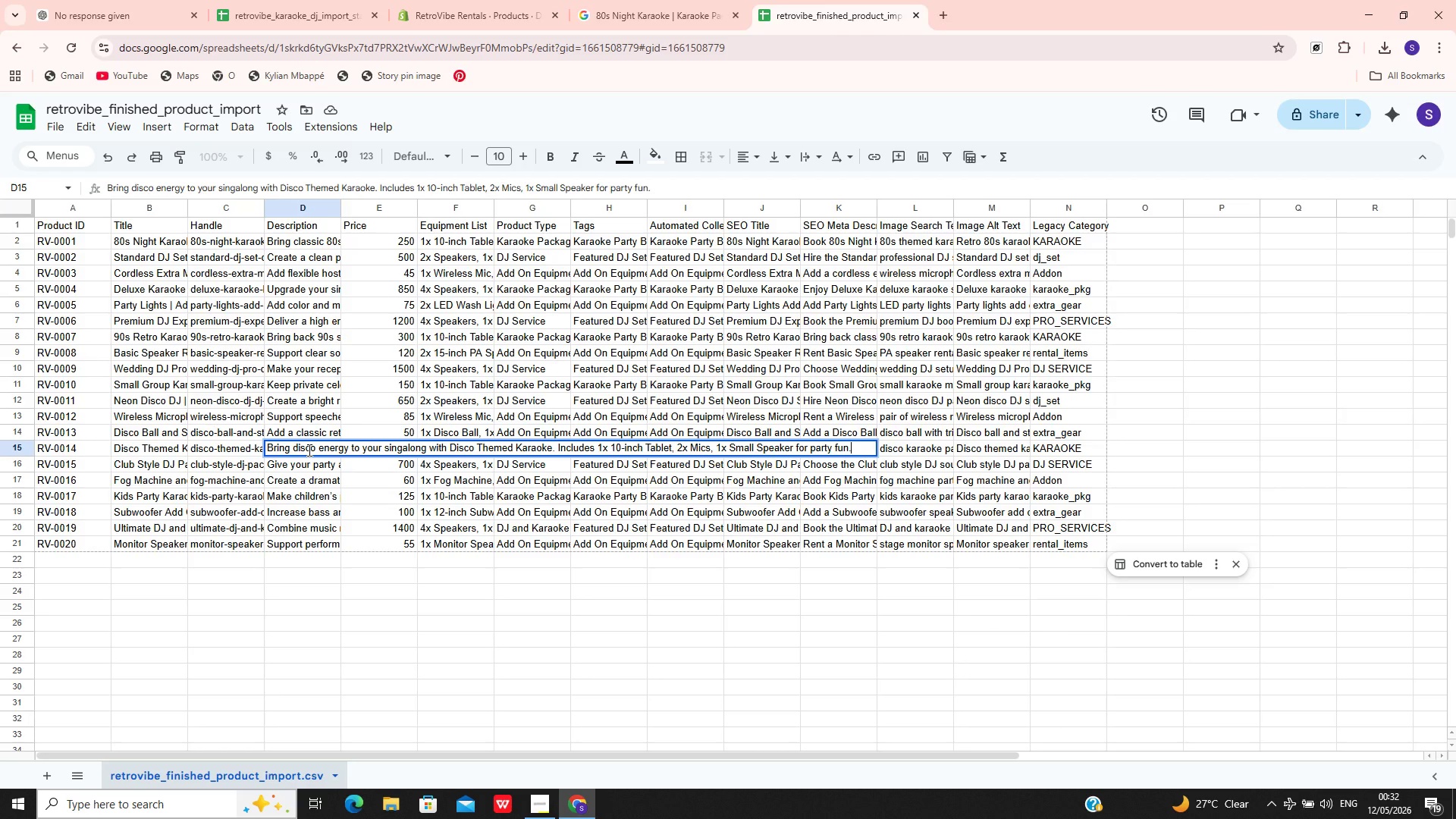 
key(Control+A)
 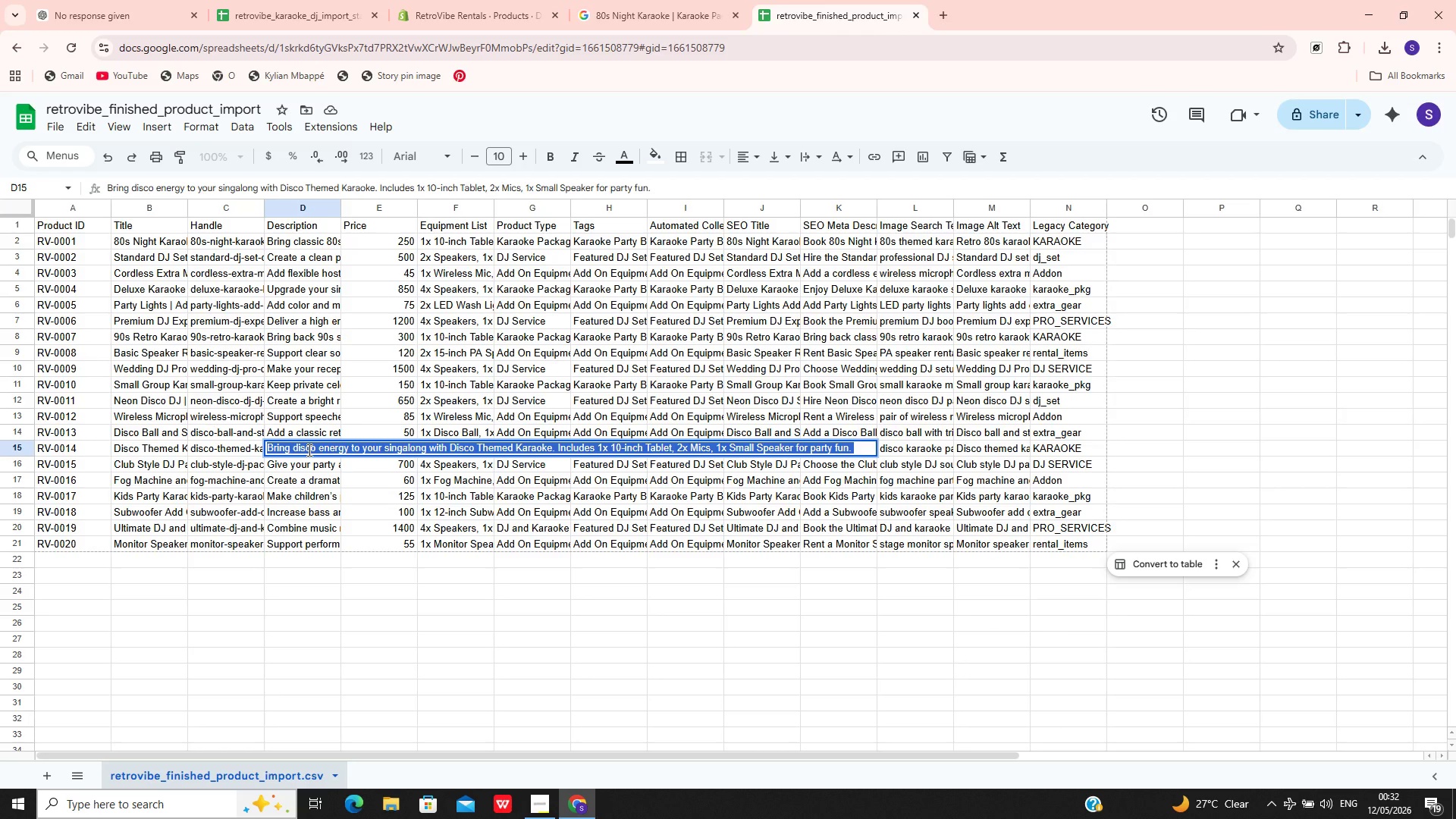 
hold_key(key=C, duration=0.31)
 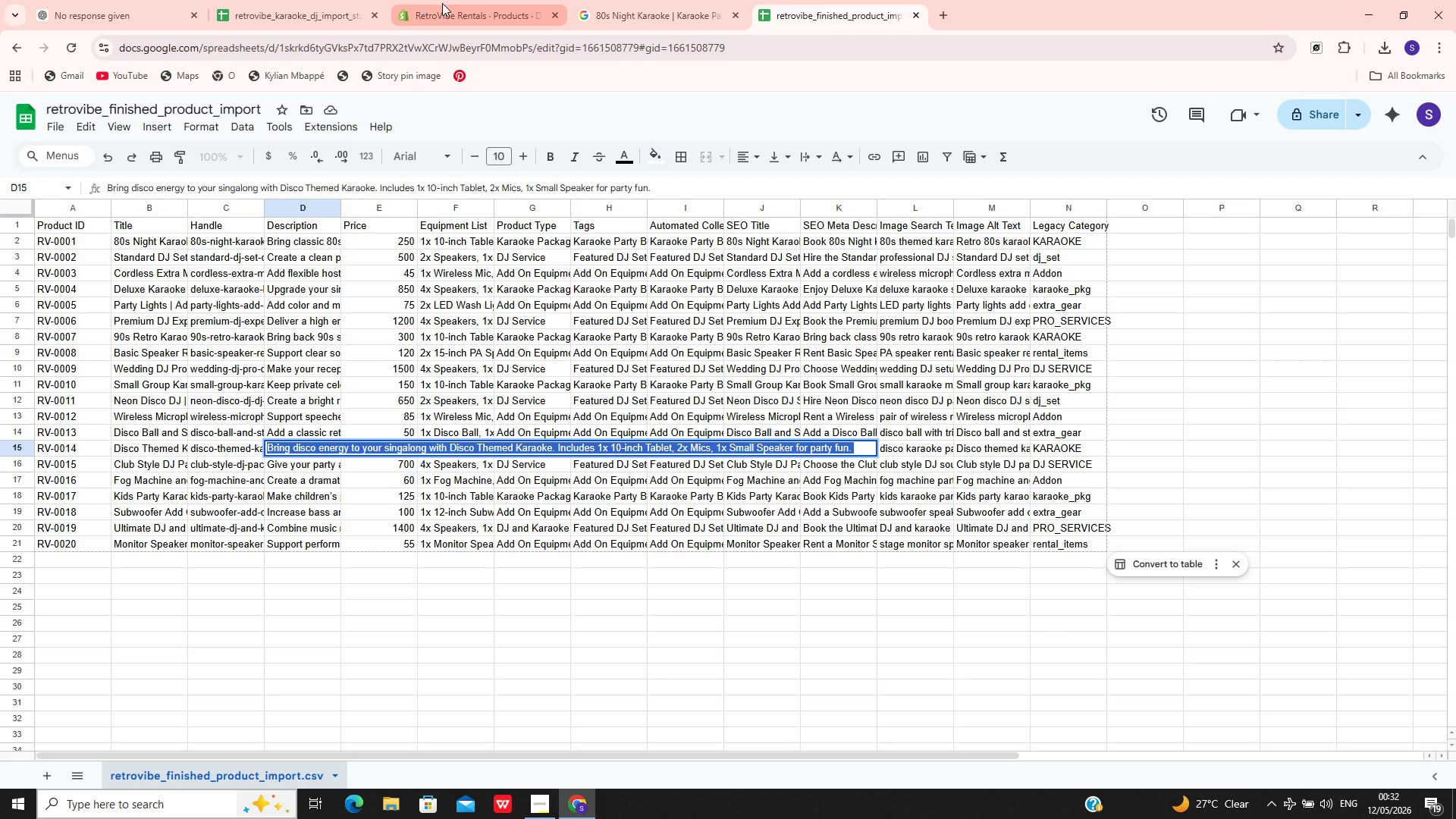 
left_click([442, 3])
 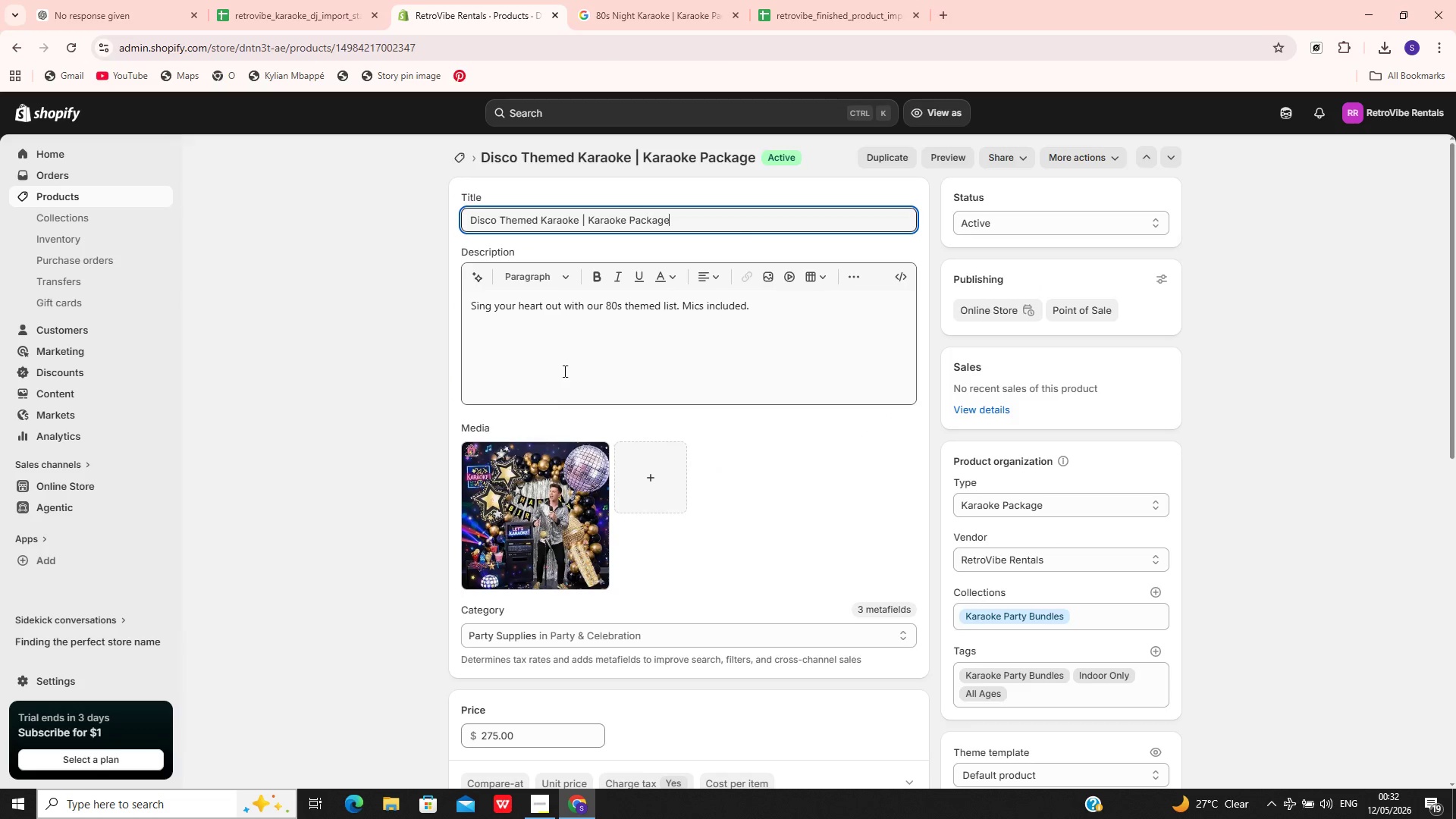 
left_click([563, 371])
 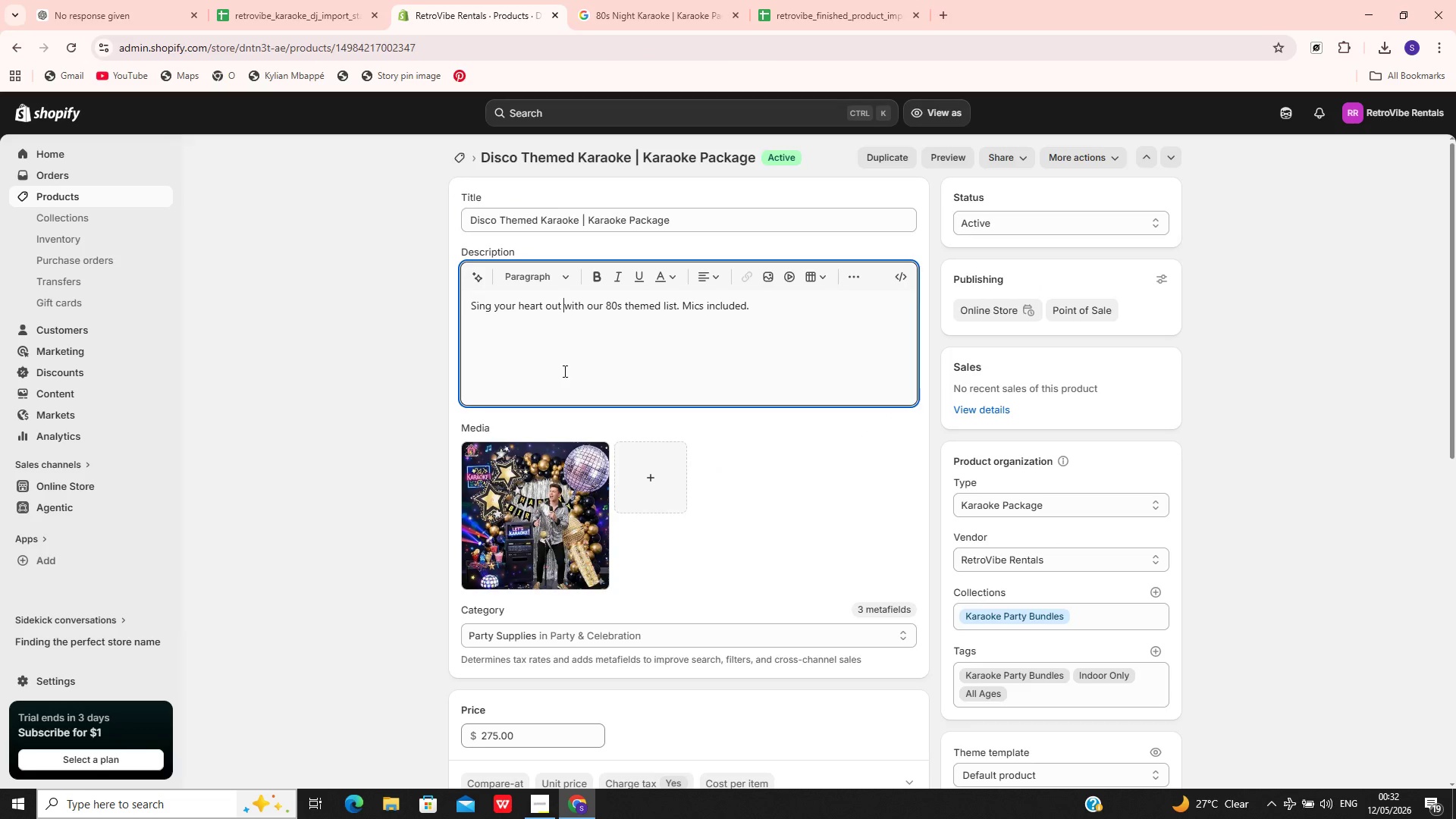 
key(Control+A)
 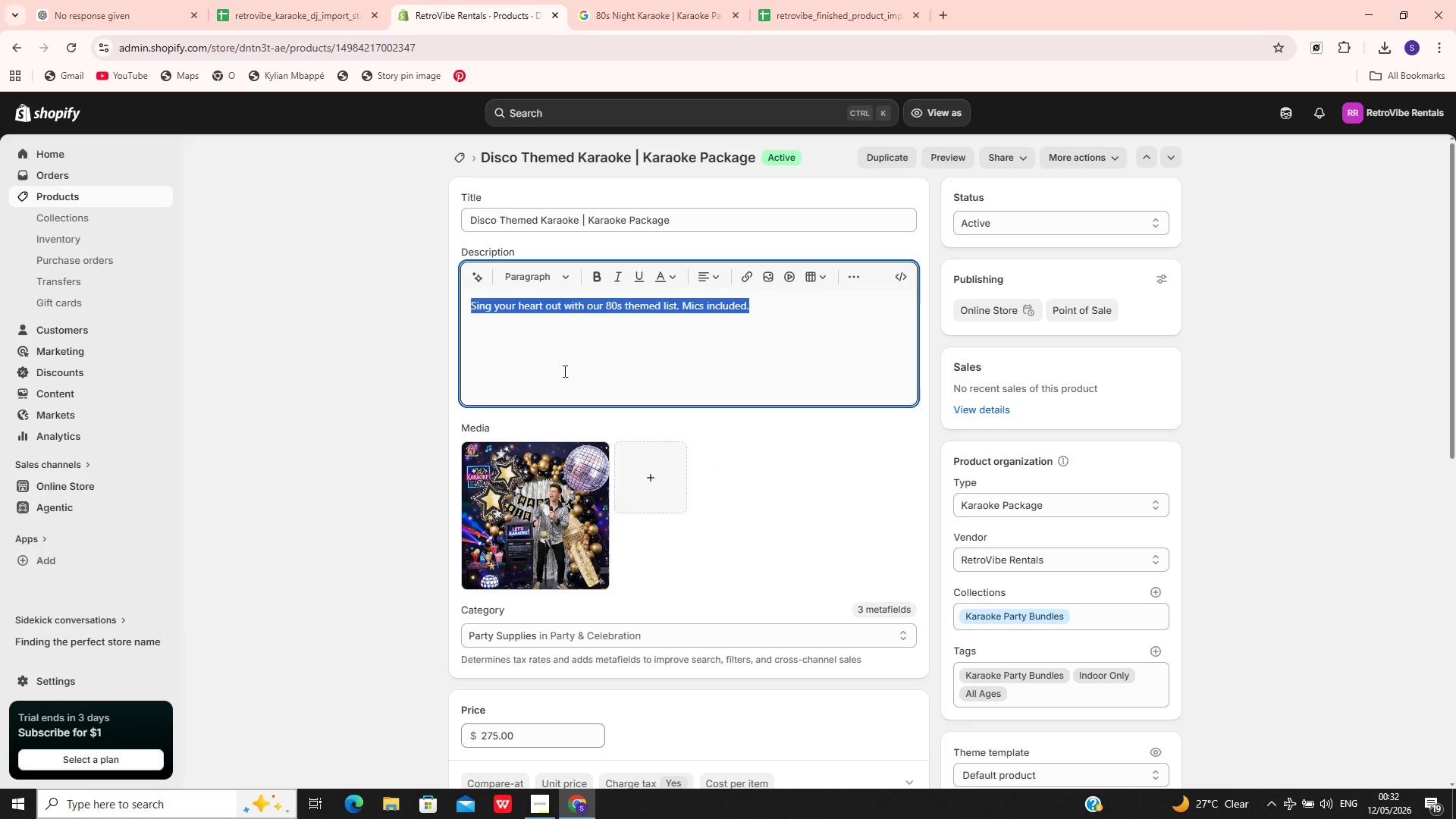 
key(Control+V)
 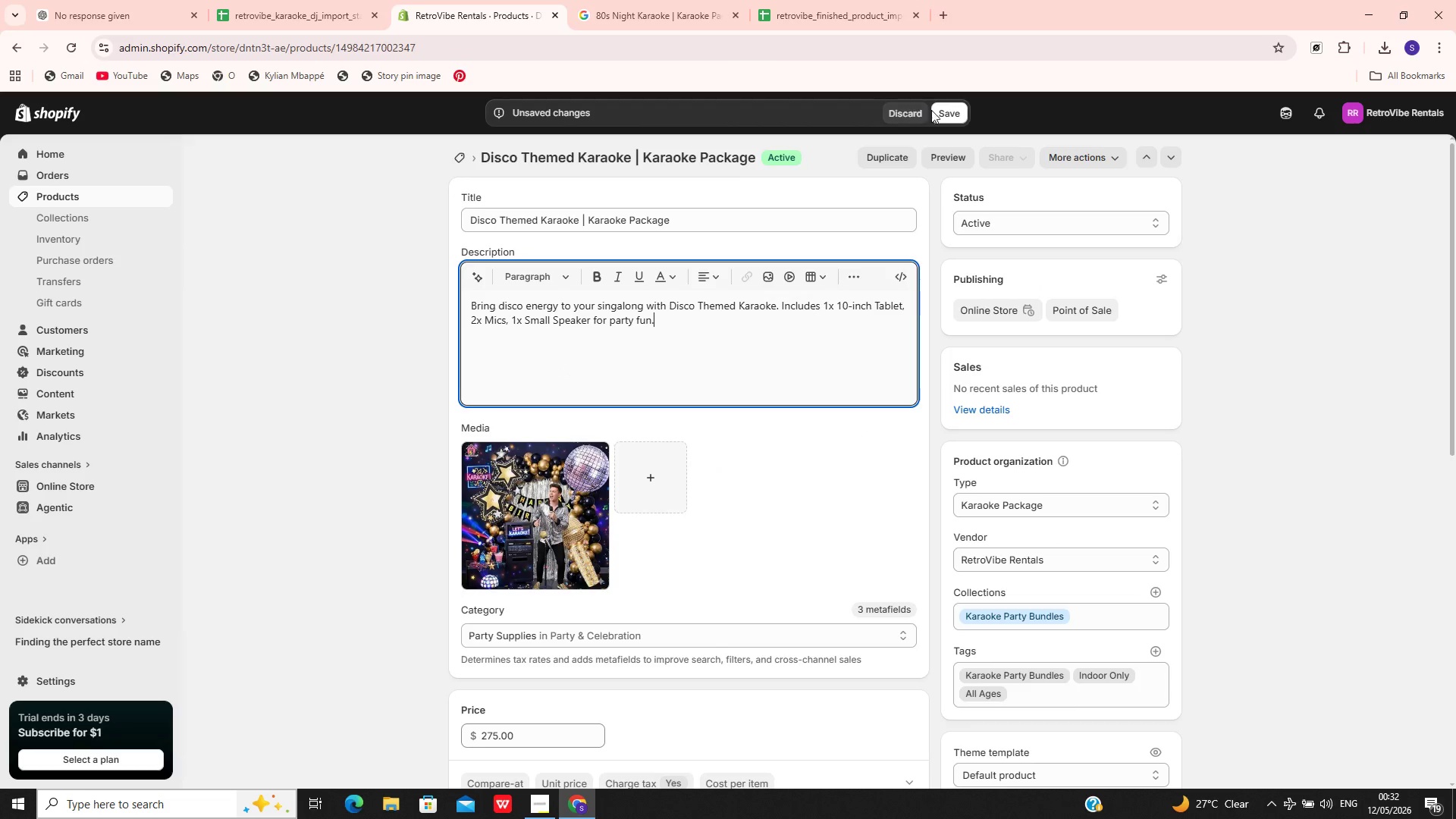 
left_click([937, 112])
 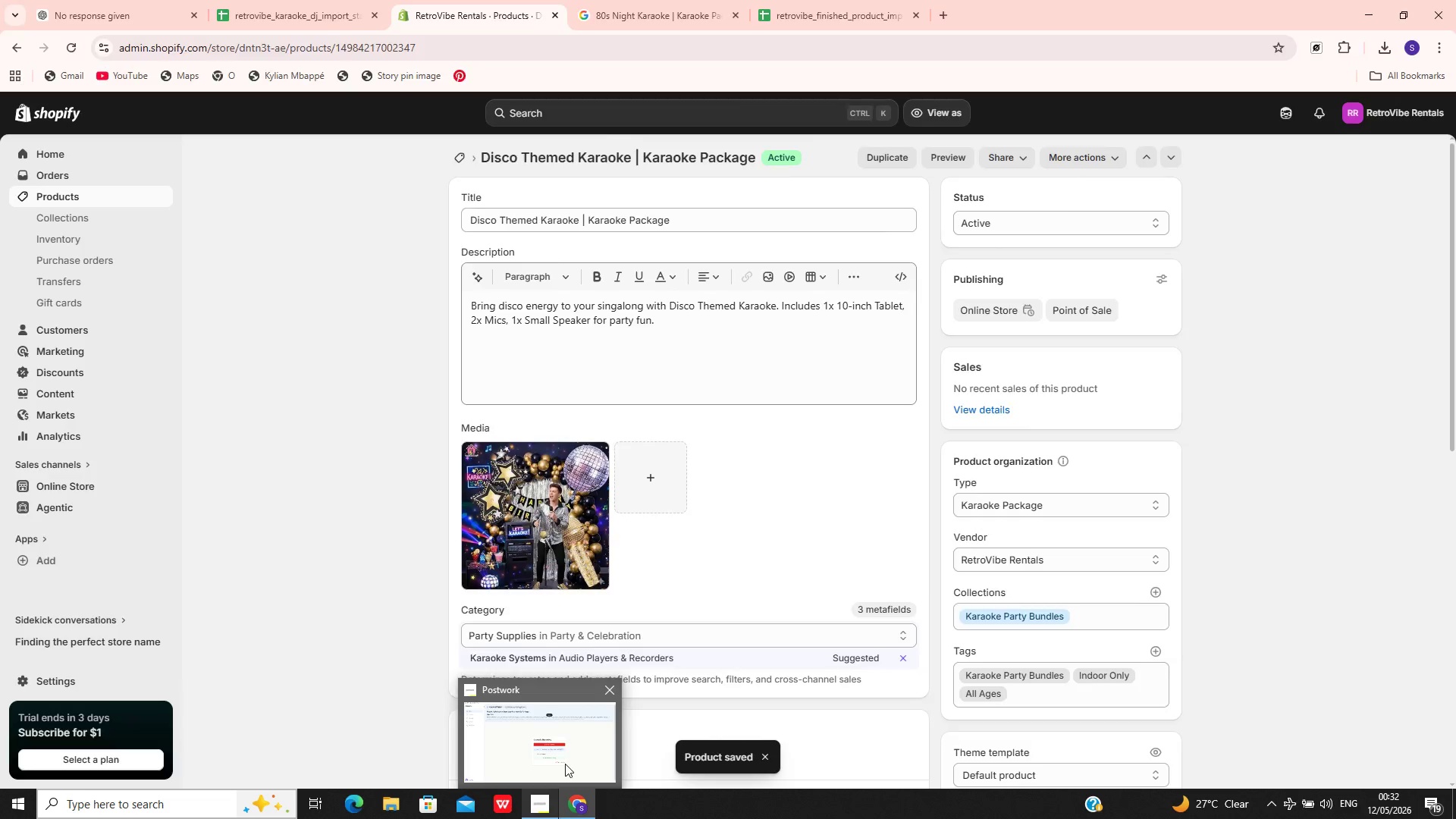 
wait(9.3)
 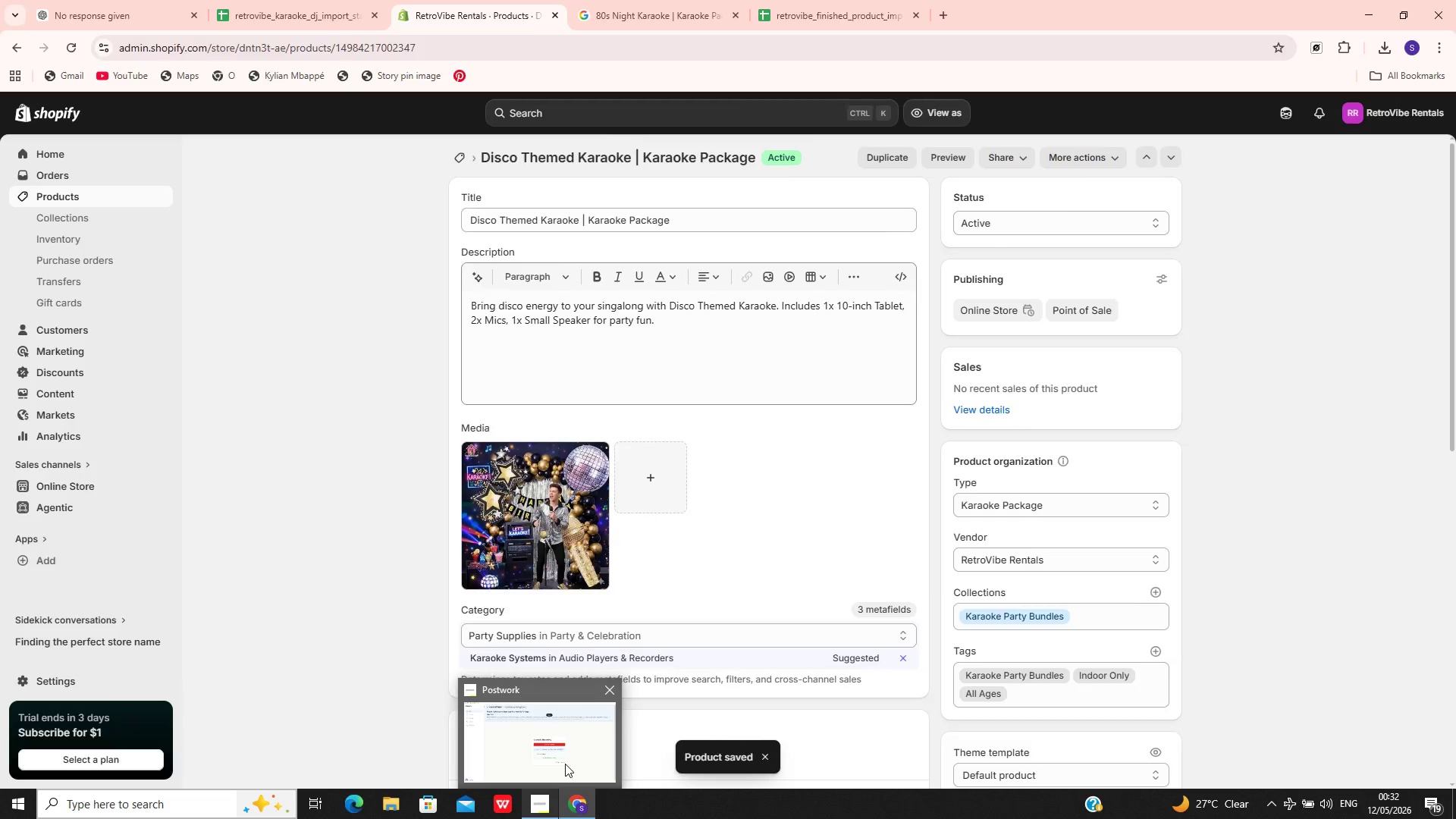 
left_click([97, 193])
 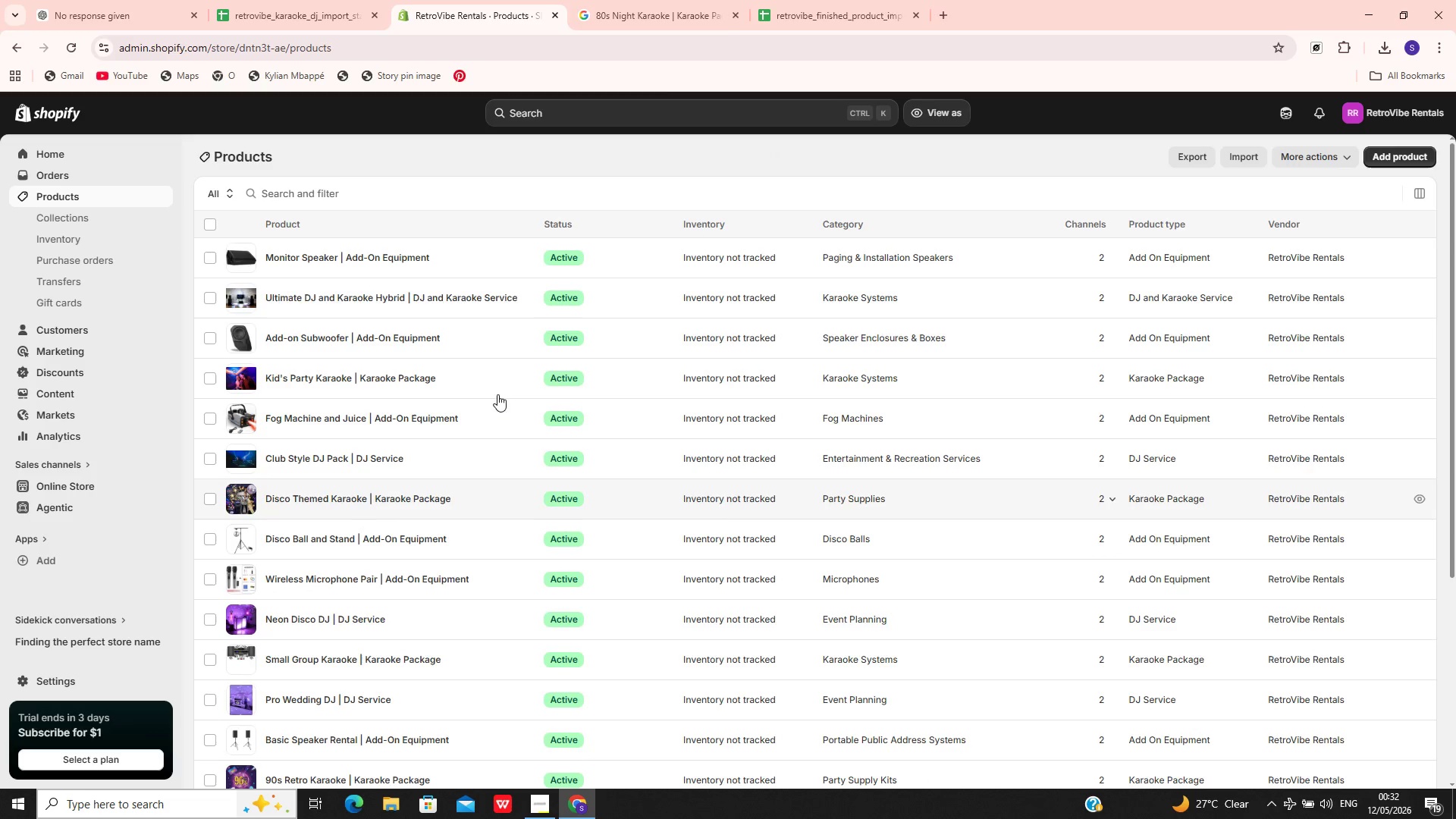 
left_click([807, 0])
 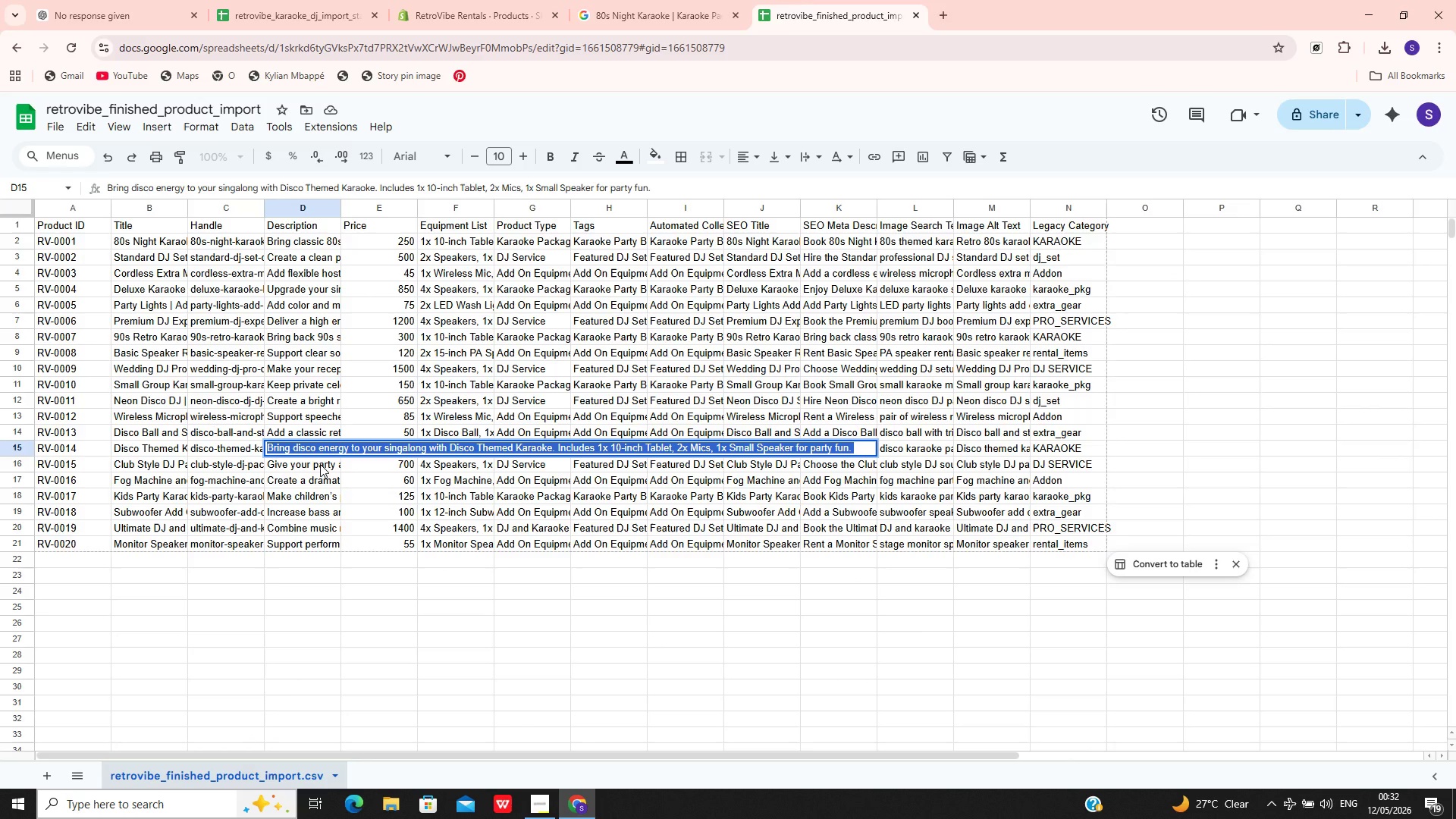 
double_click([320, 464])
 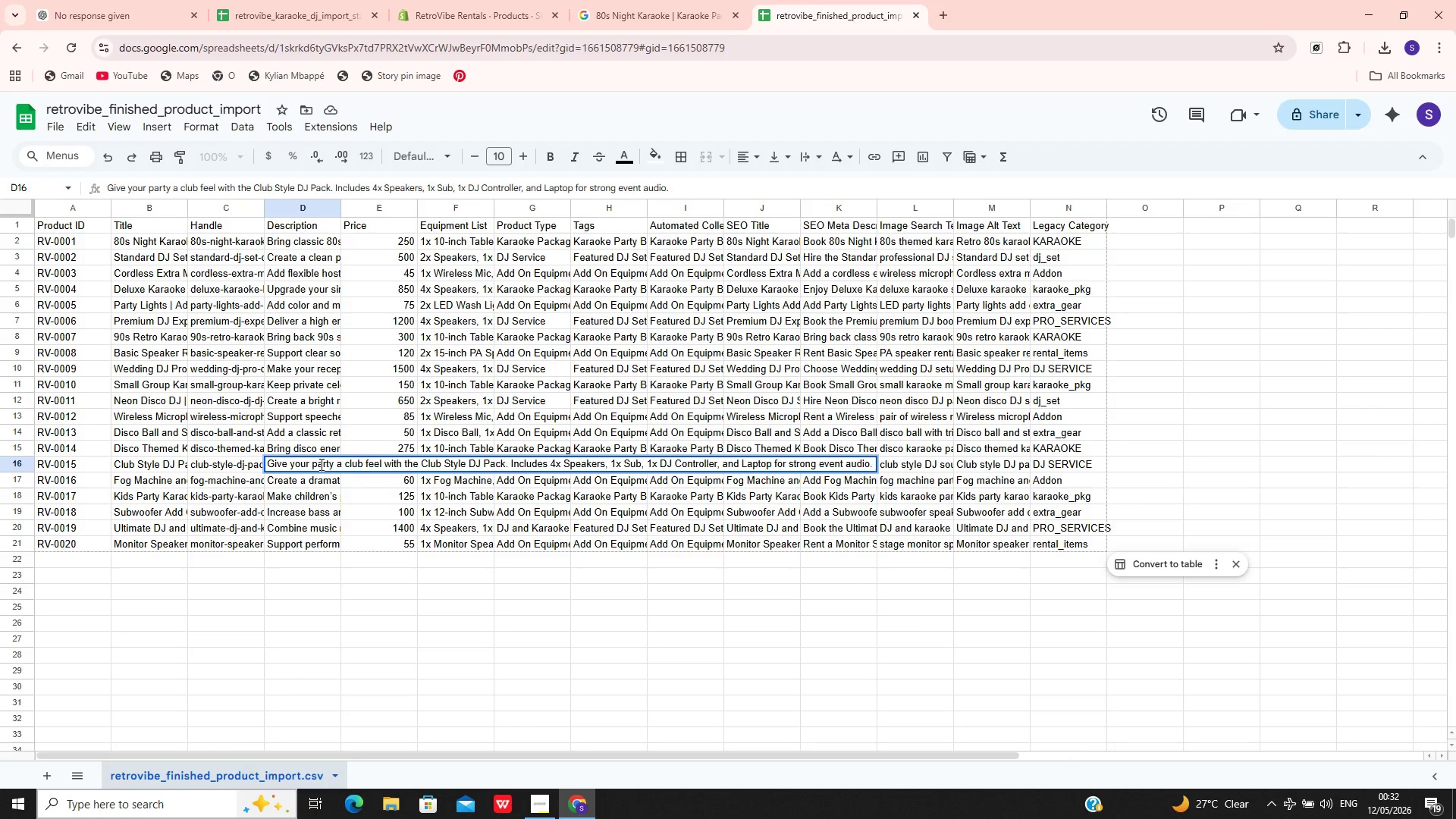 
key(Control+A)
 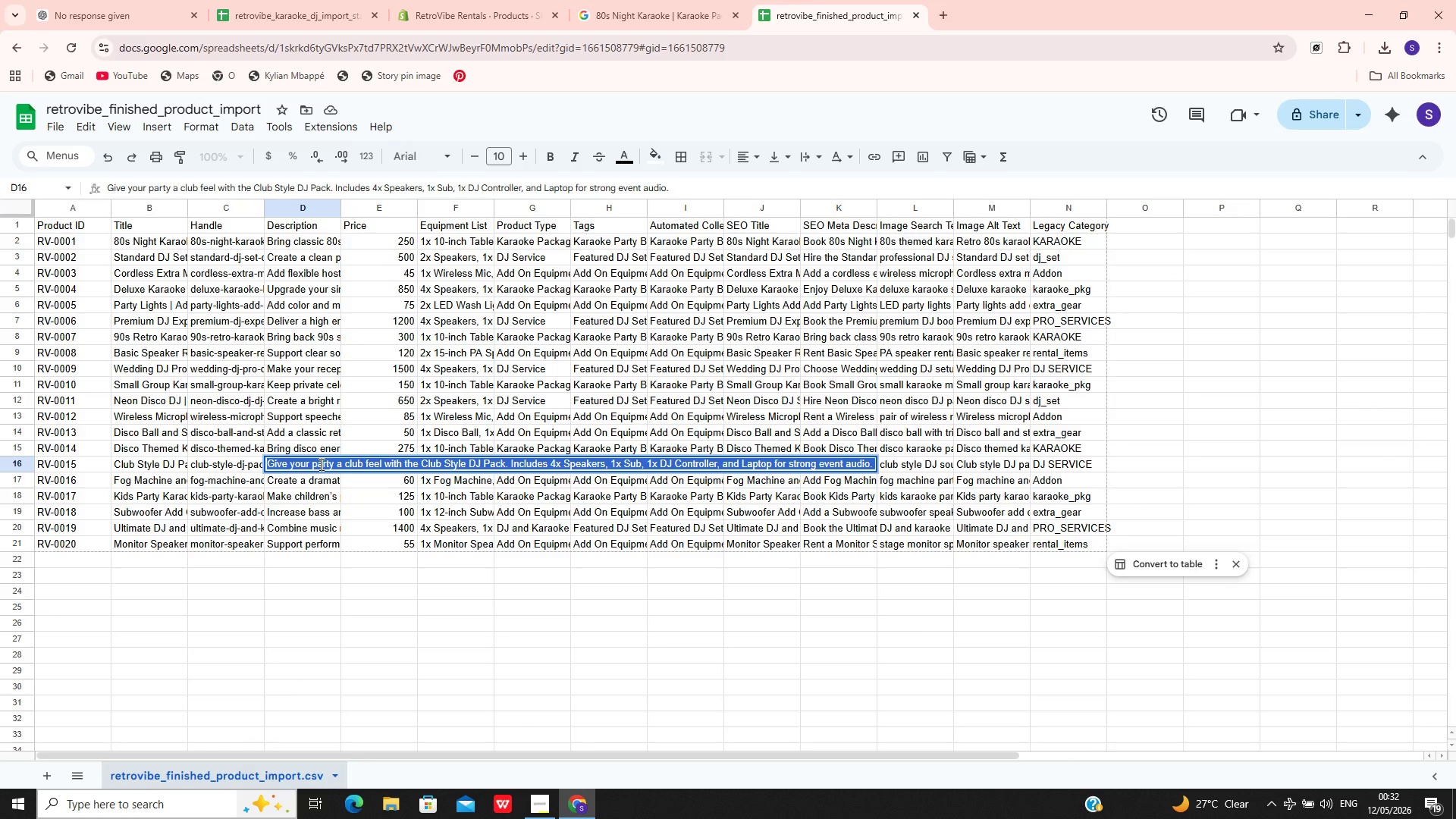 
key(Control+C)
 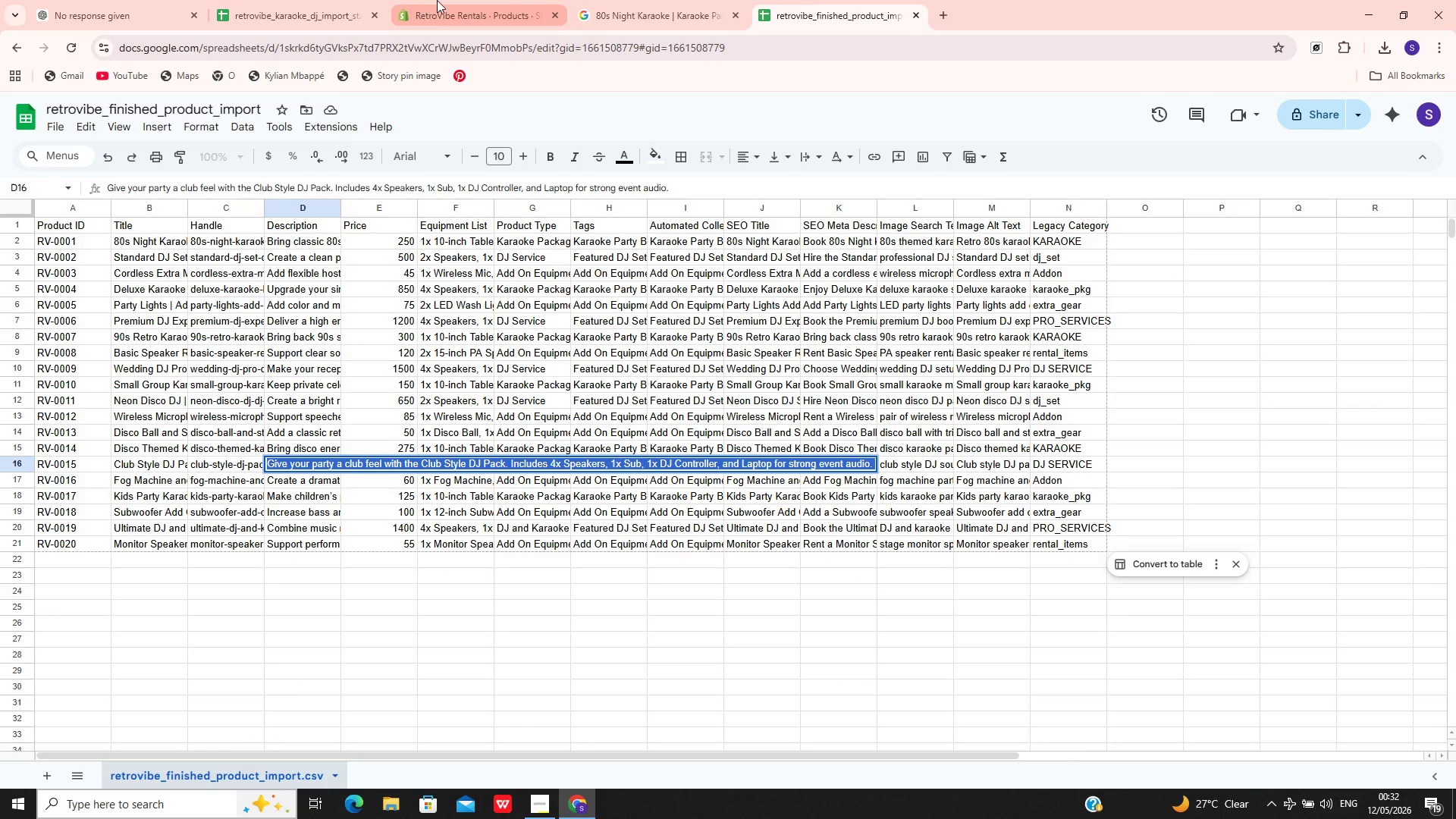 
left_click([437, 0])
 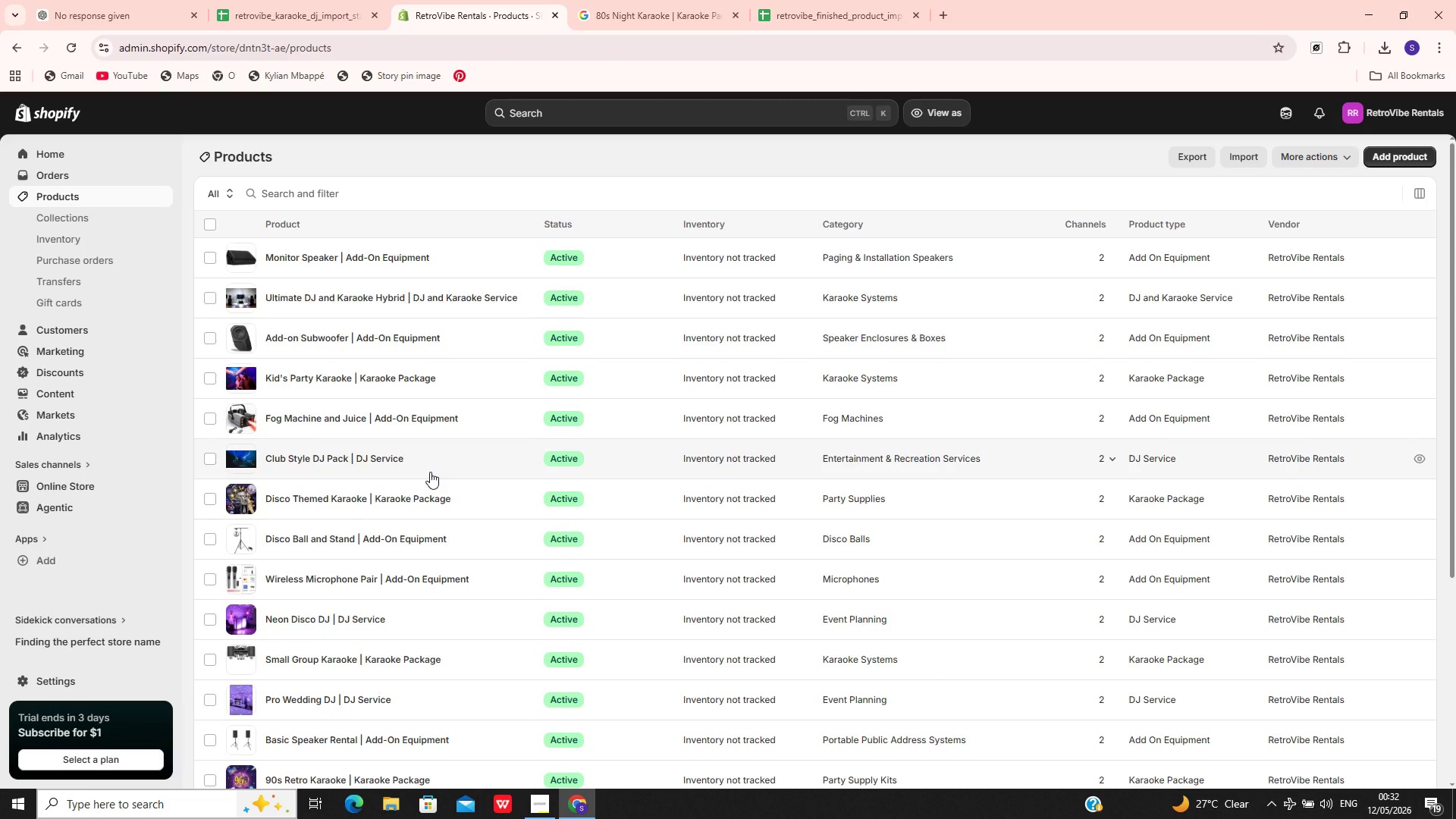 
left_click([447, 461])
 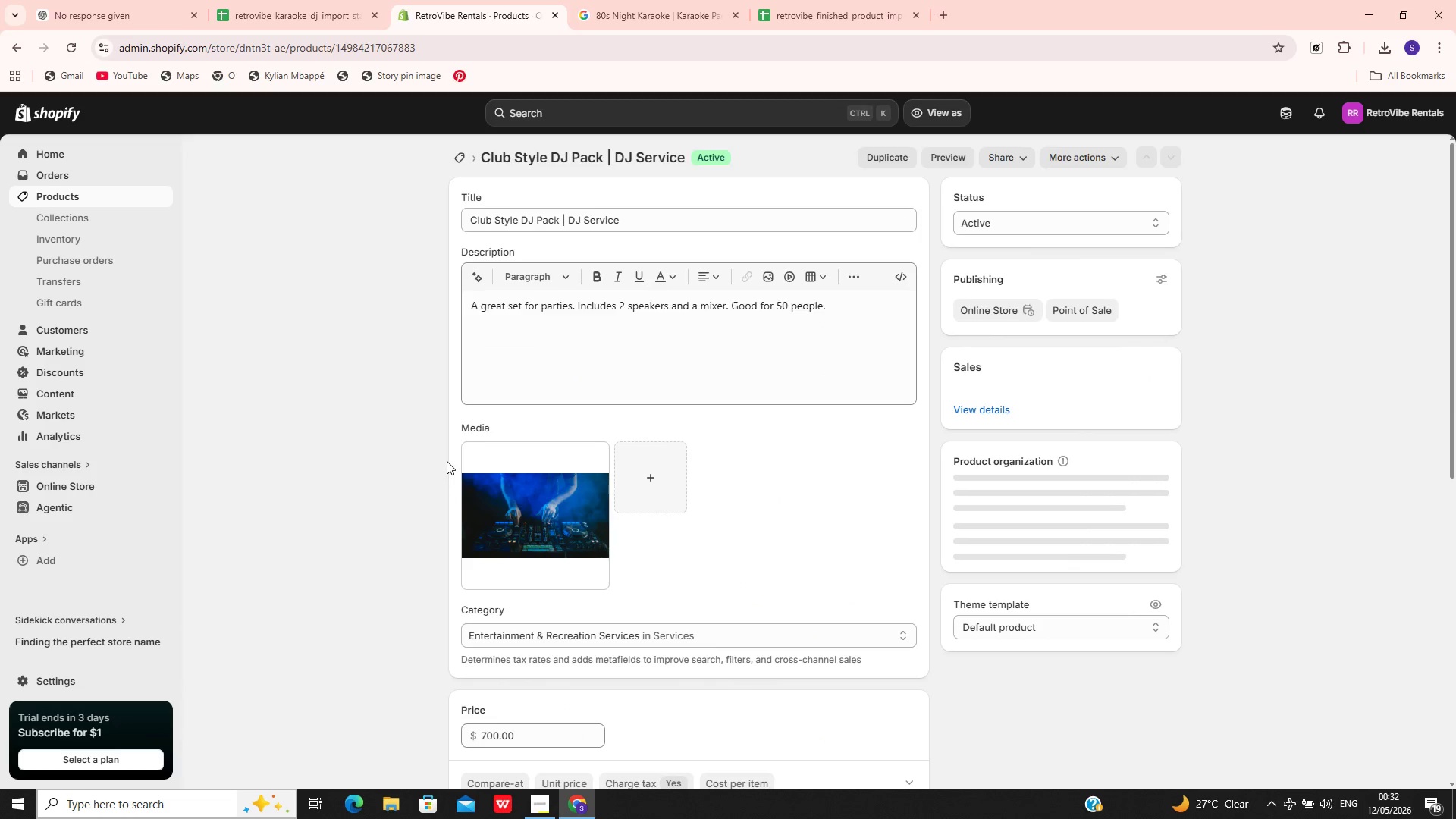 
left_click([685, 322])
 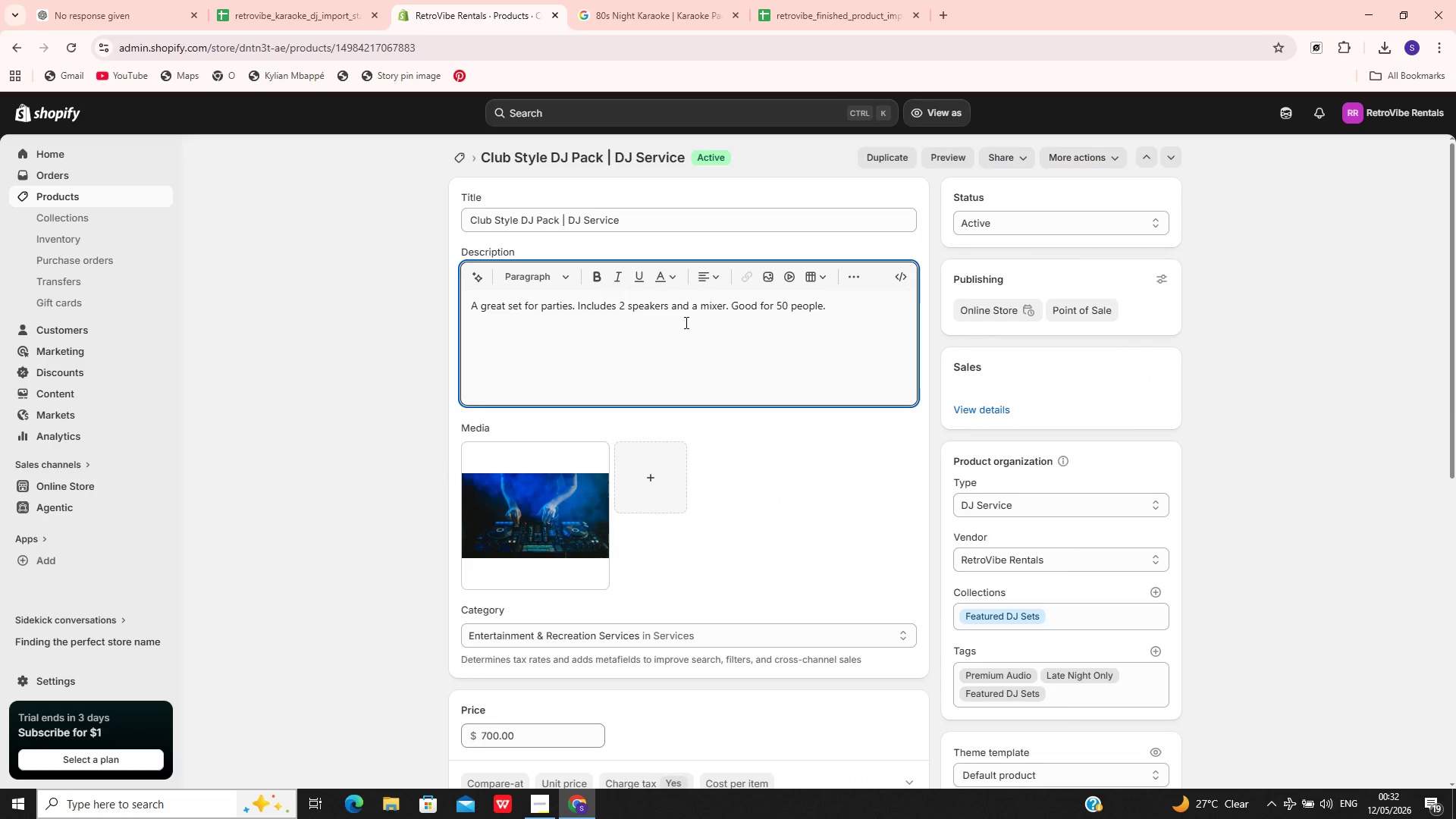 
key(Control+A)
 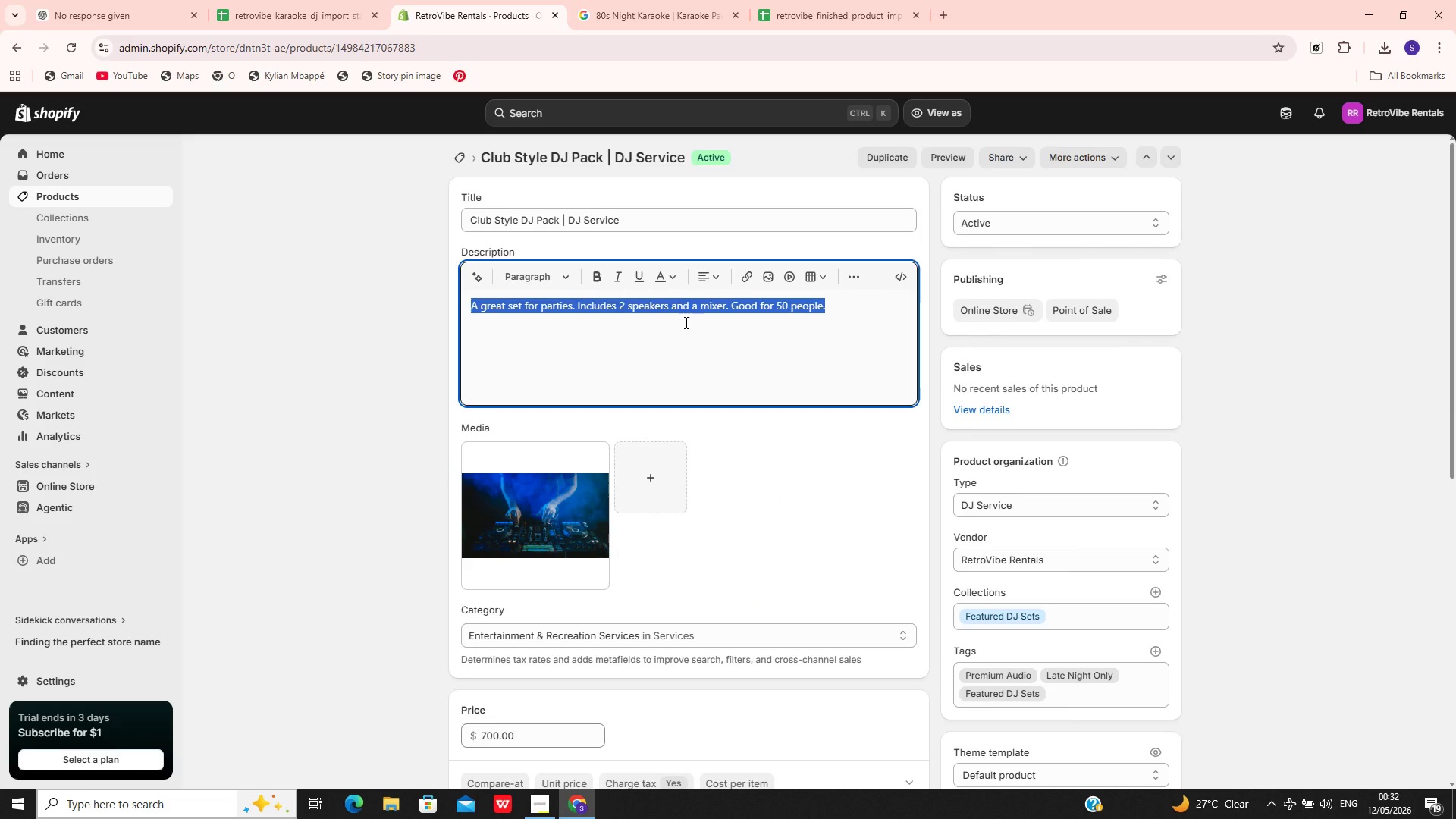 
key(Control+V)
 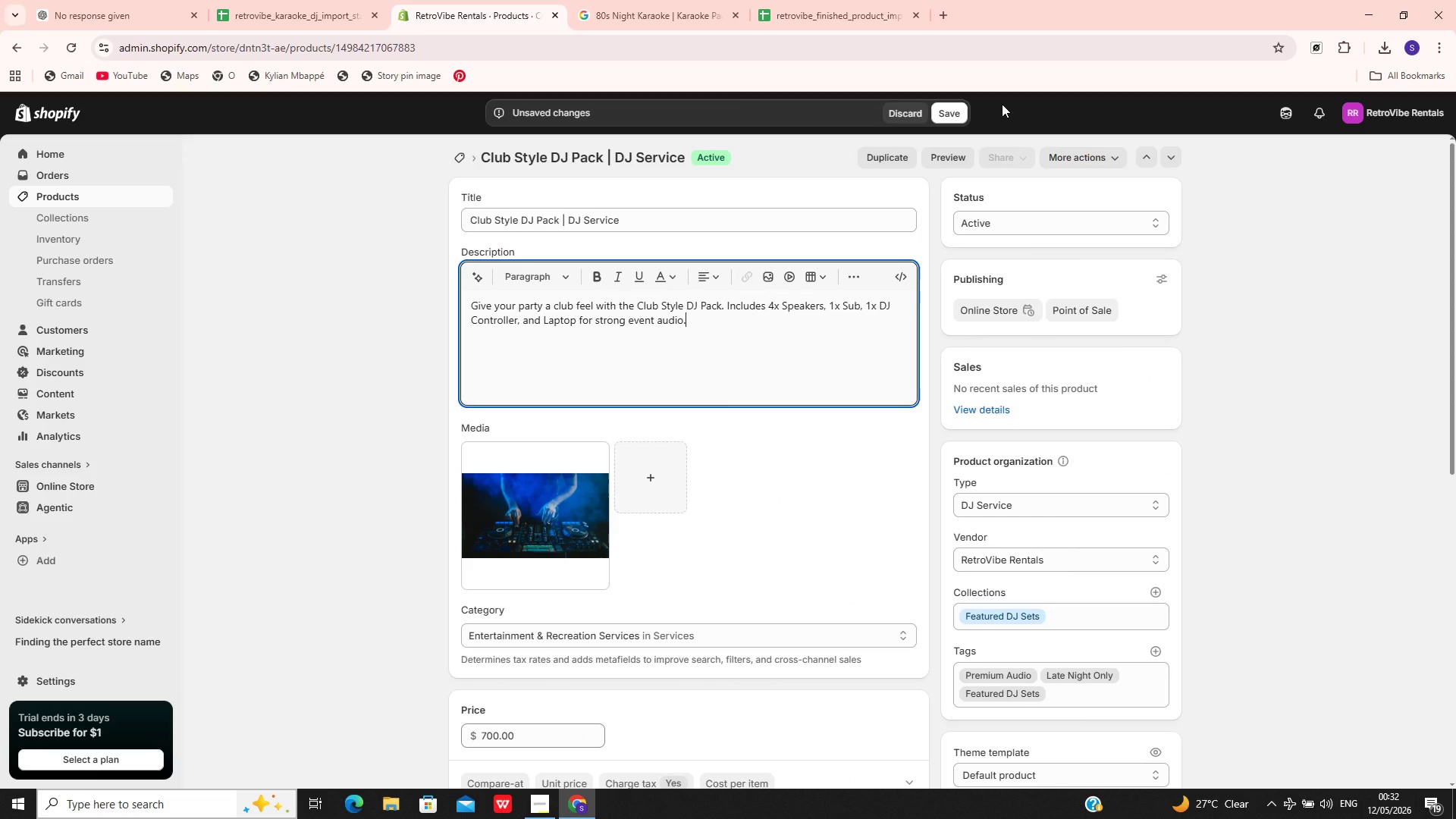 
left_click([952, 114])
 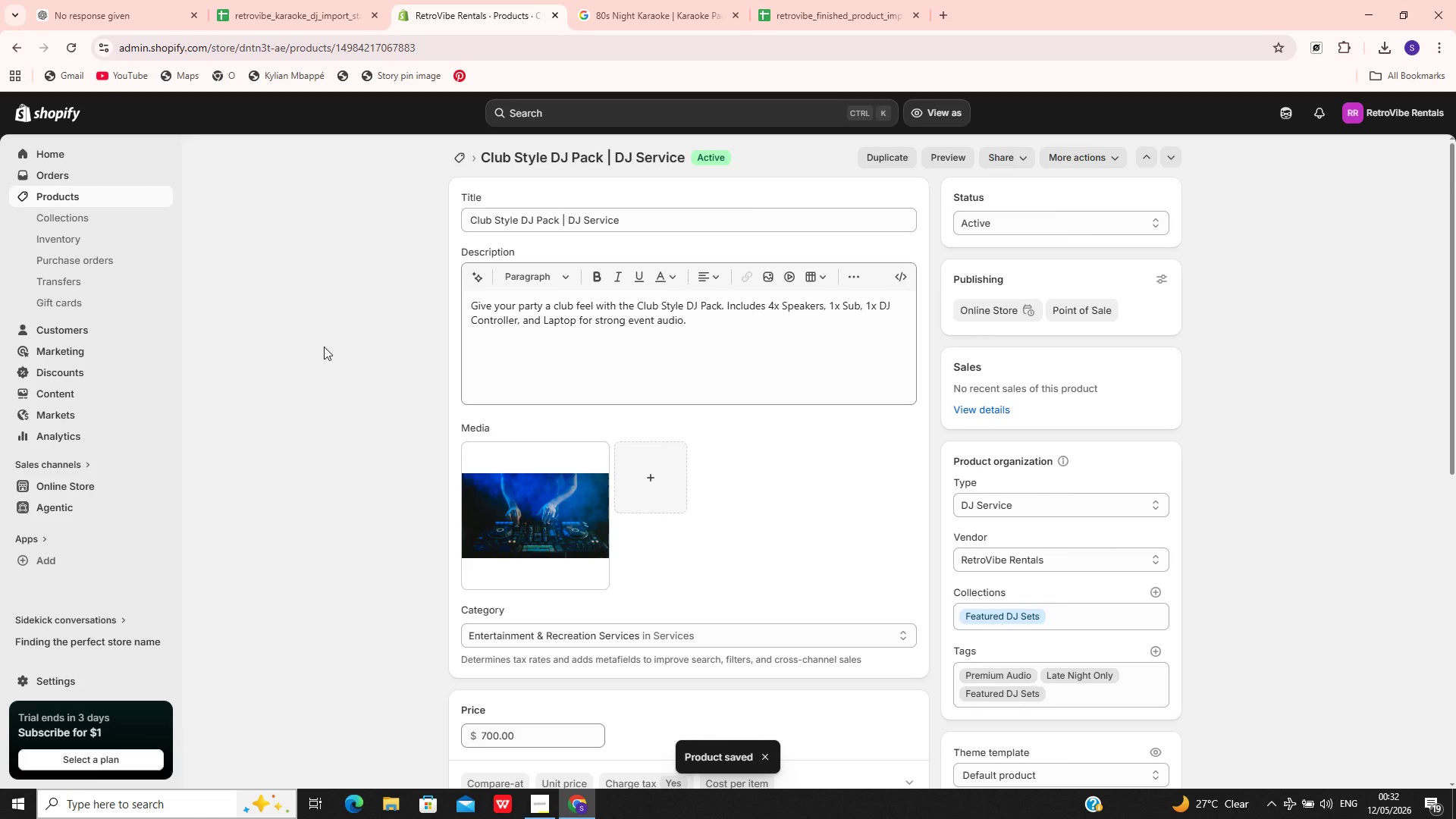 
wait(5.47)
 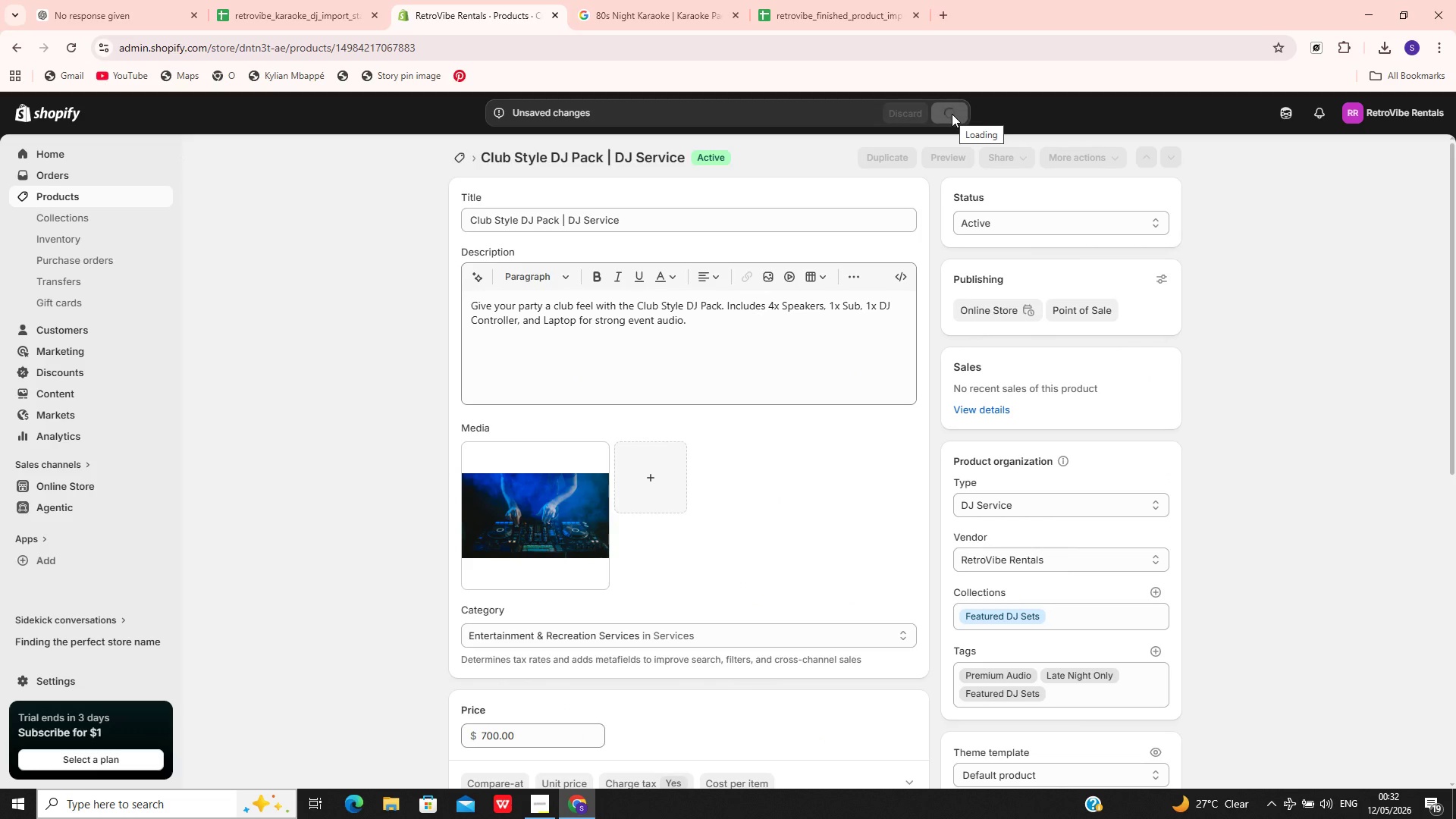 
left_click([113, 199])
 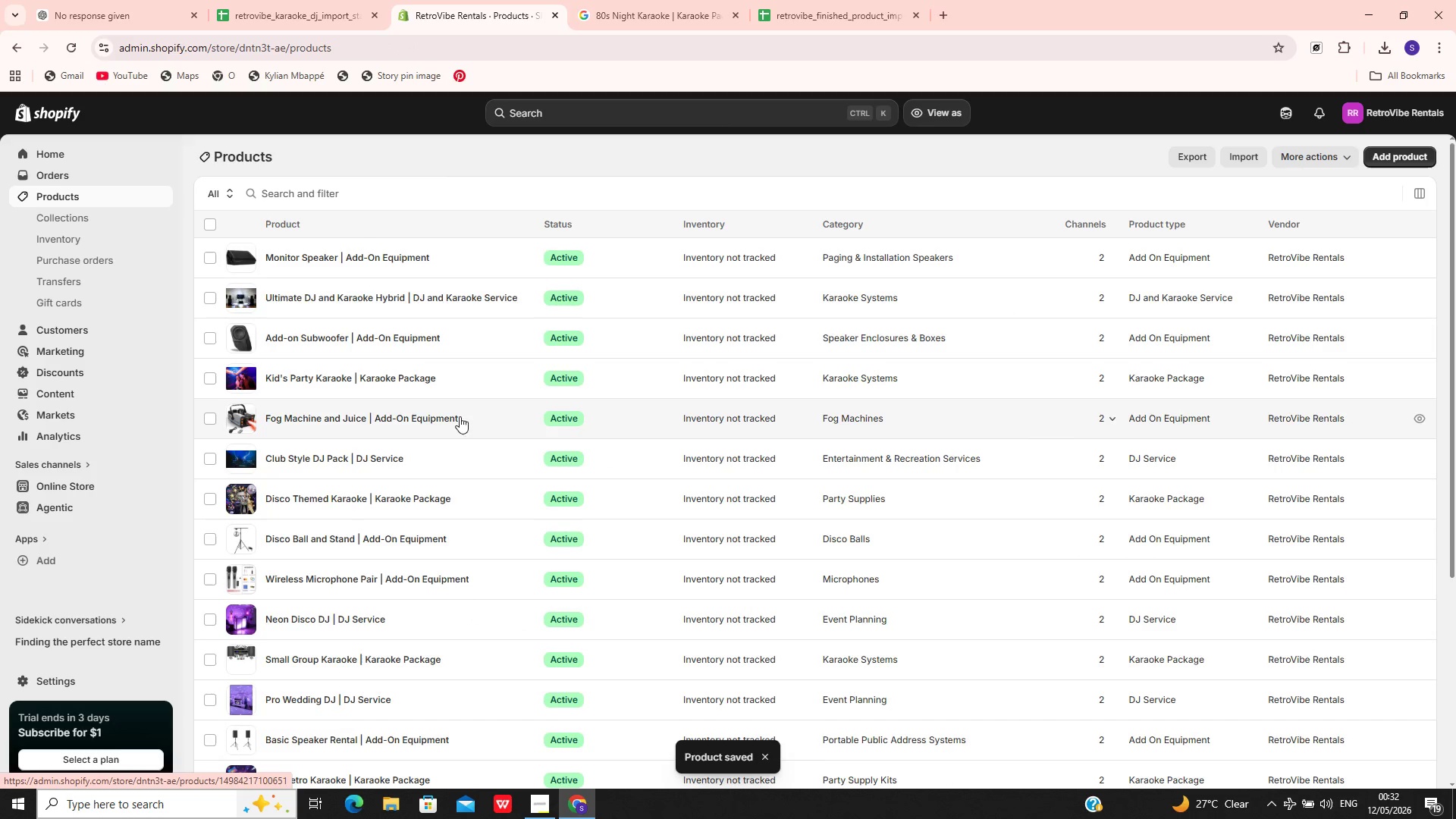 
left_click([488, 416])
 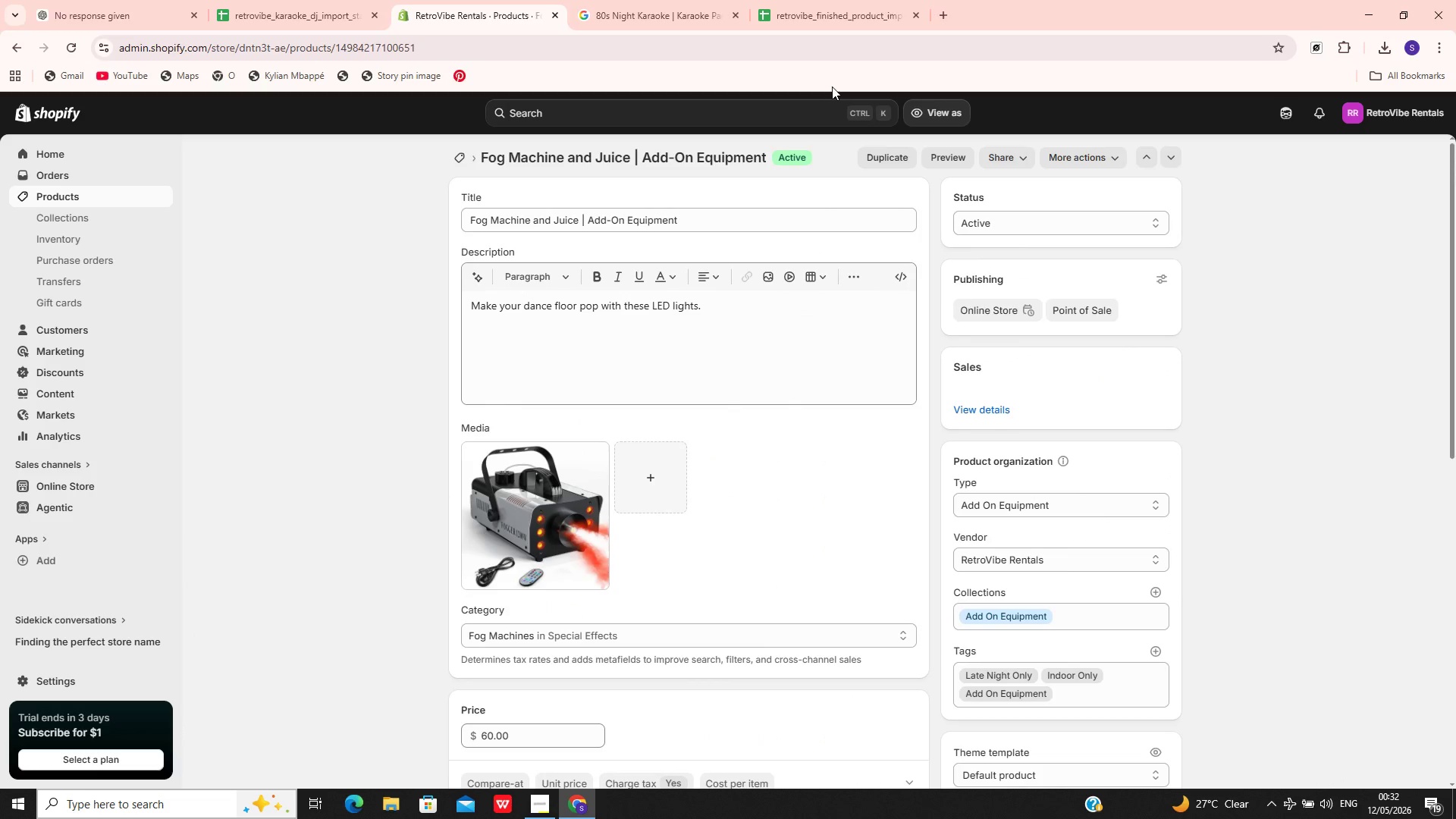 
left_click([833, 0])
 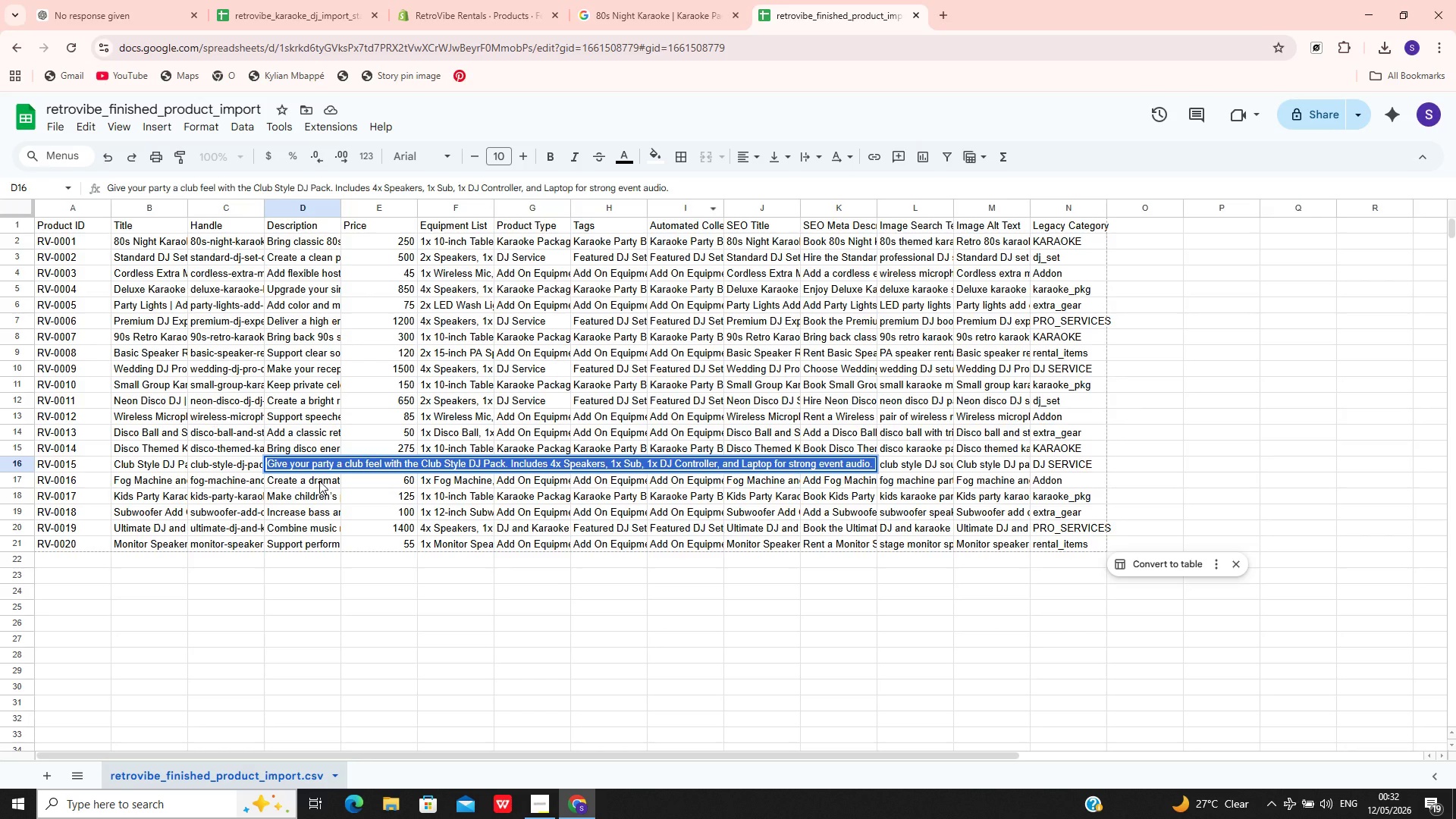 
double_click([319, 479])
 